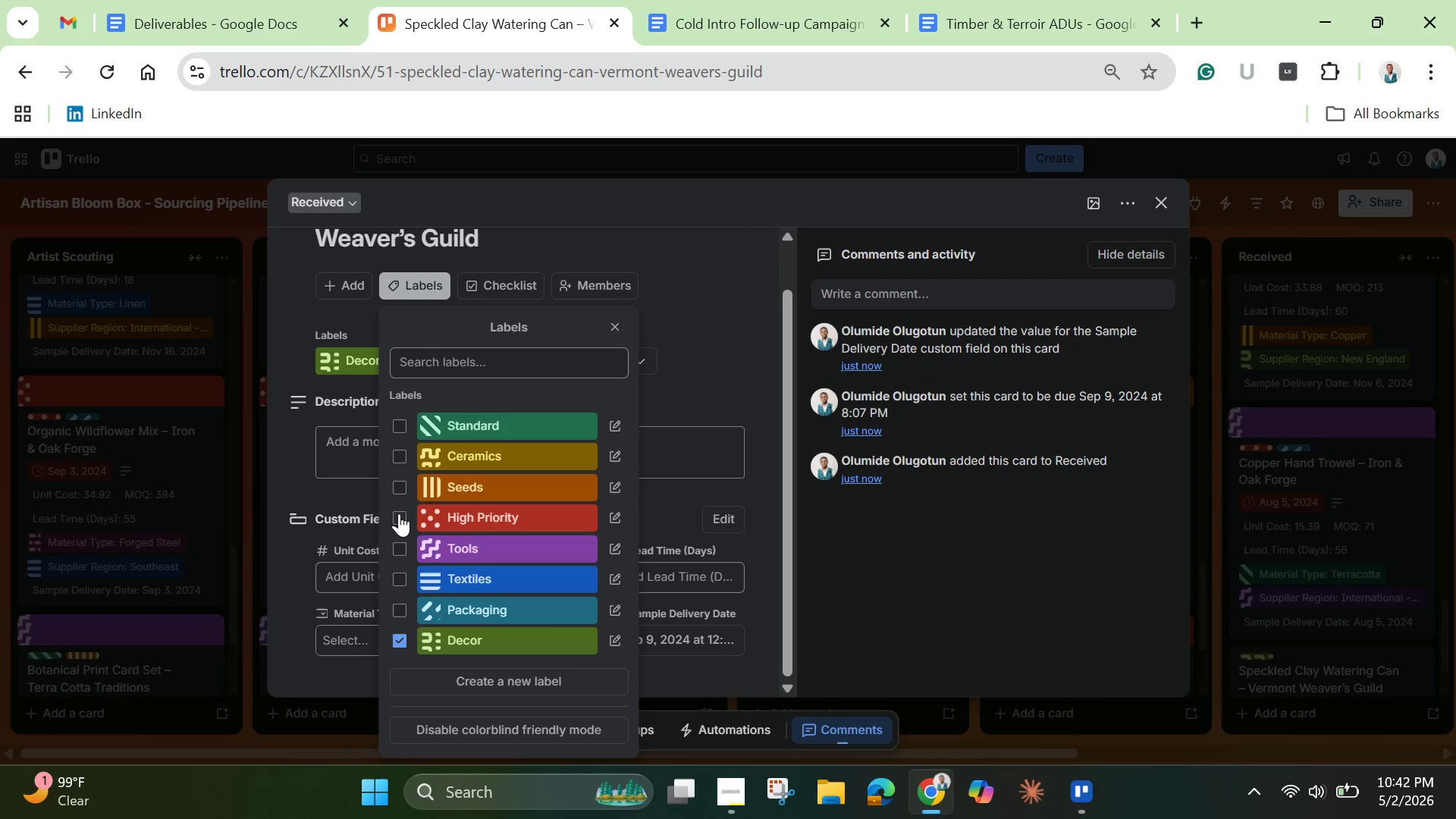 
left_click([399, 513])
 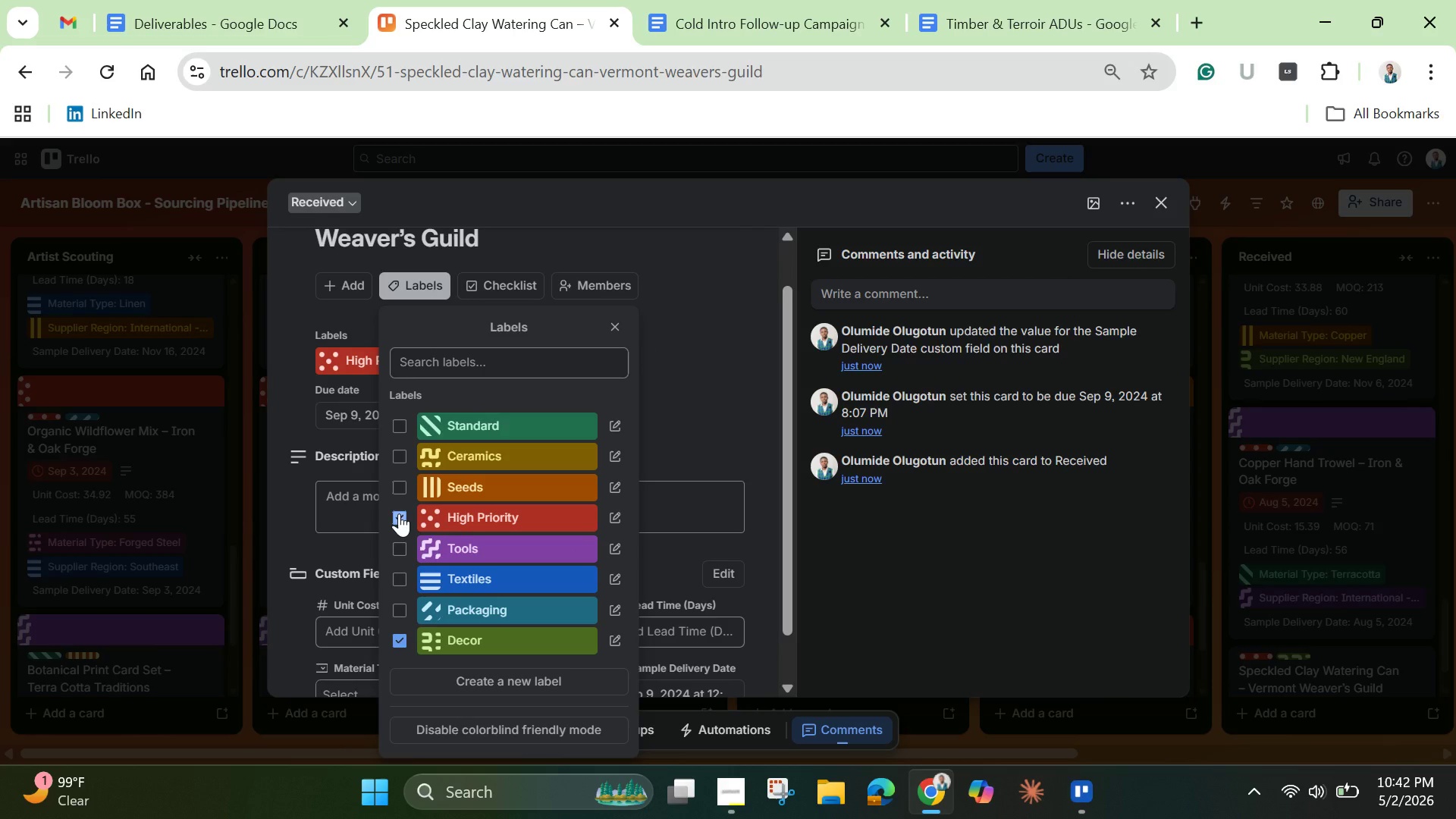 
wait(6.38)
 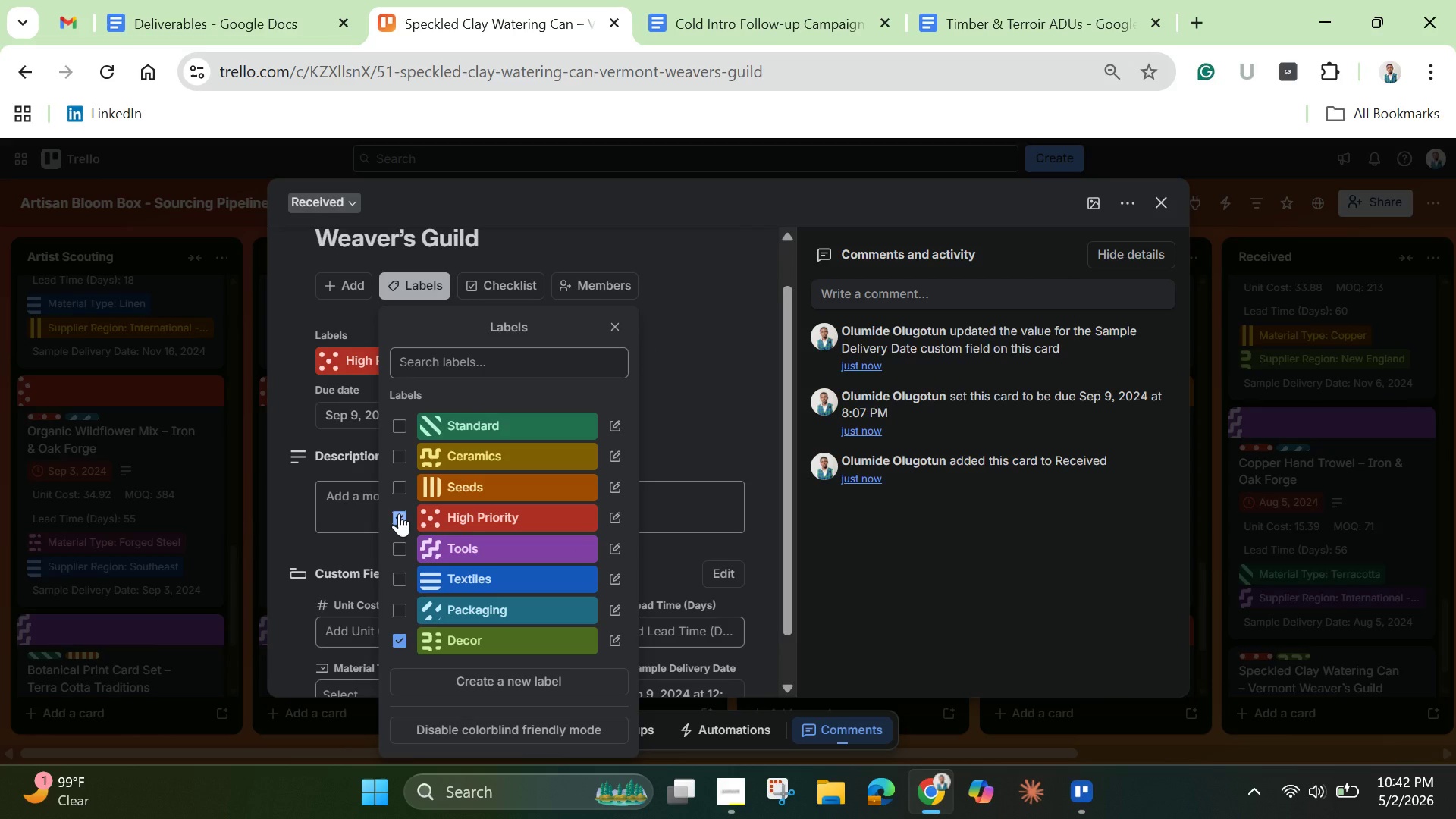 
left_click([738, 385])
 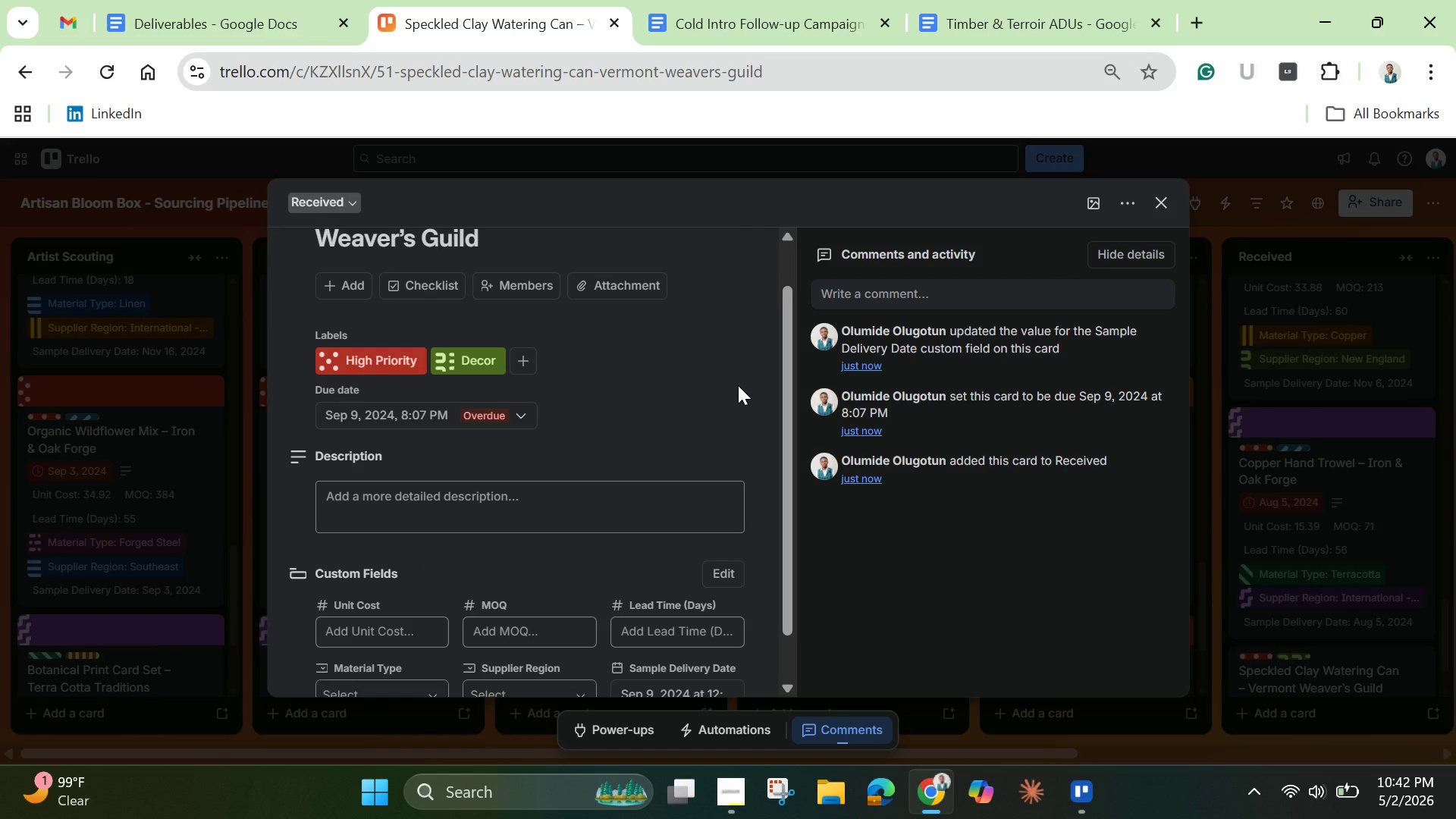 
wait(20.3)
 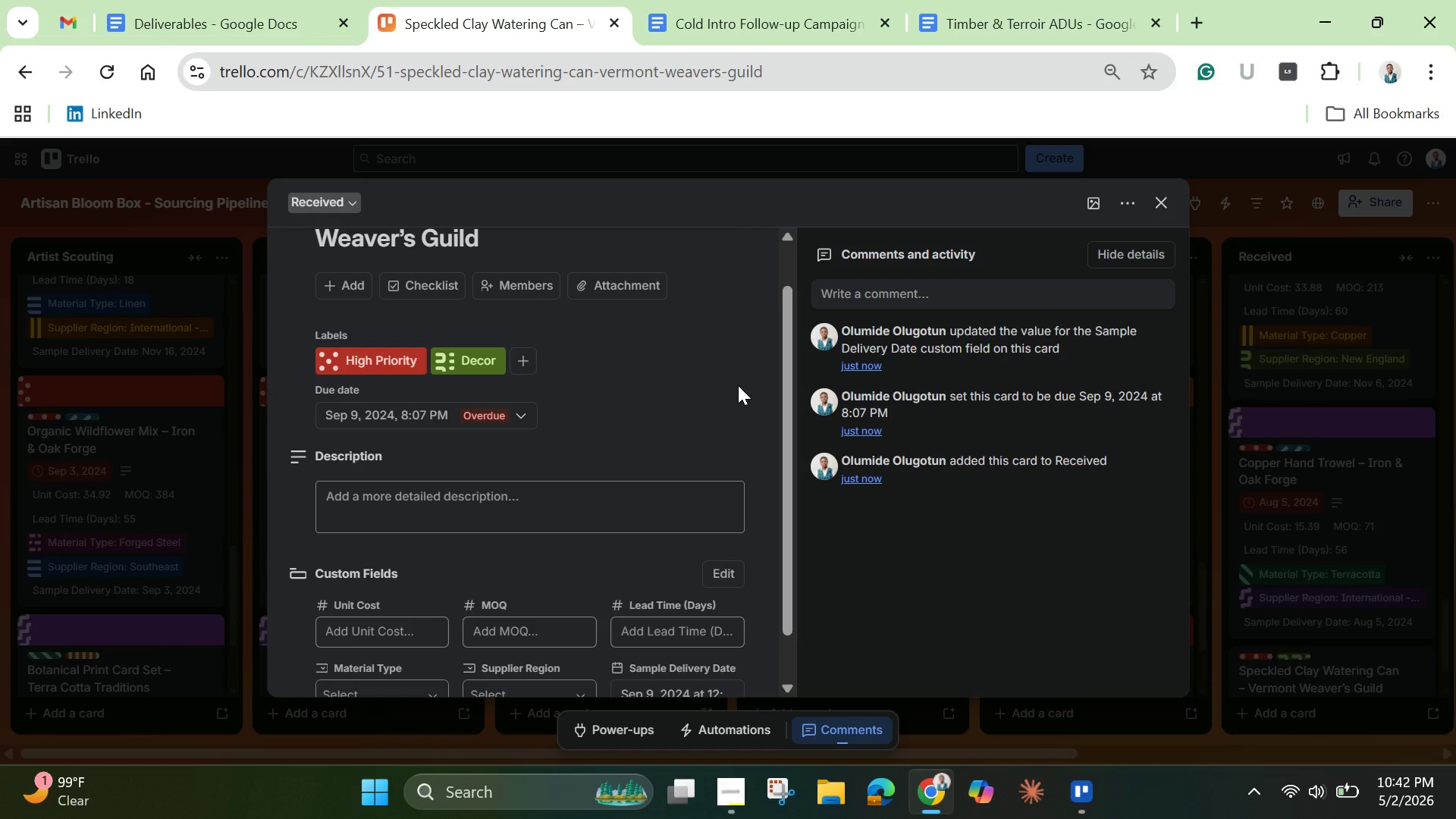 
left_click_drag(start_coordinate=[785, 422], to_coordinate=[774, 338])
 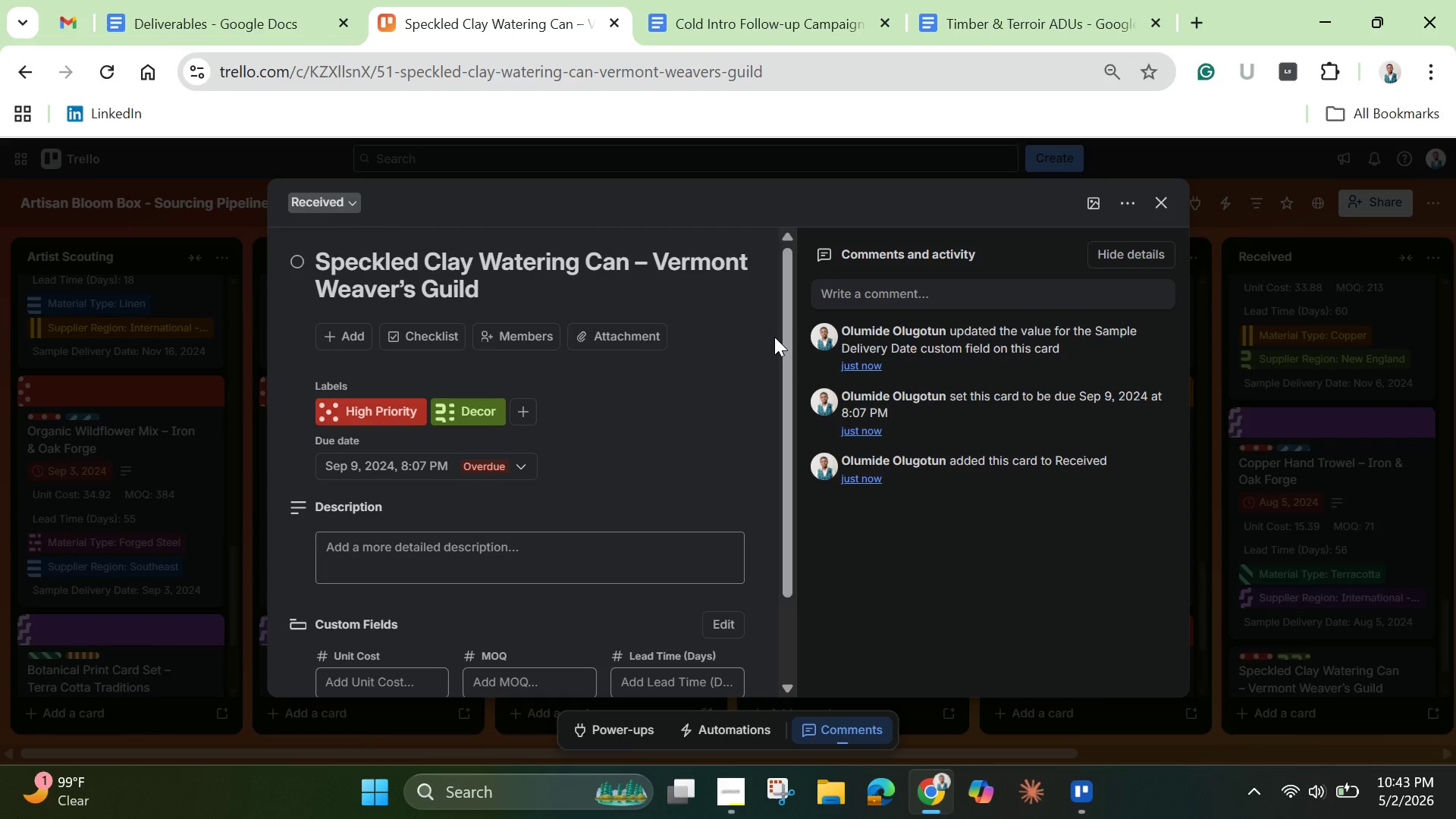 
wait(12.67)
 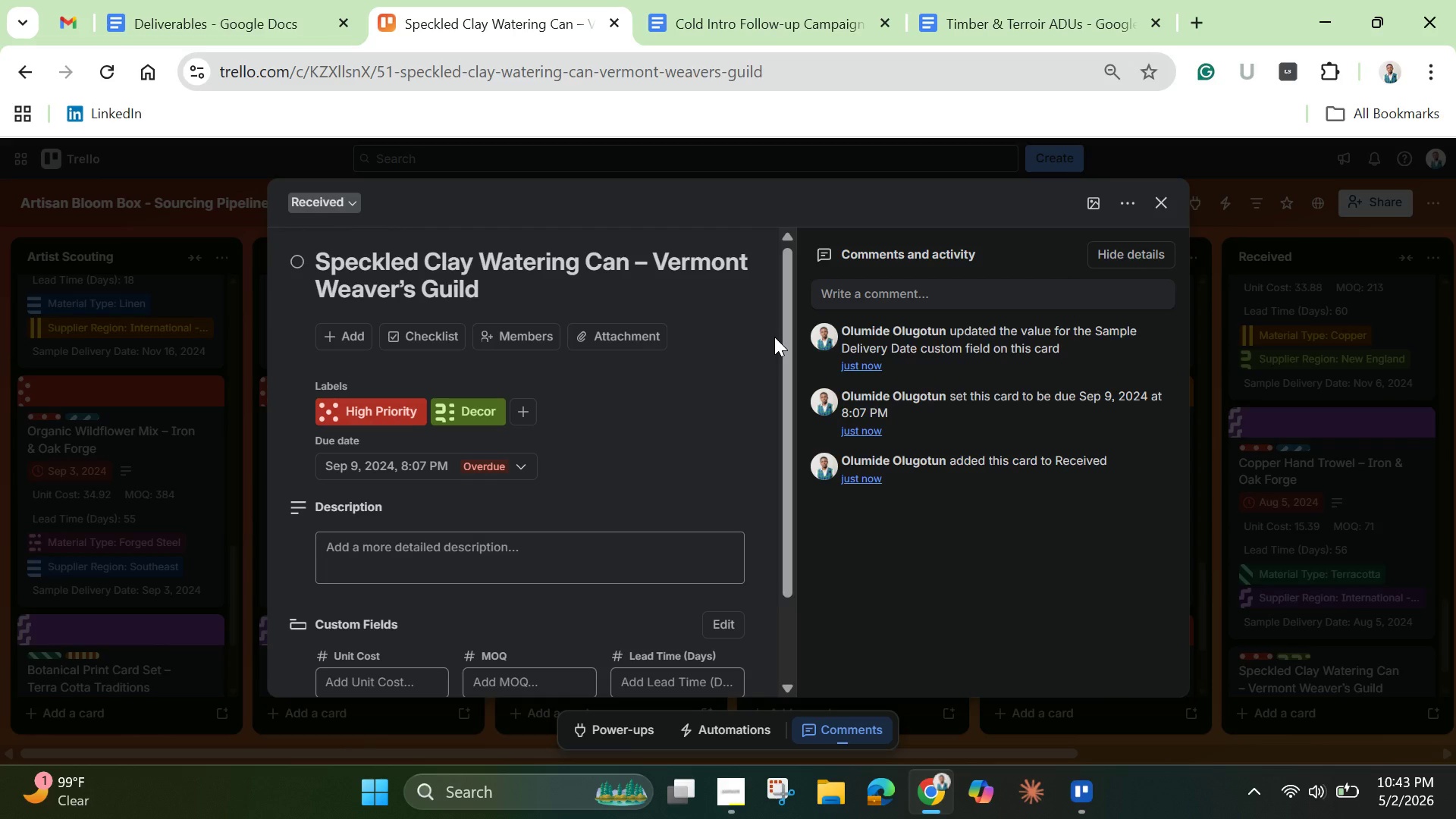 
left_click_drag(start_coordinate=[790, 469], to_coordinate=[786, 634])
 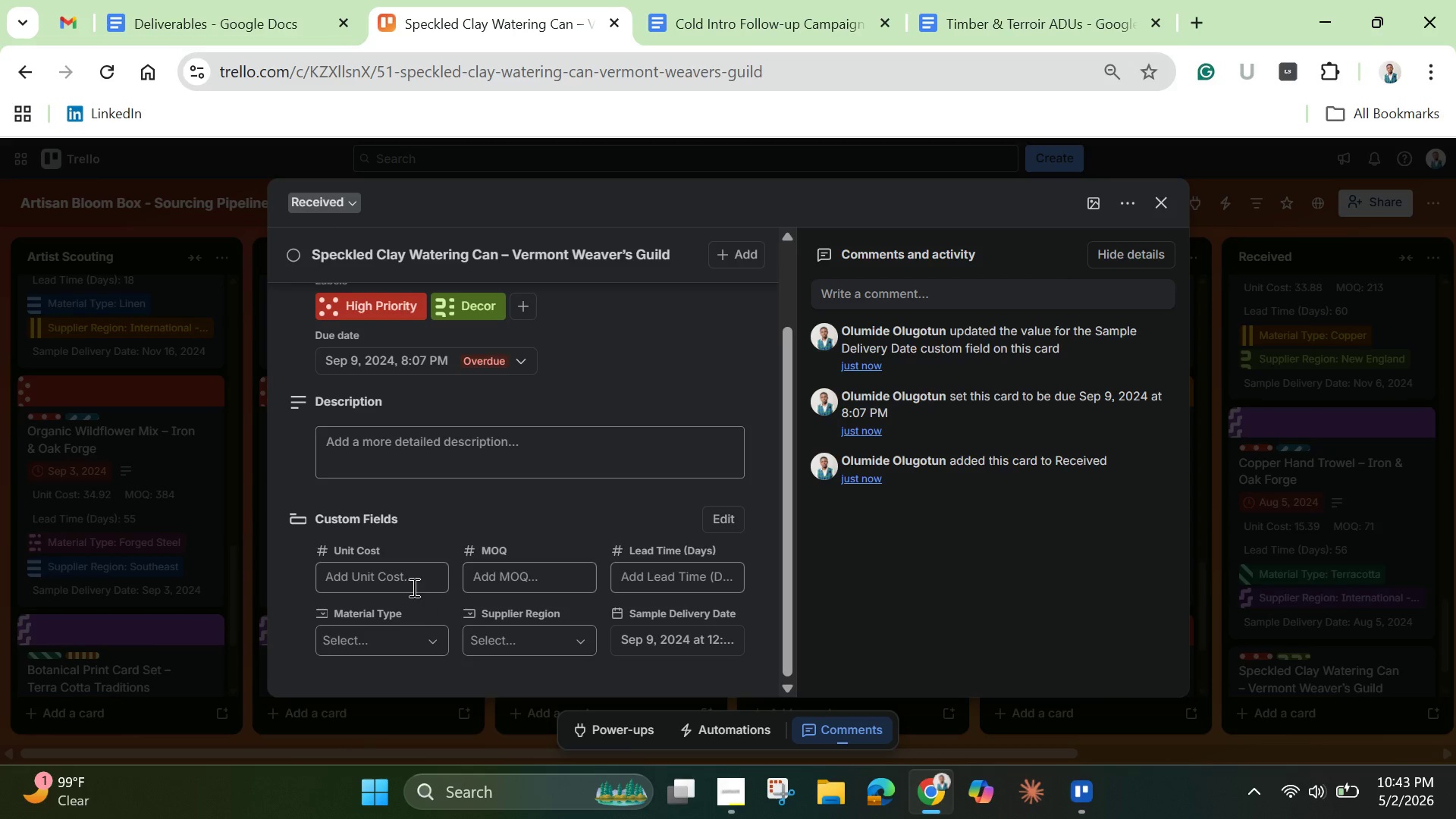 
left_click([412, 582])
 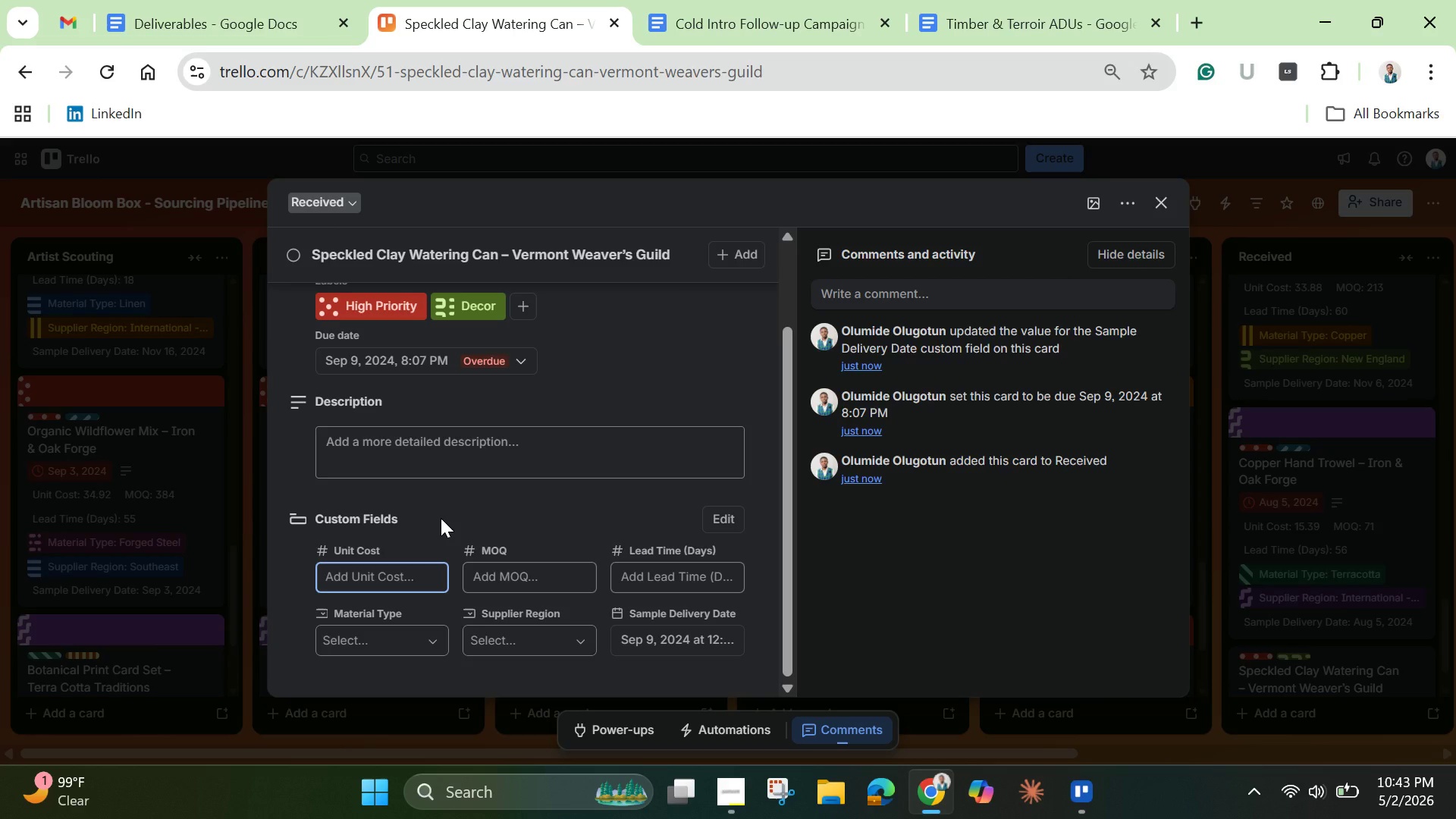 
type(2)
key(Backspace)
type(17)
 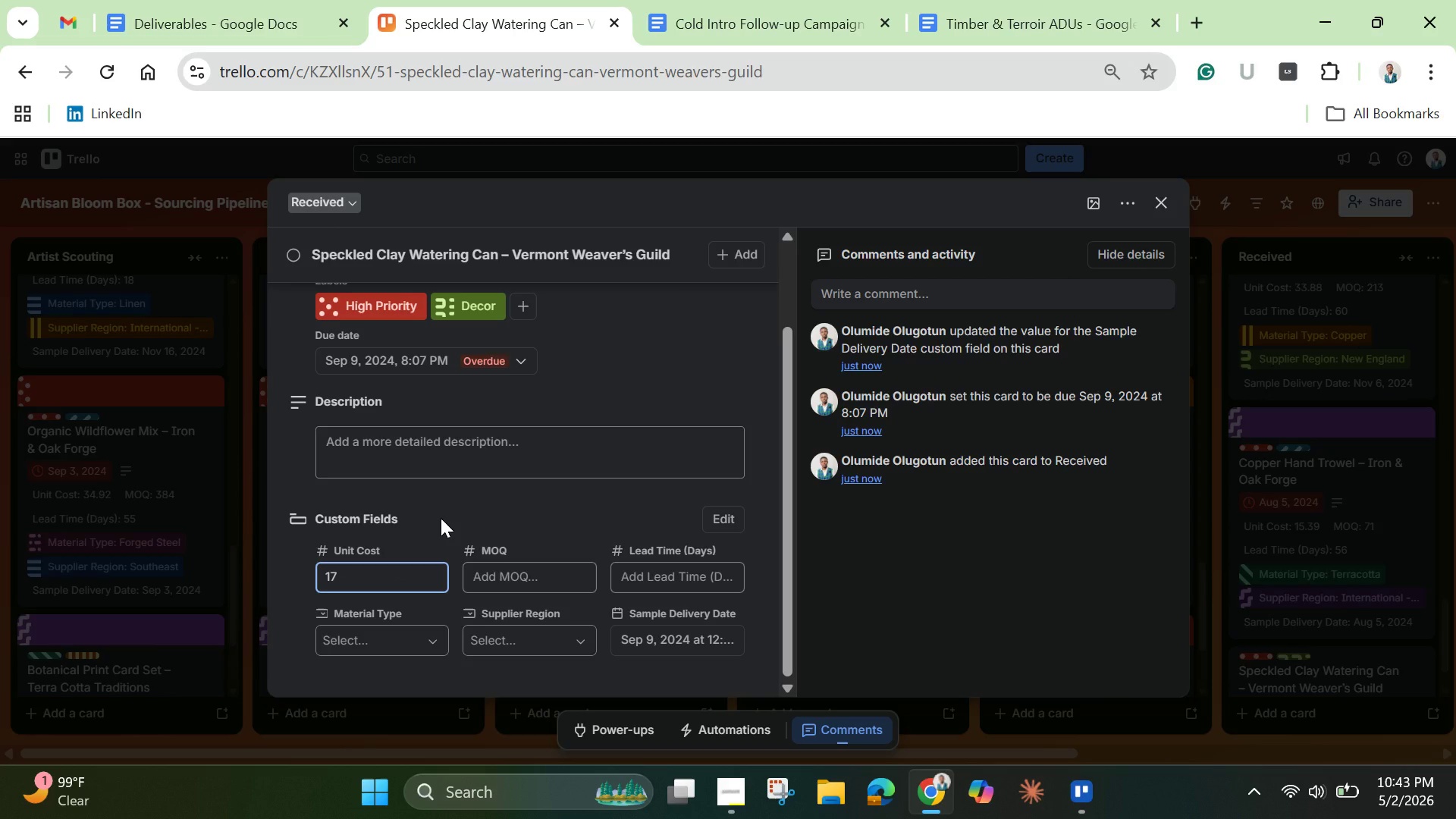 
type(.64)
 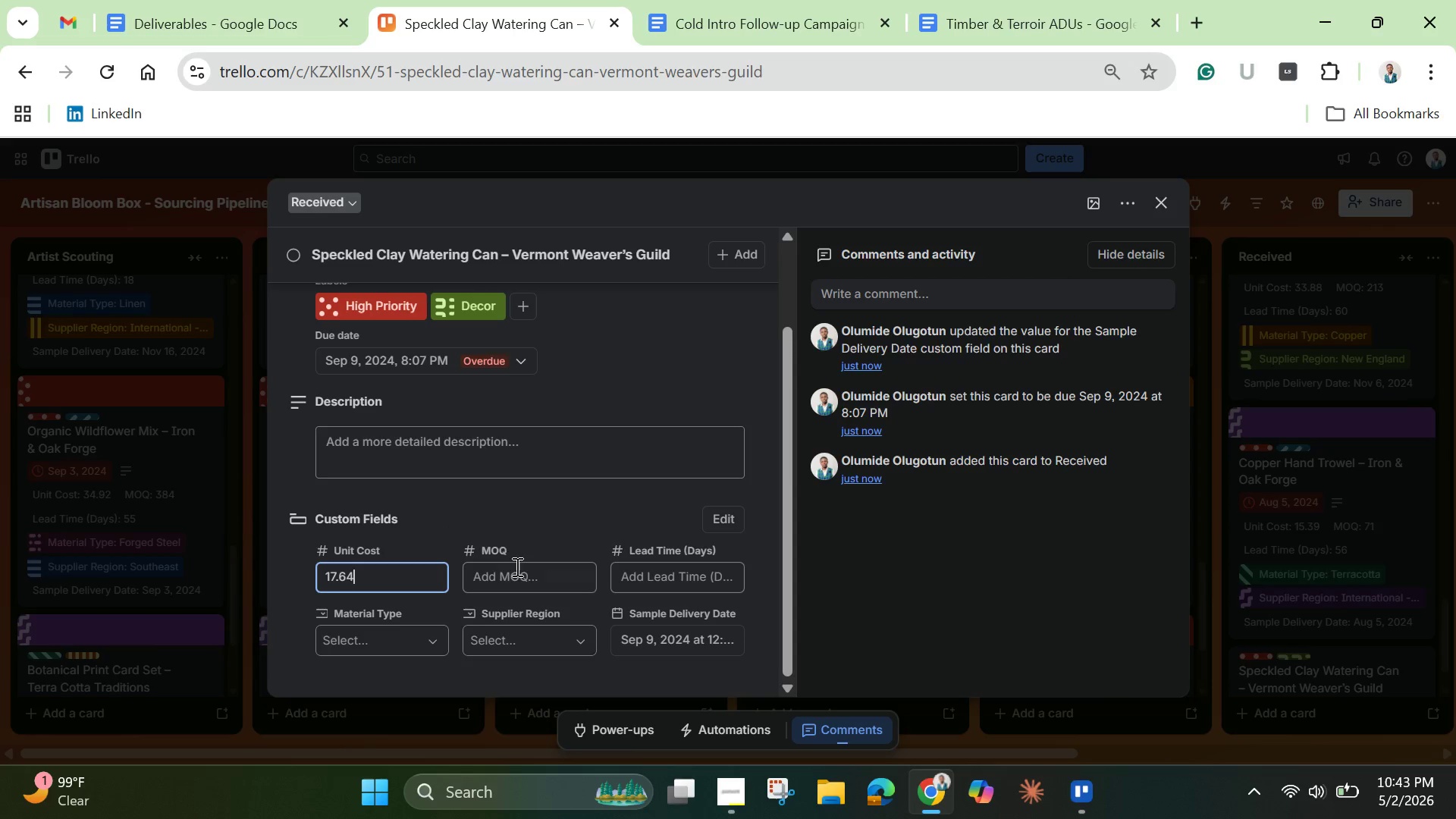 
left_click([524, 576])
 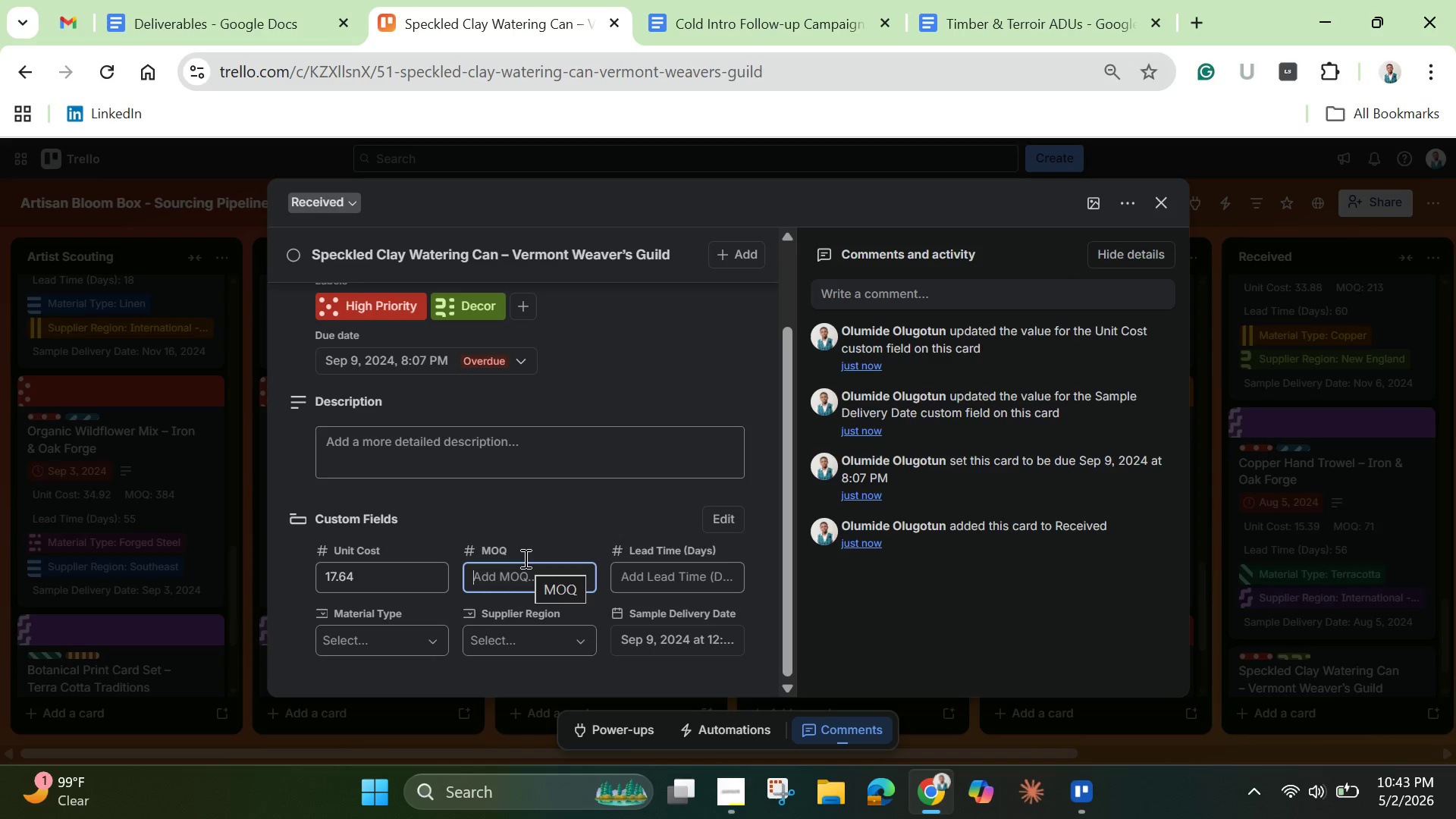 
wait(12.44)
 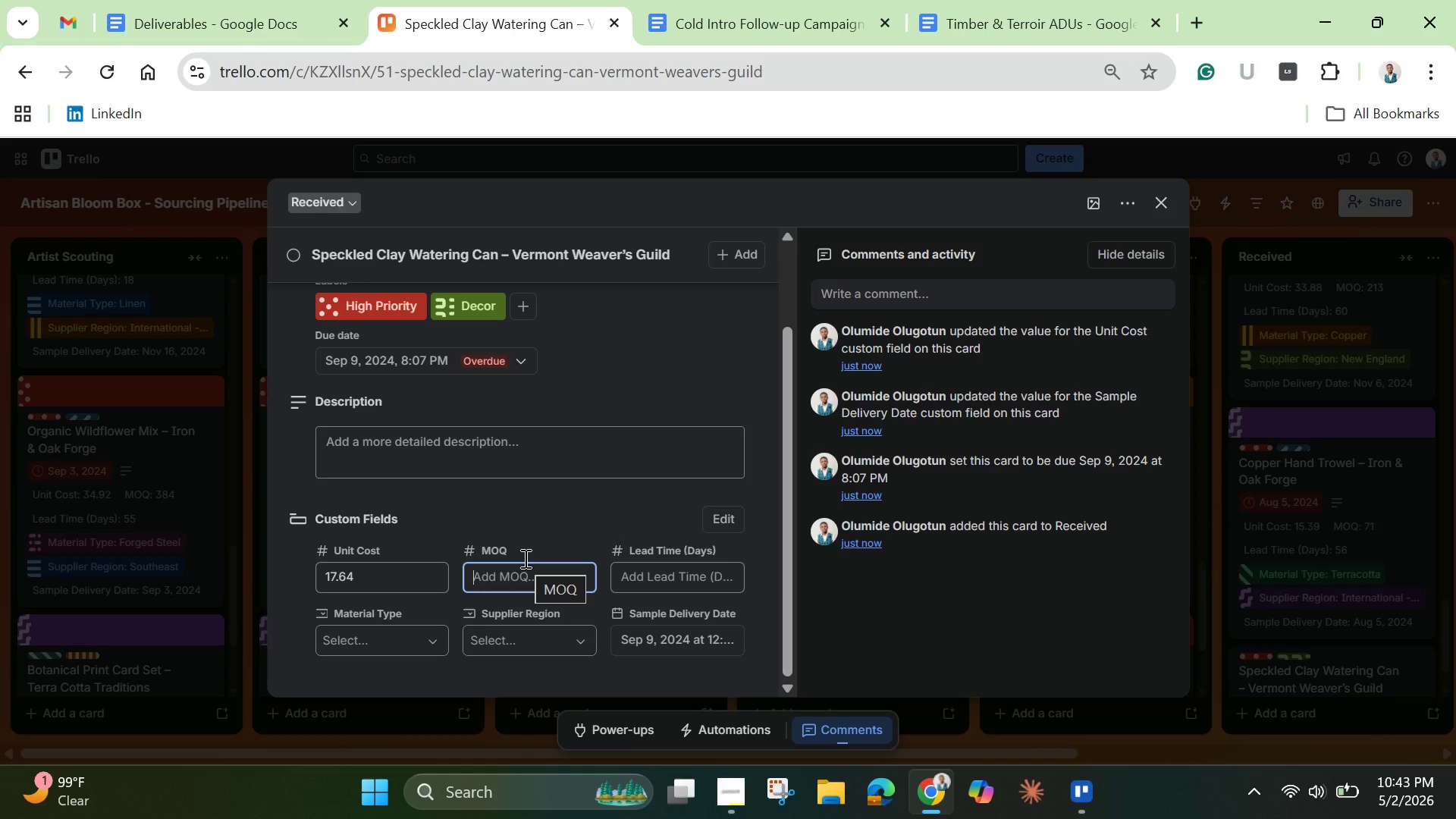 
left_click([518, 451])
 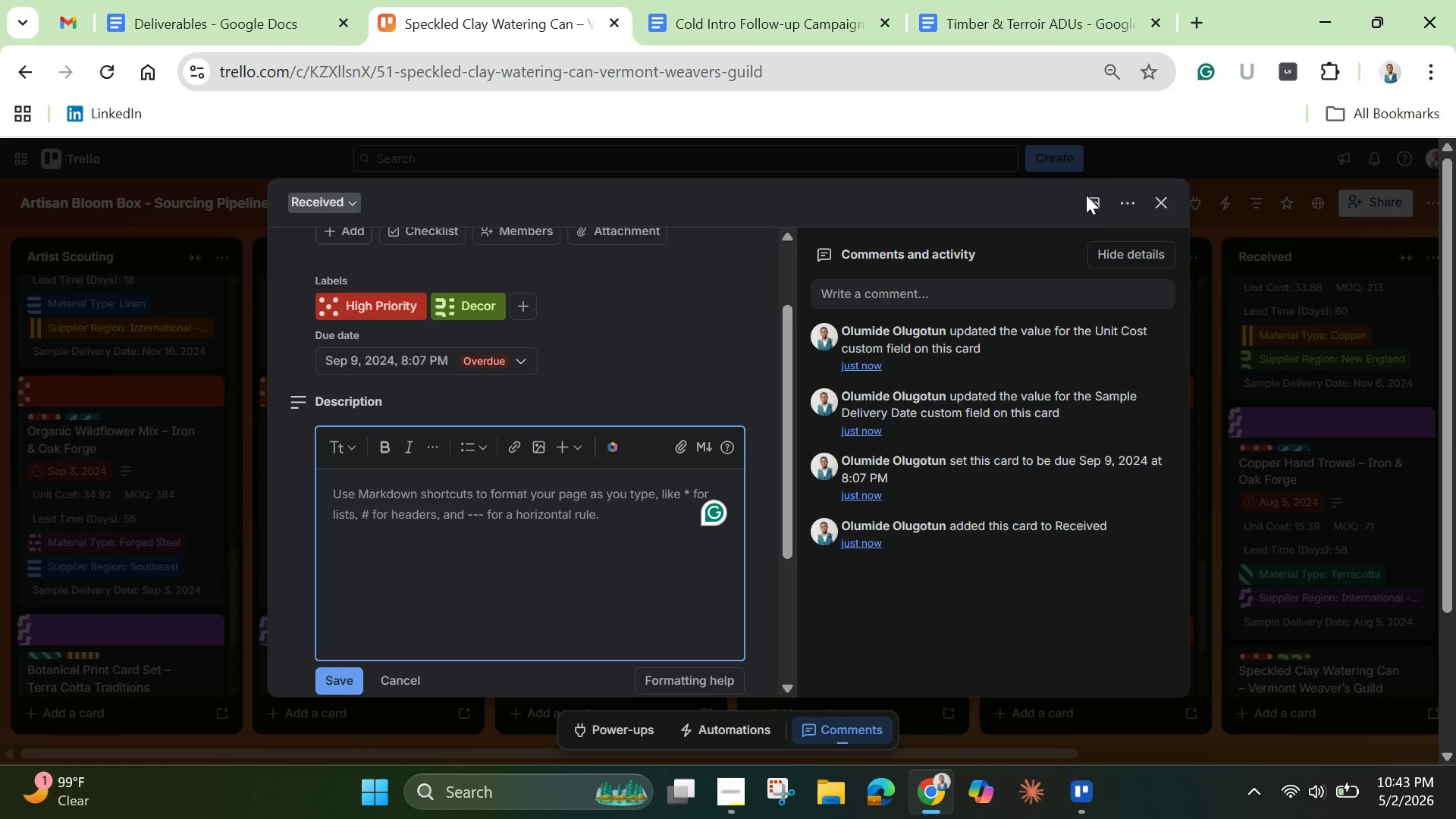 
left_click([1095, 199])
 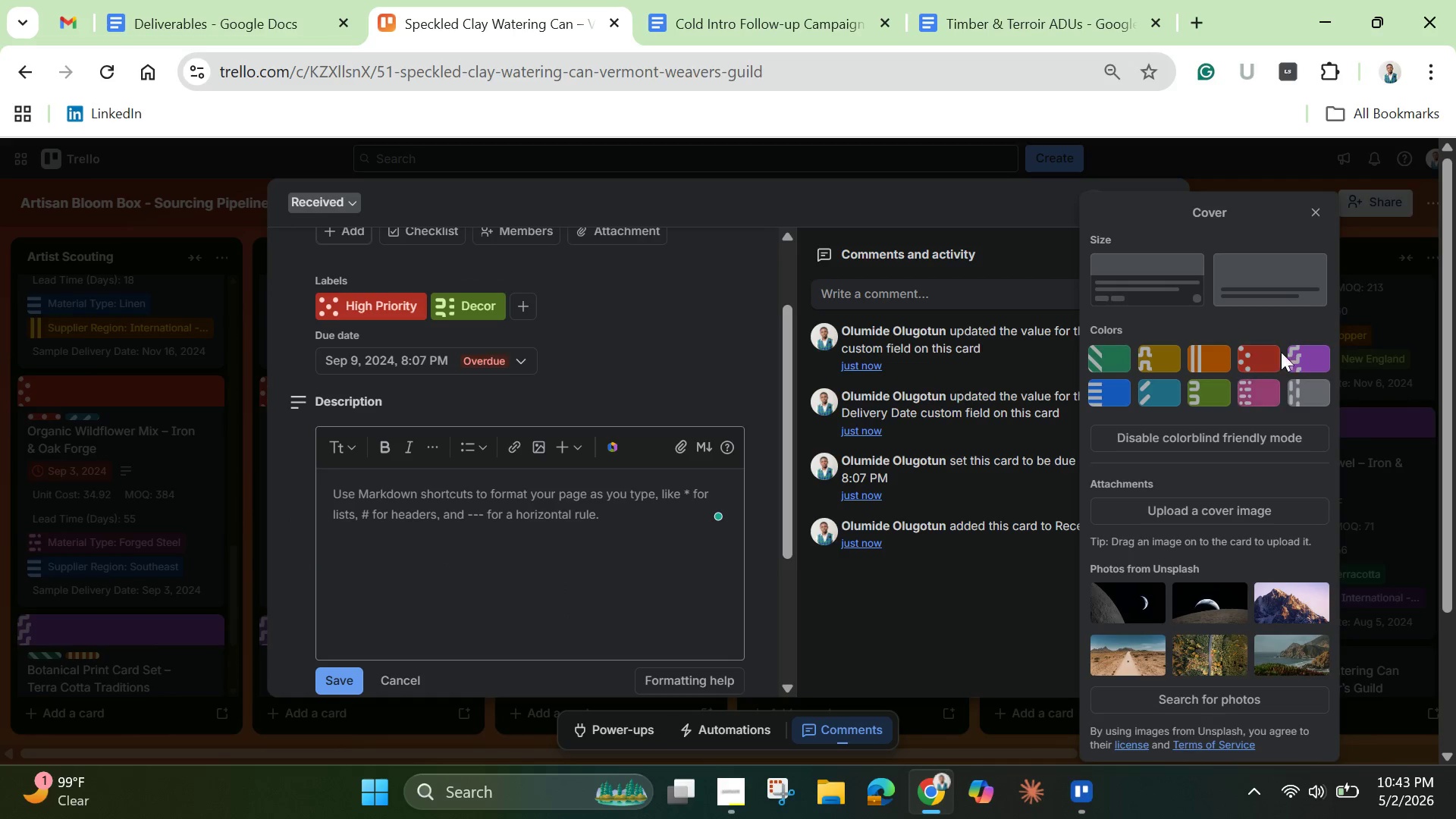 
left_click([1303, 353])
 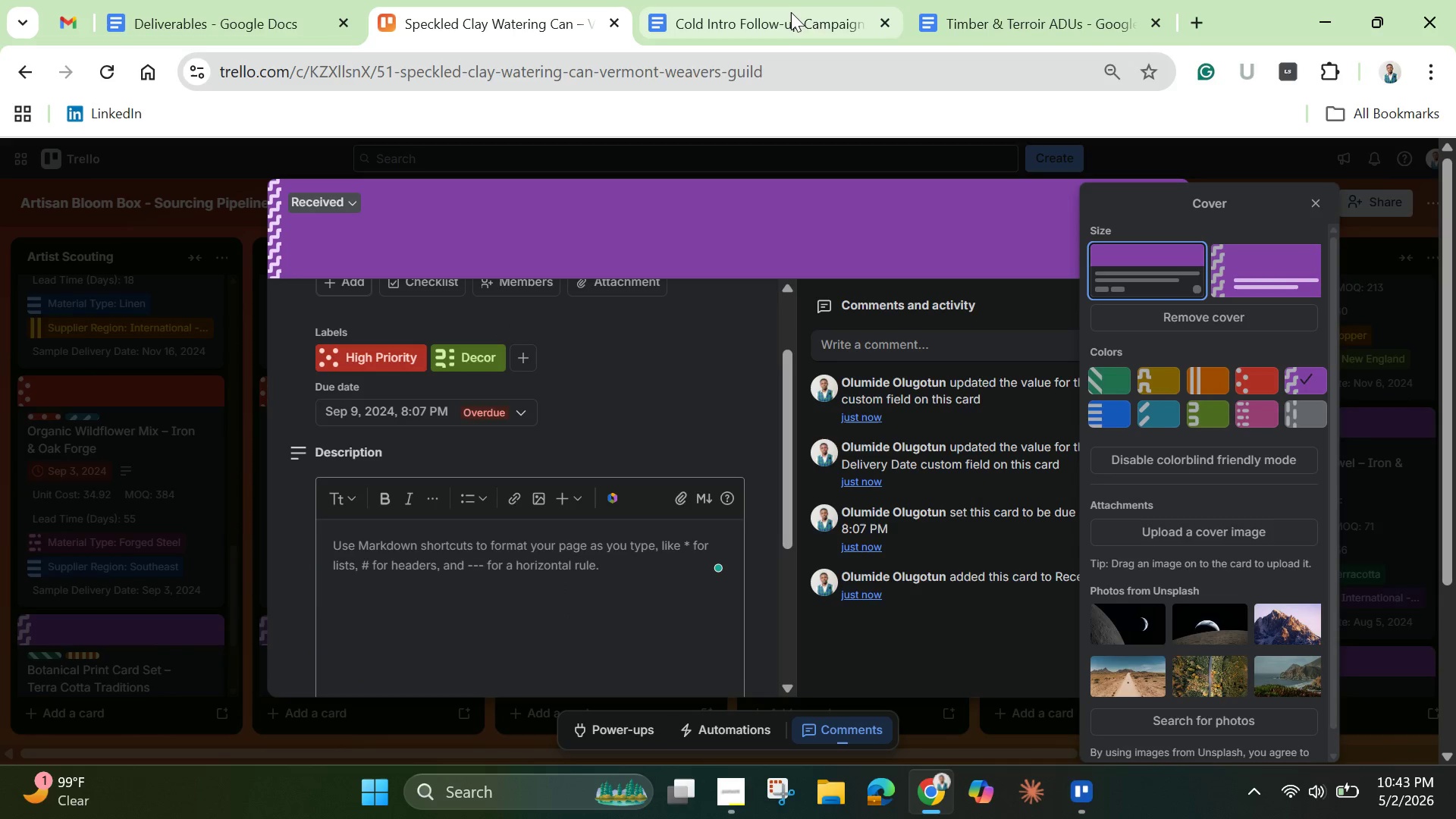 
left_click([789, 11])
 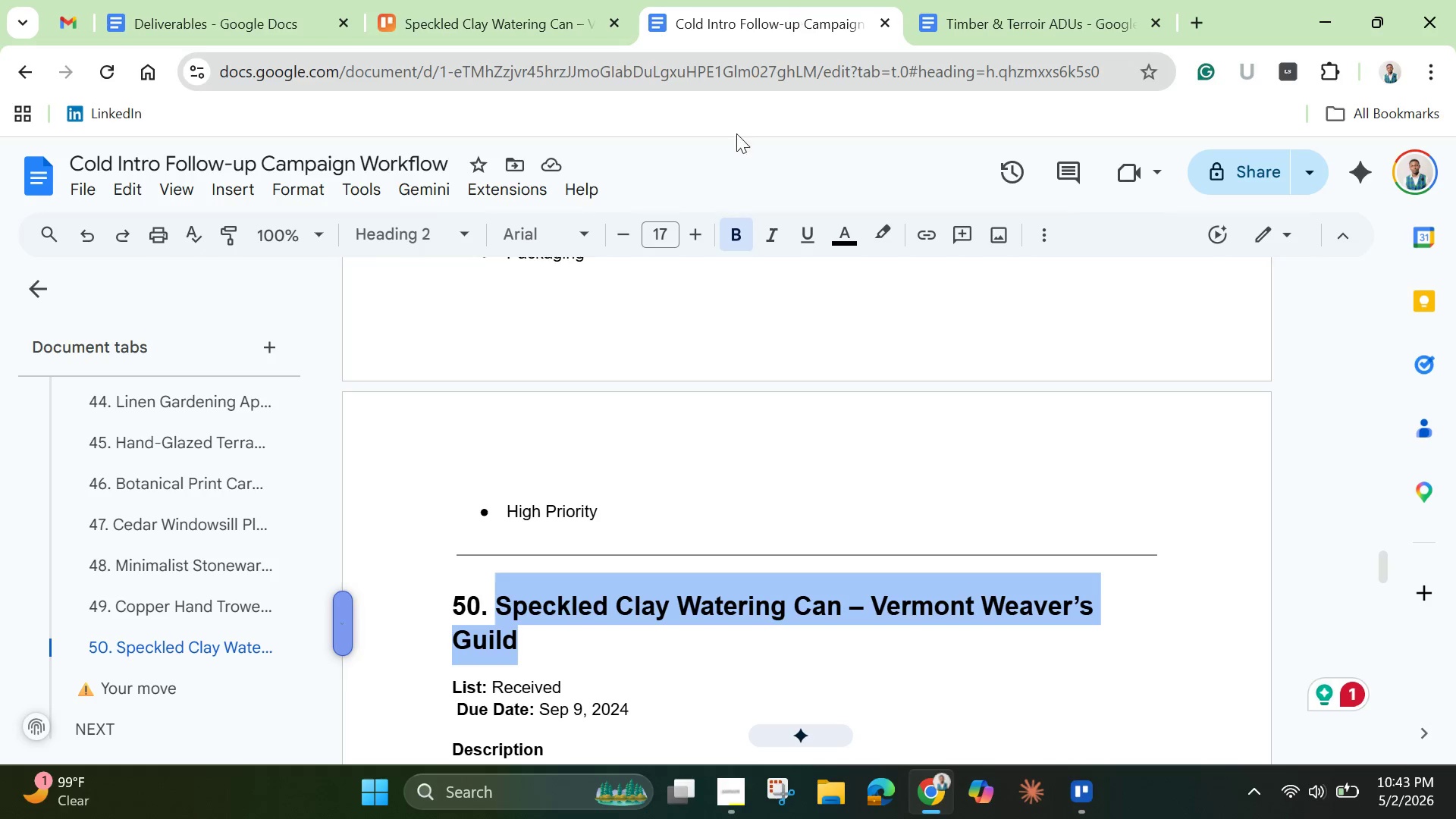 
wait(8.59)
 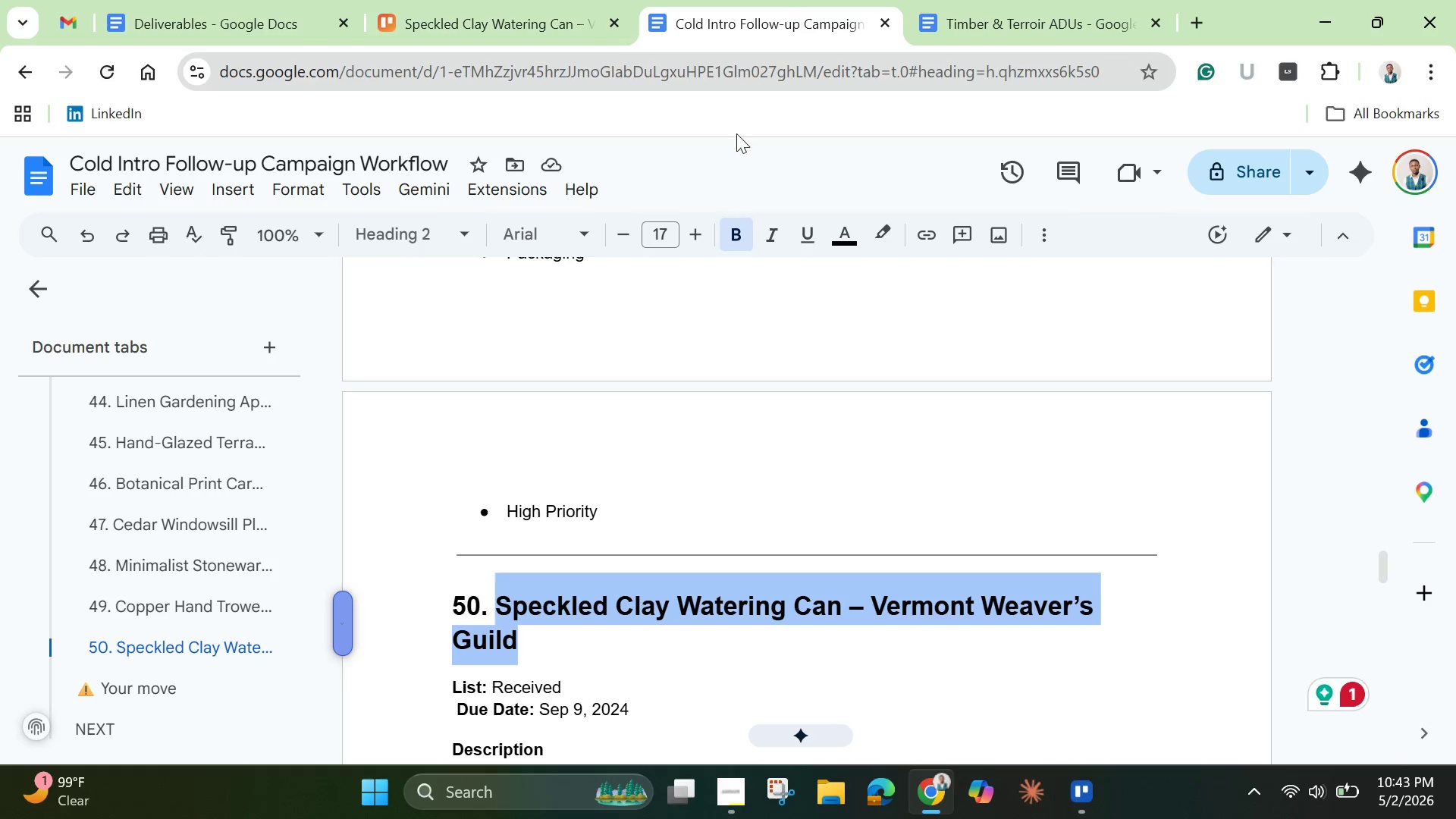 
left_click_drag(start_coordinate=[445, 348], to_coordinate=[722, 685])
 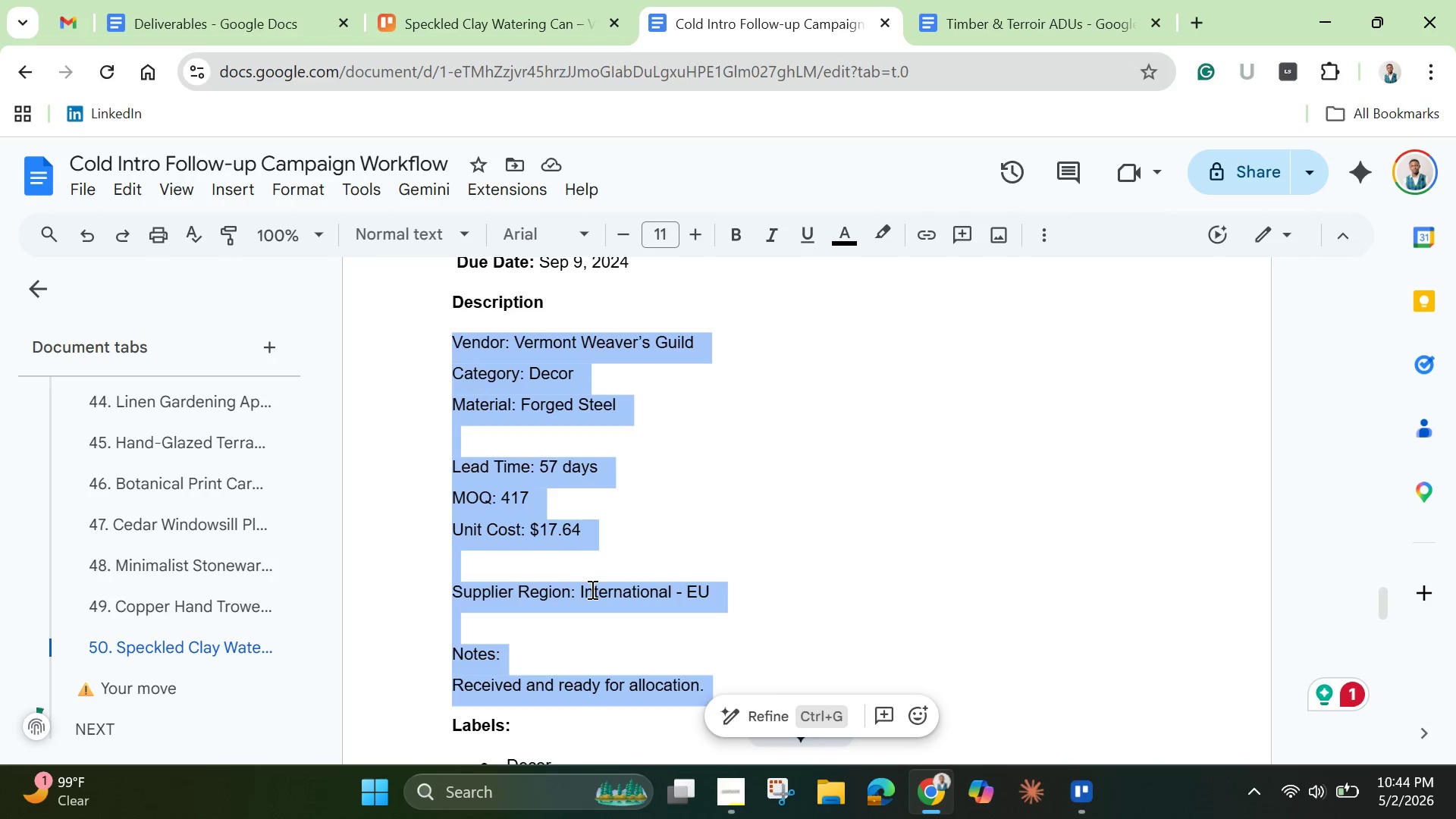 
wait(9.38)
 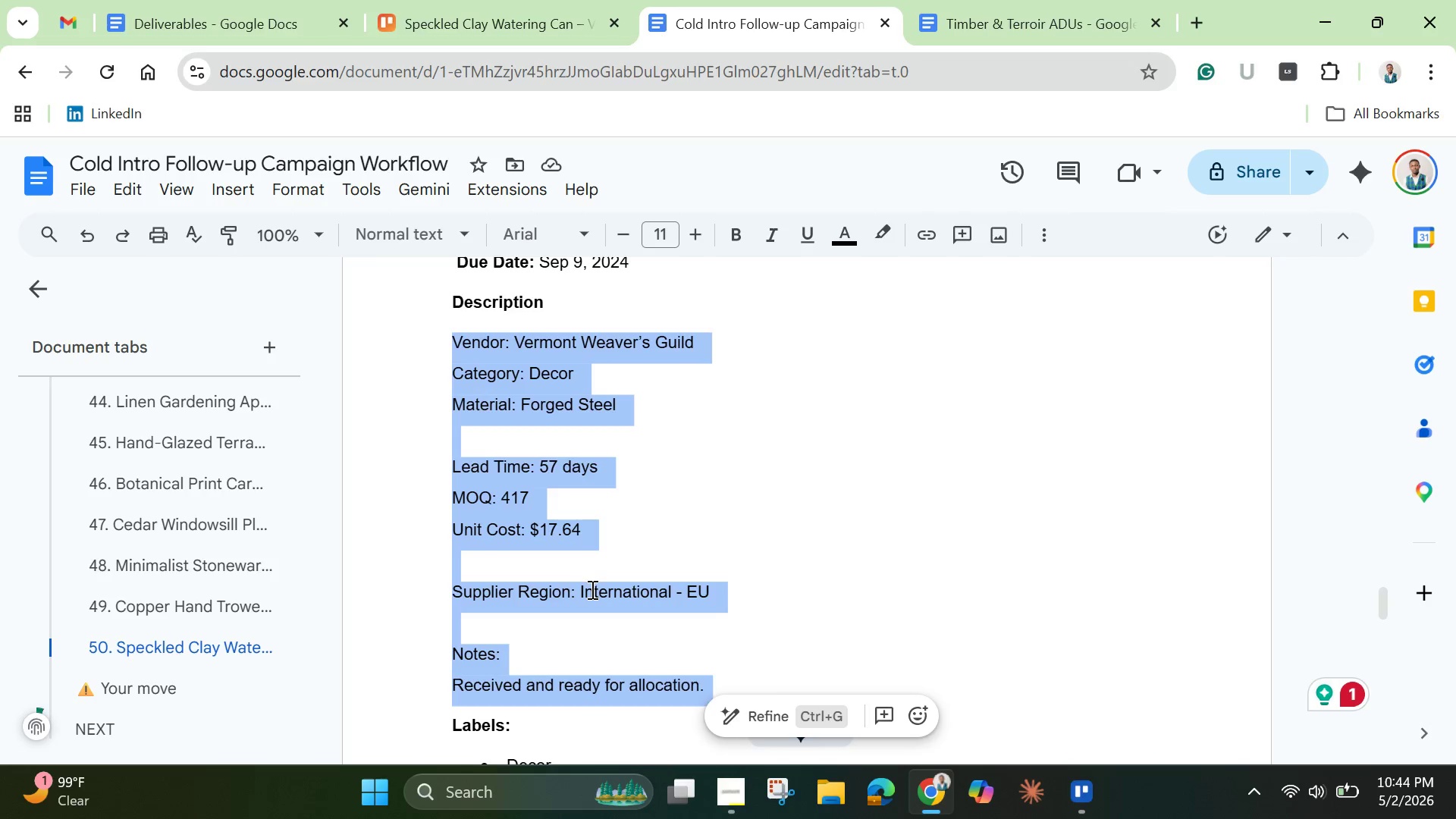 
right_click([526, 484])
 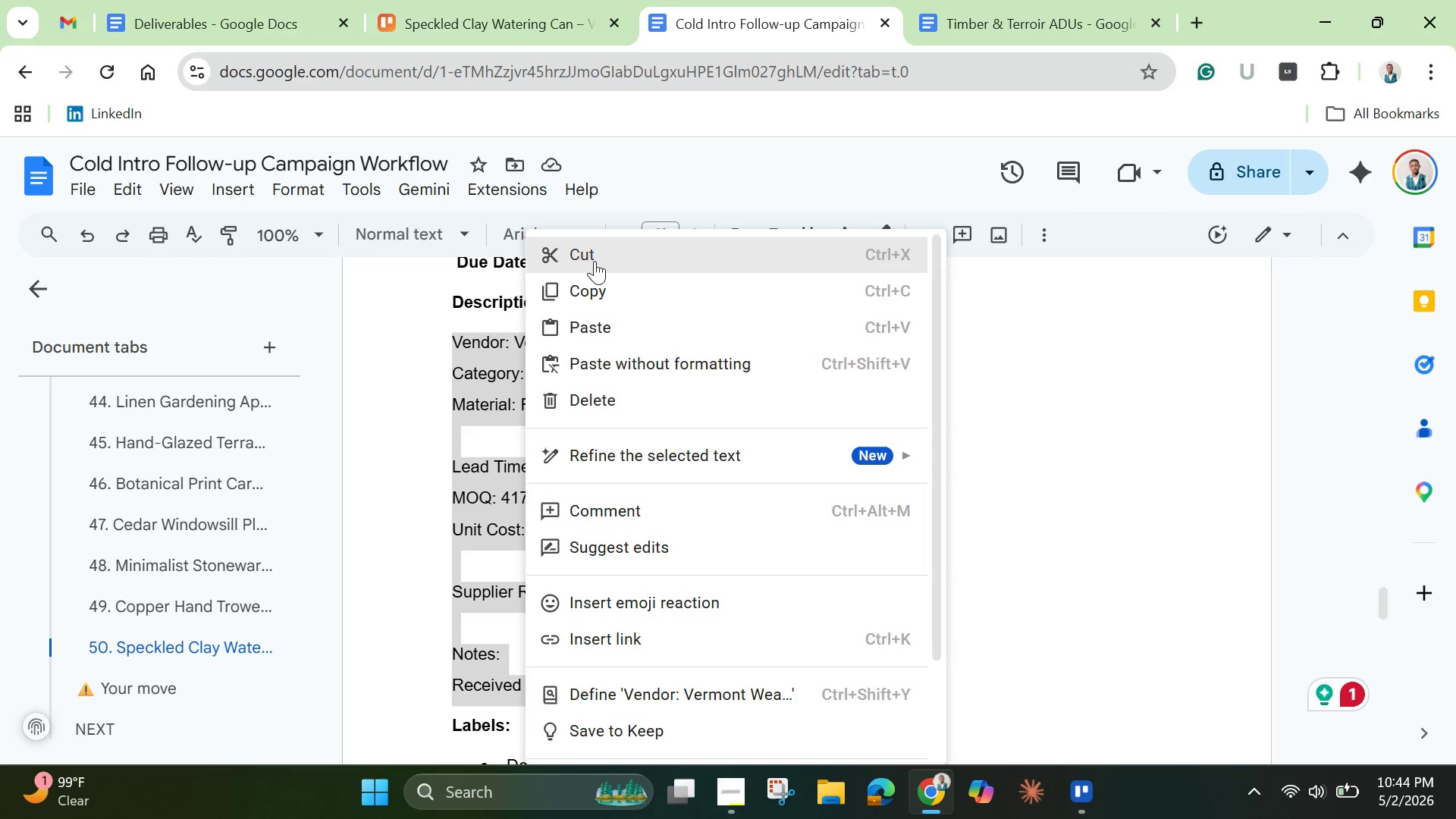 
left_click([594, 256])
 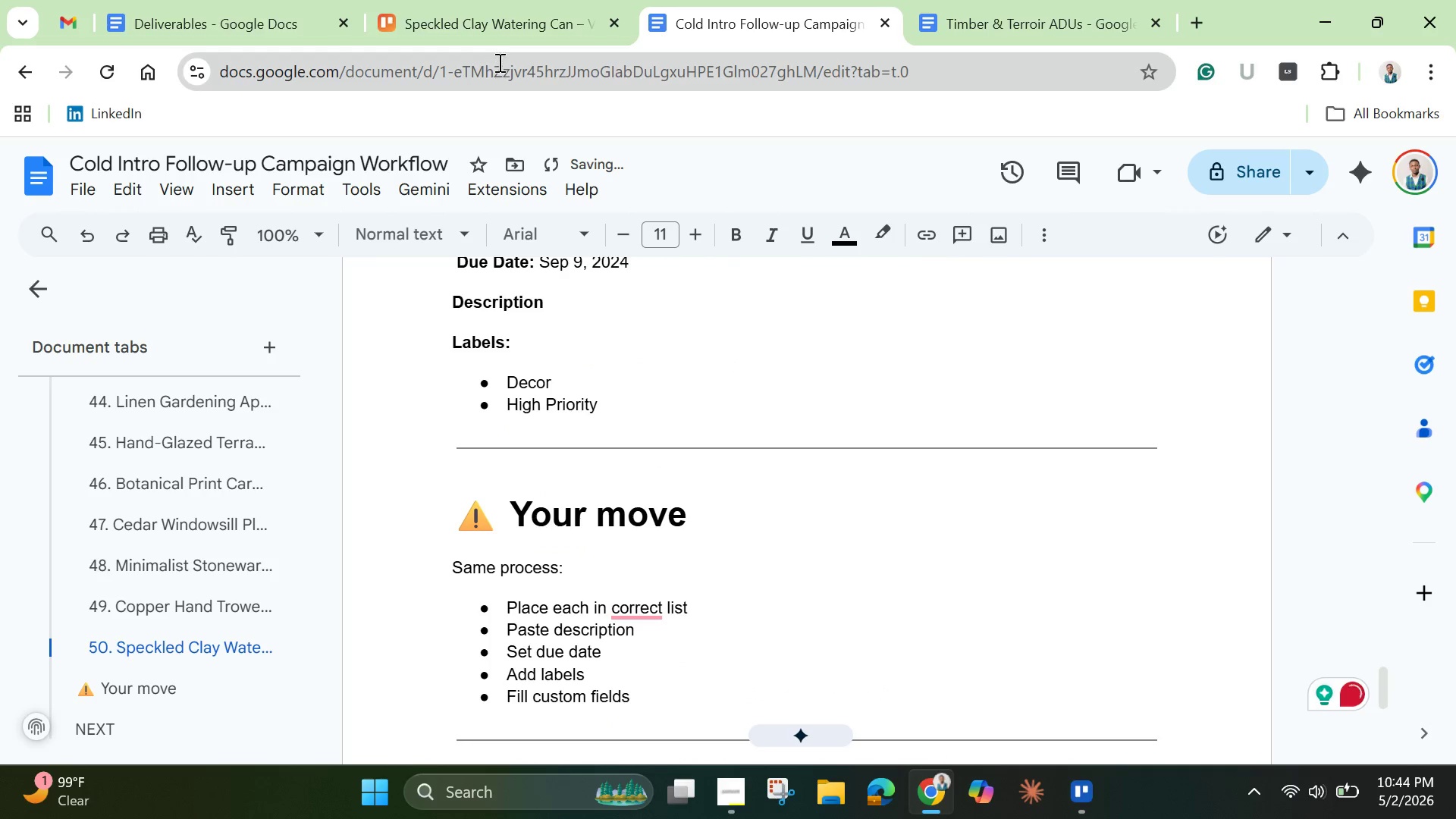 
left_click([498, 12])
 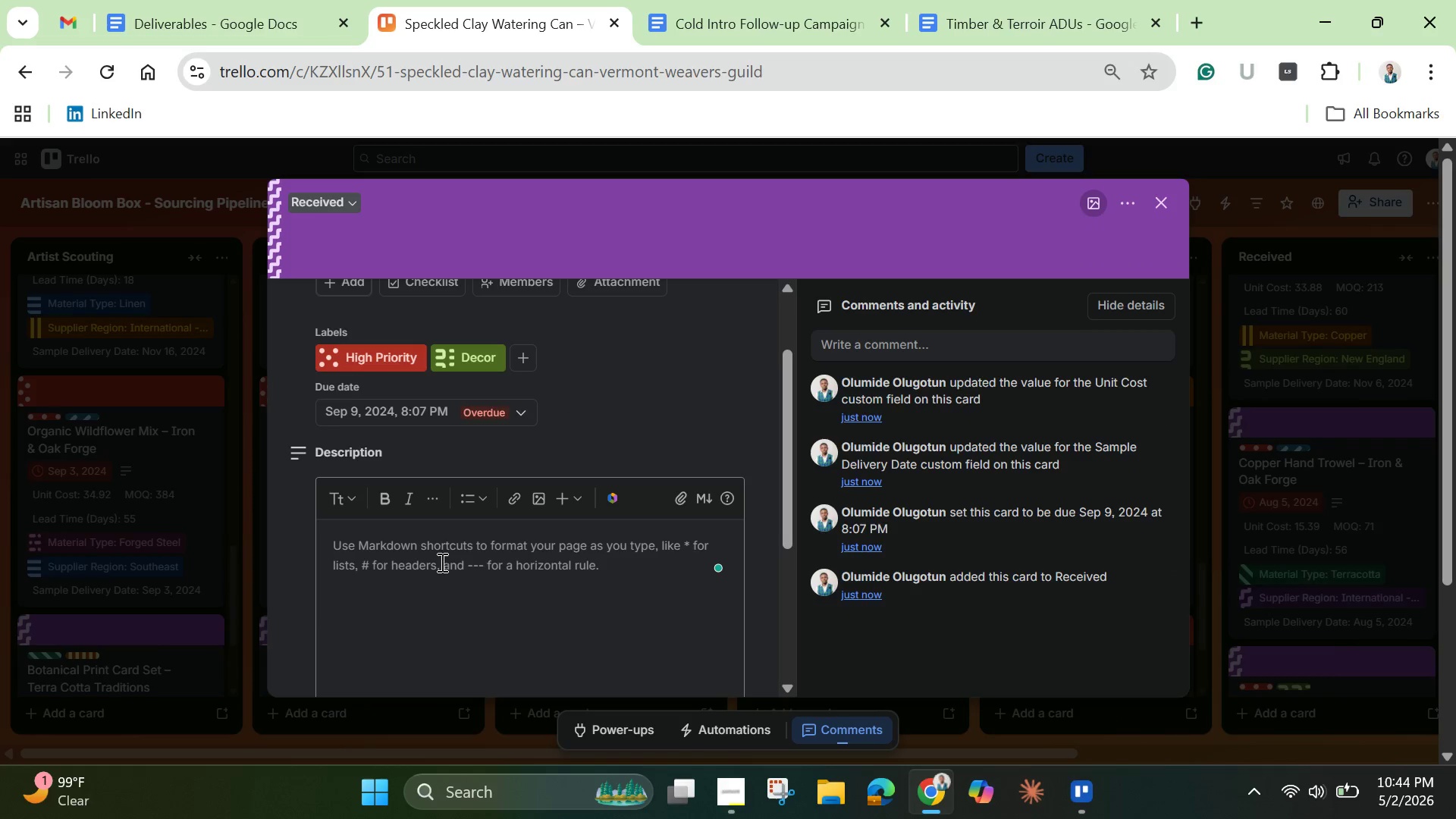 
left_click([433, 559])
 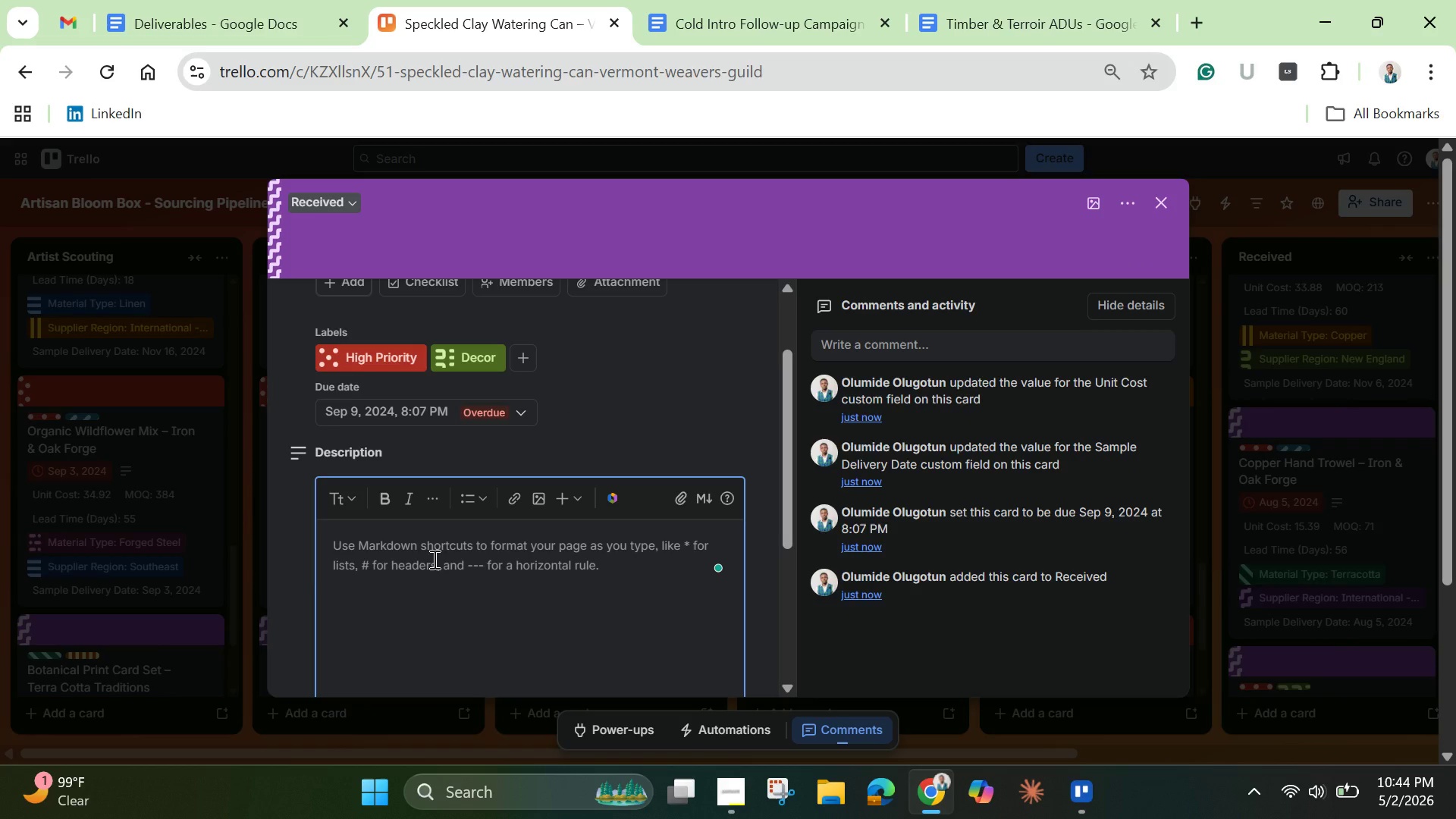 
hold_key(key=ControlLeft, duration=0.5)
 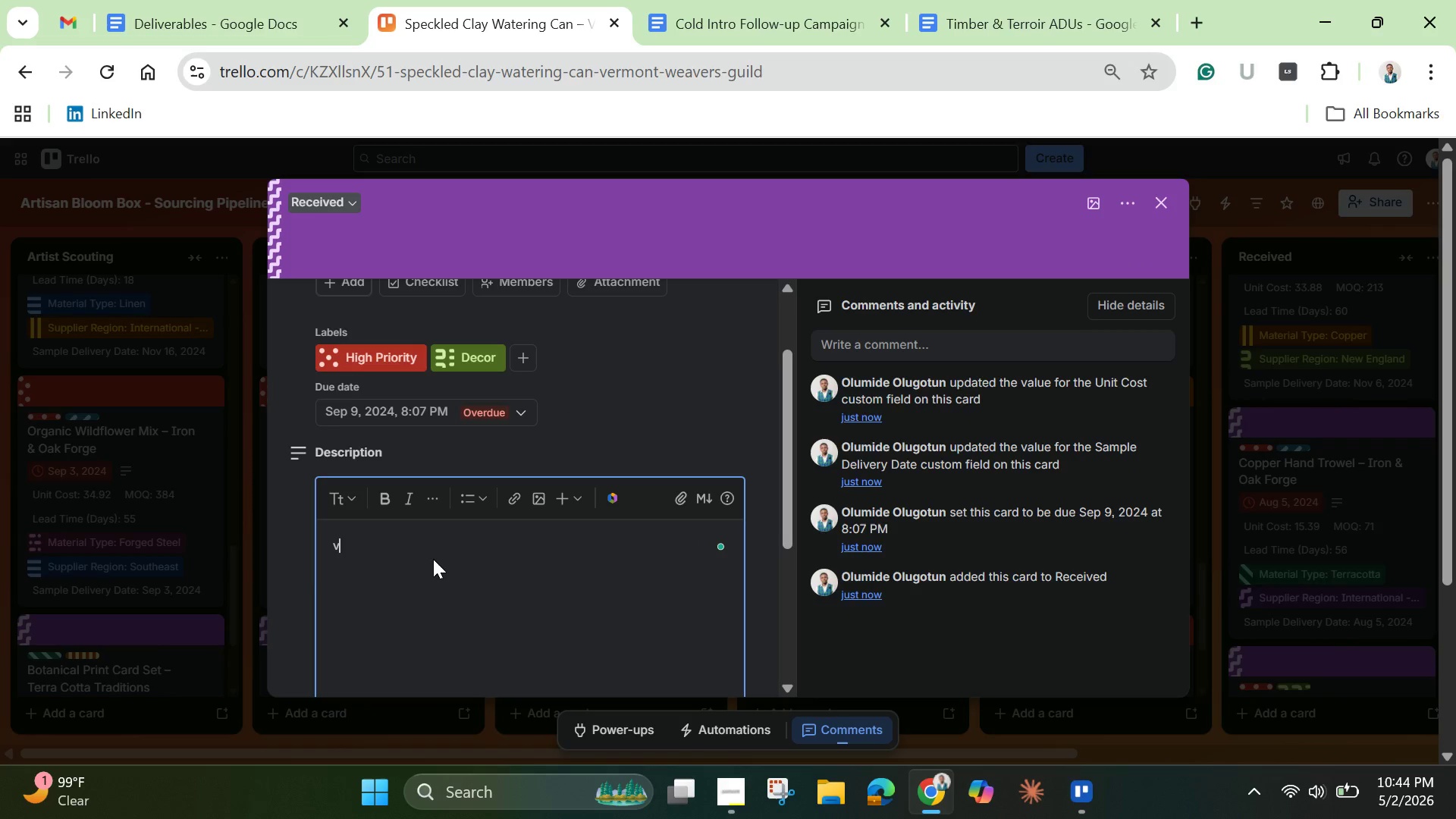 
hold_key(key=V, duration=0.31)
 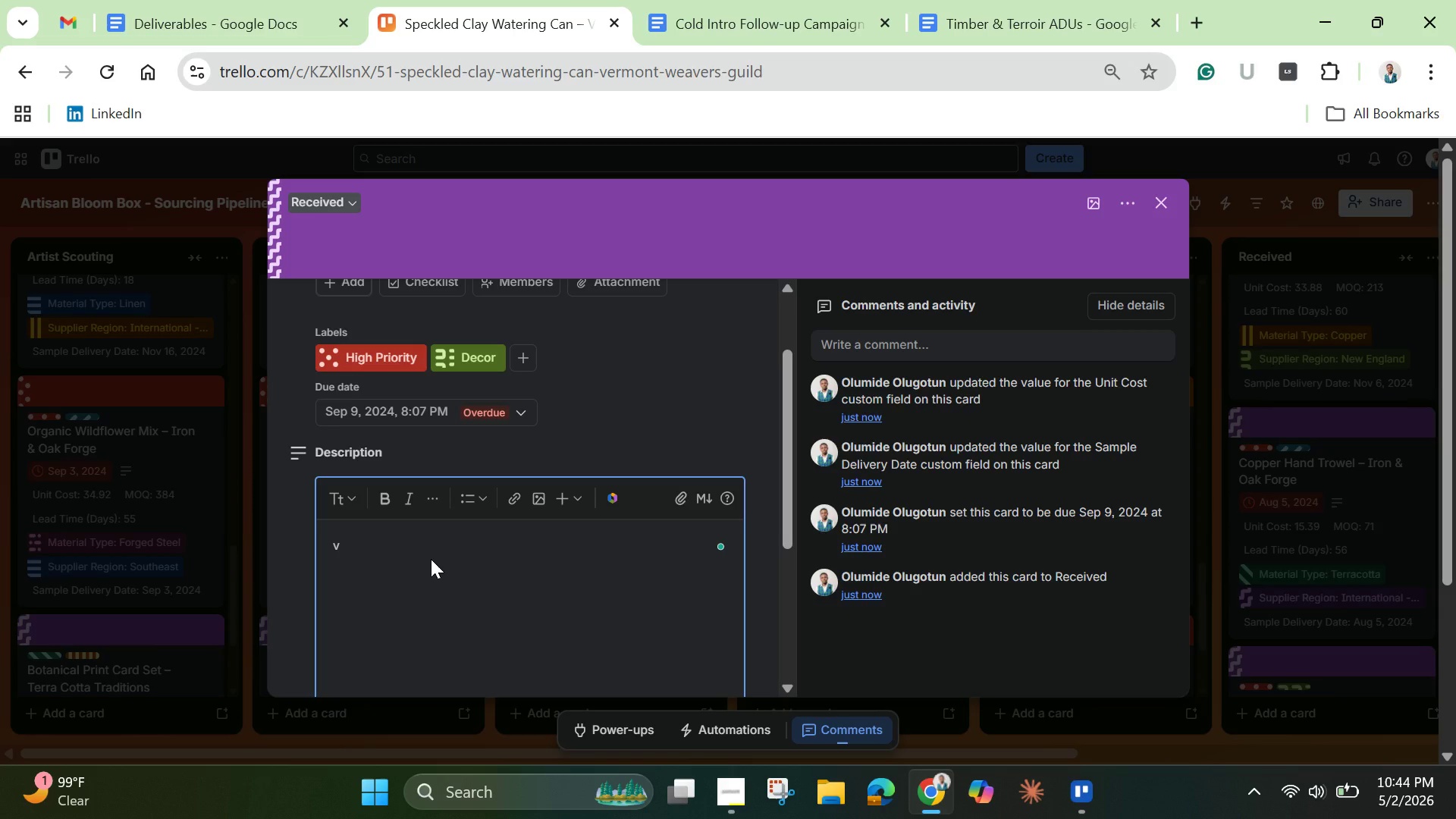 
wait(15.88)
 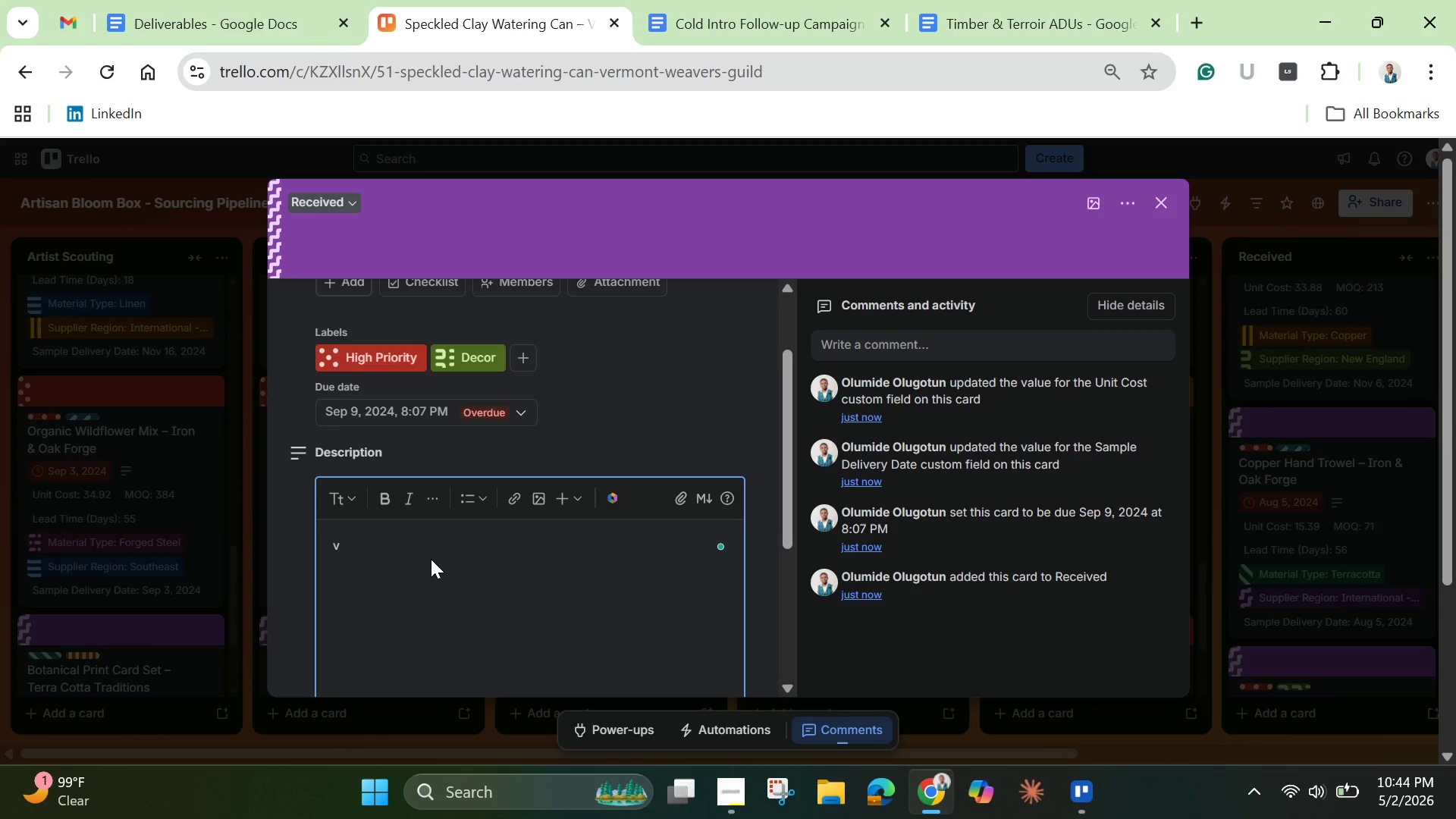 
left_click([360, 551])
 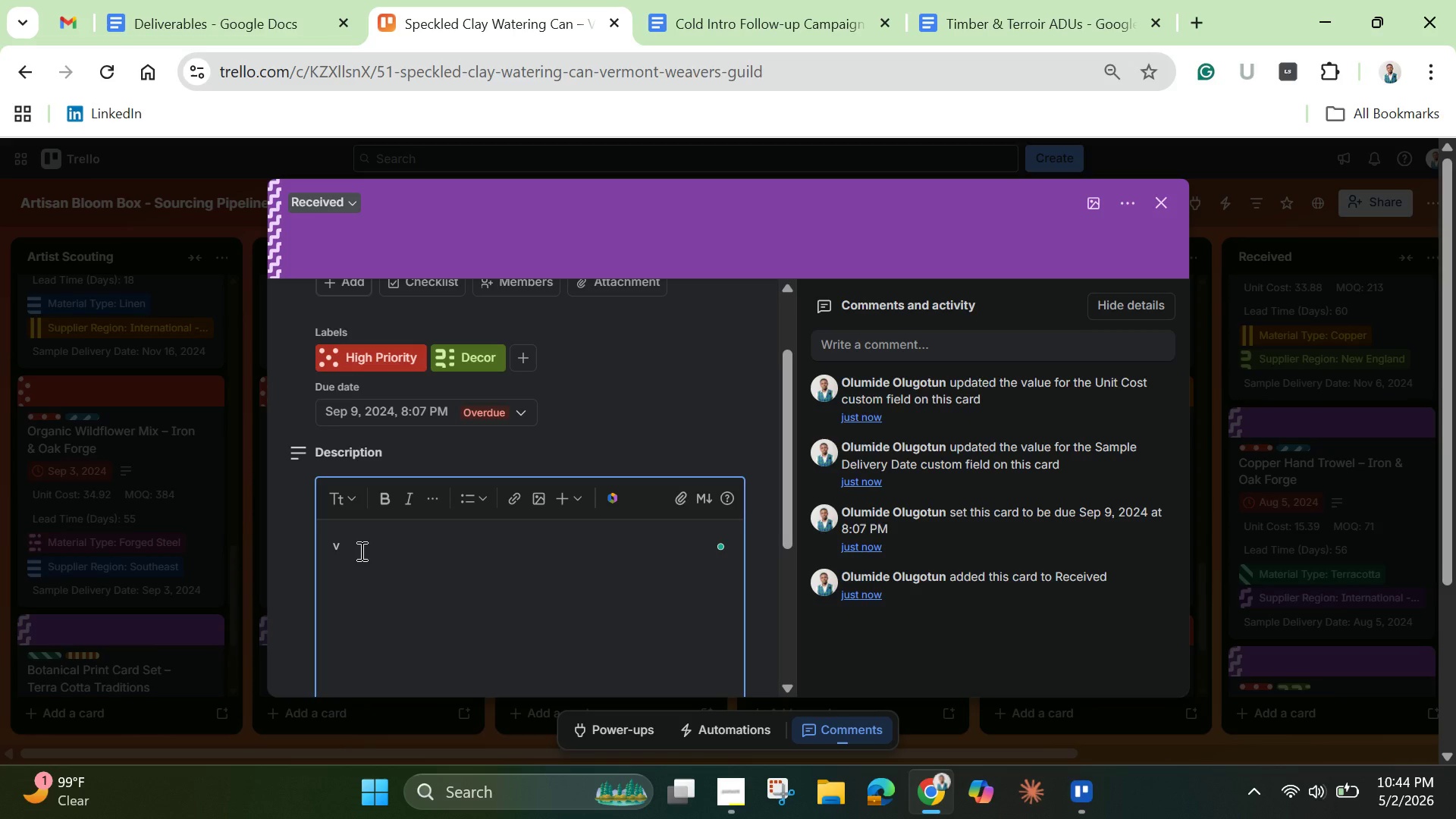 
key(Enter)
 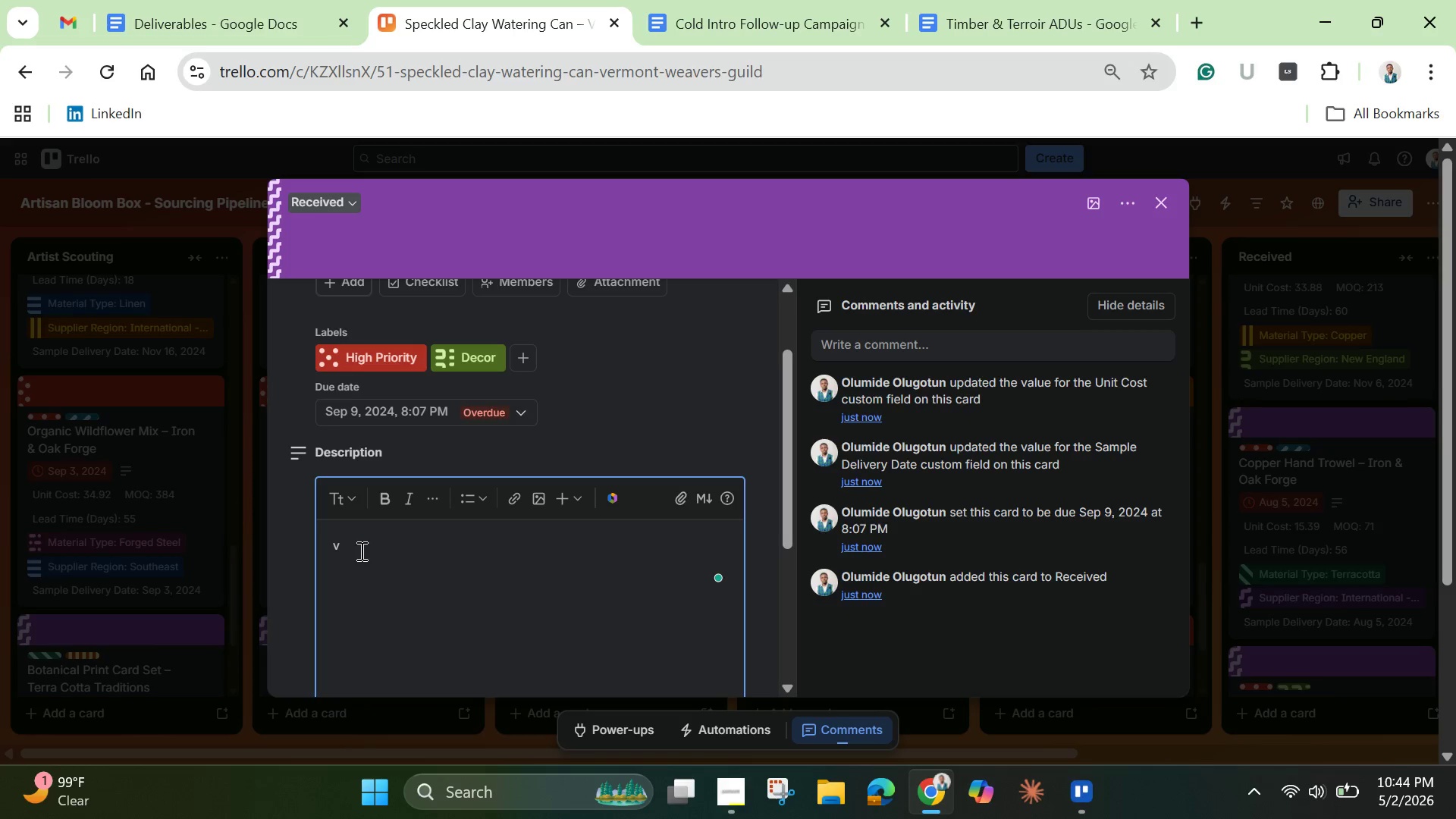 
key(Backspace)
 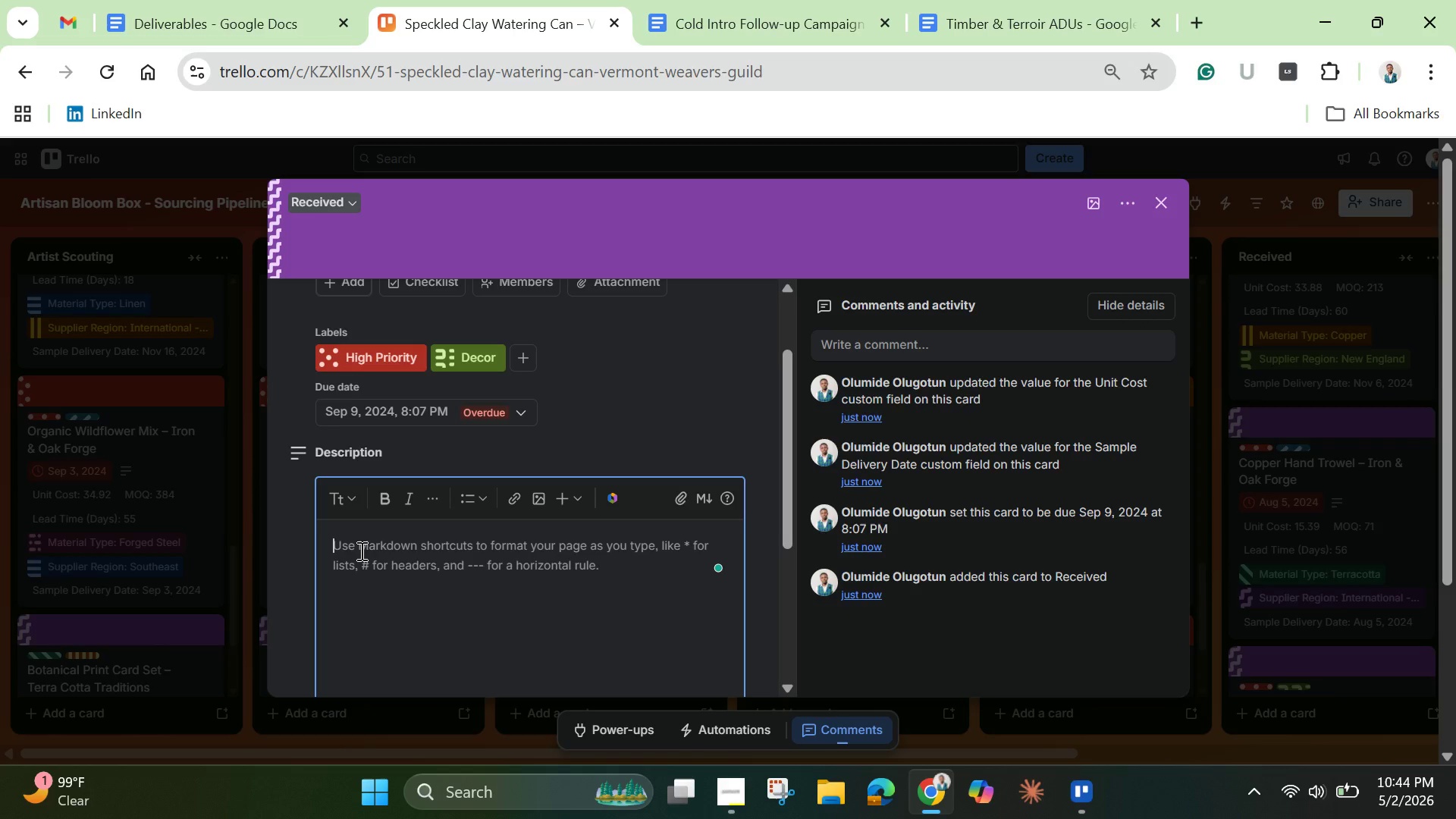 
key(Backspace)
 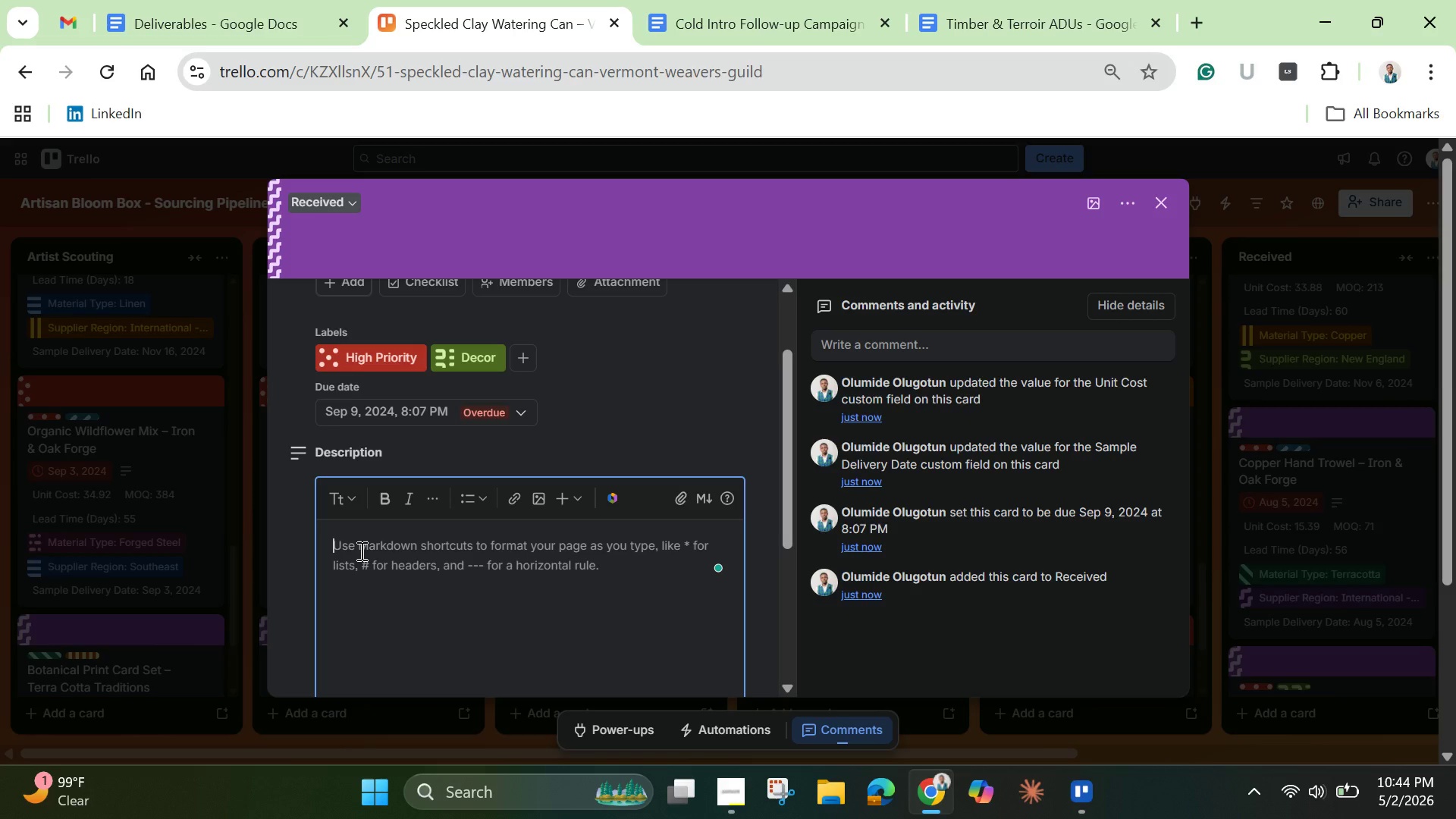 
key(Backspace)
 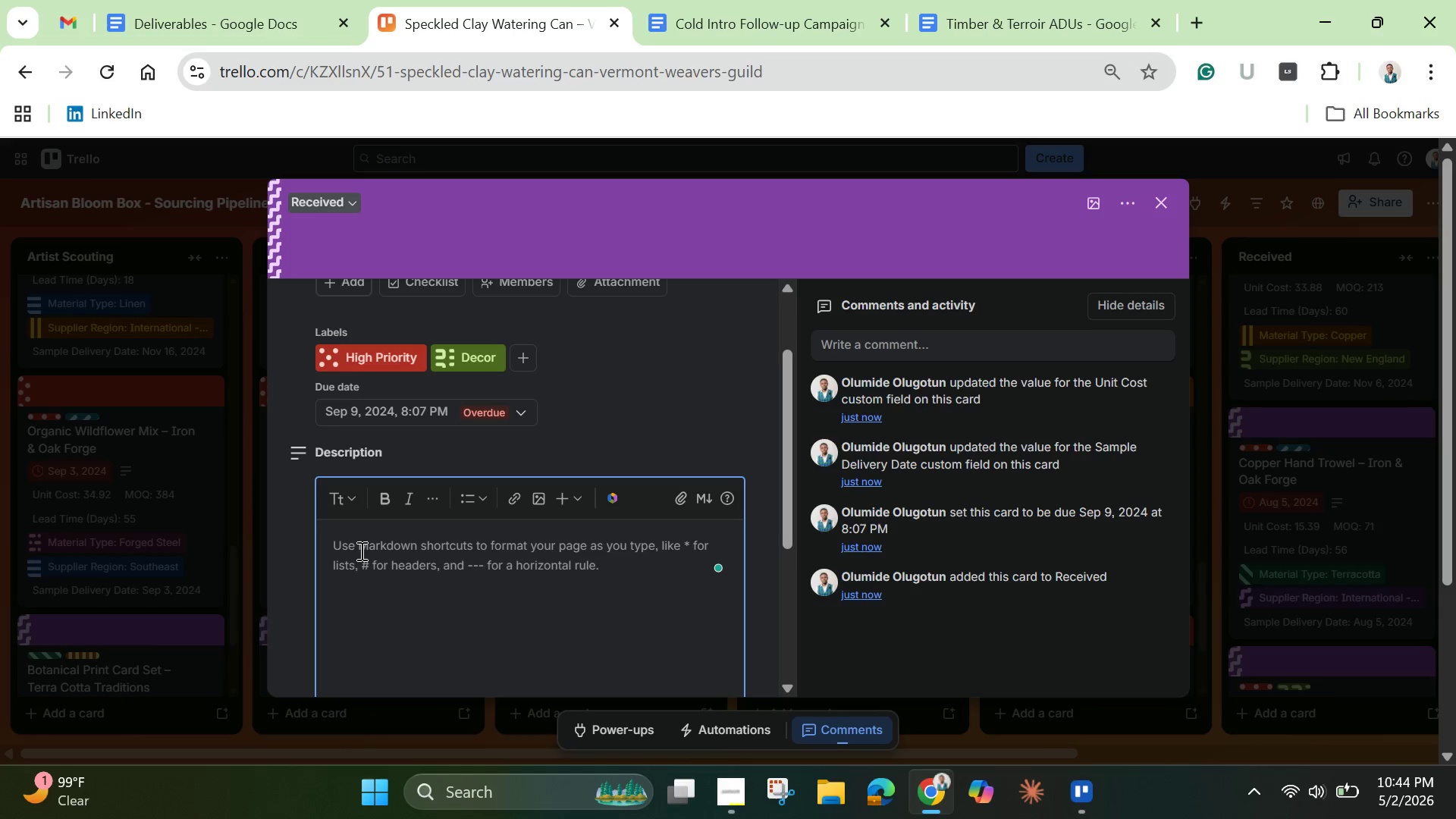 
key(Control+V)
 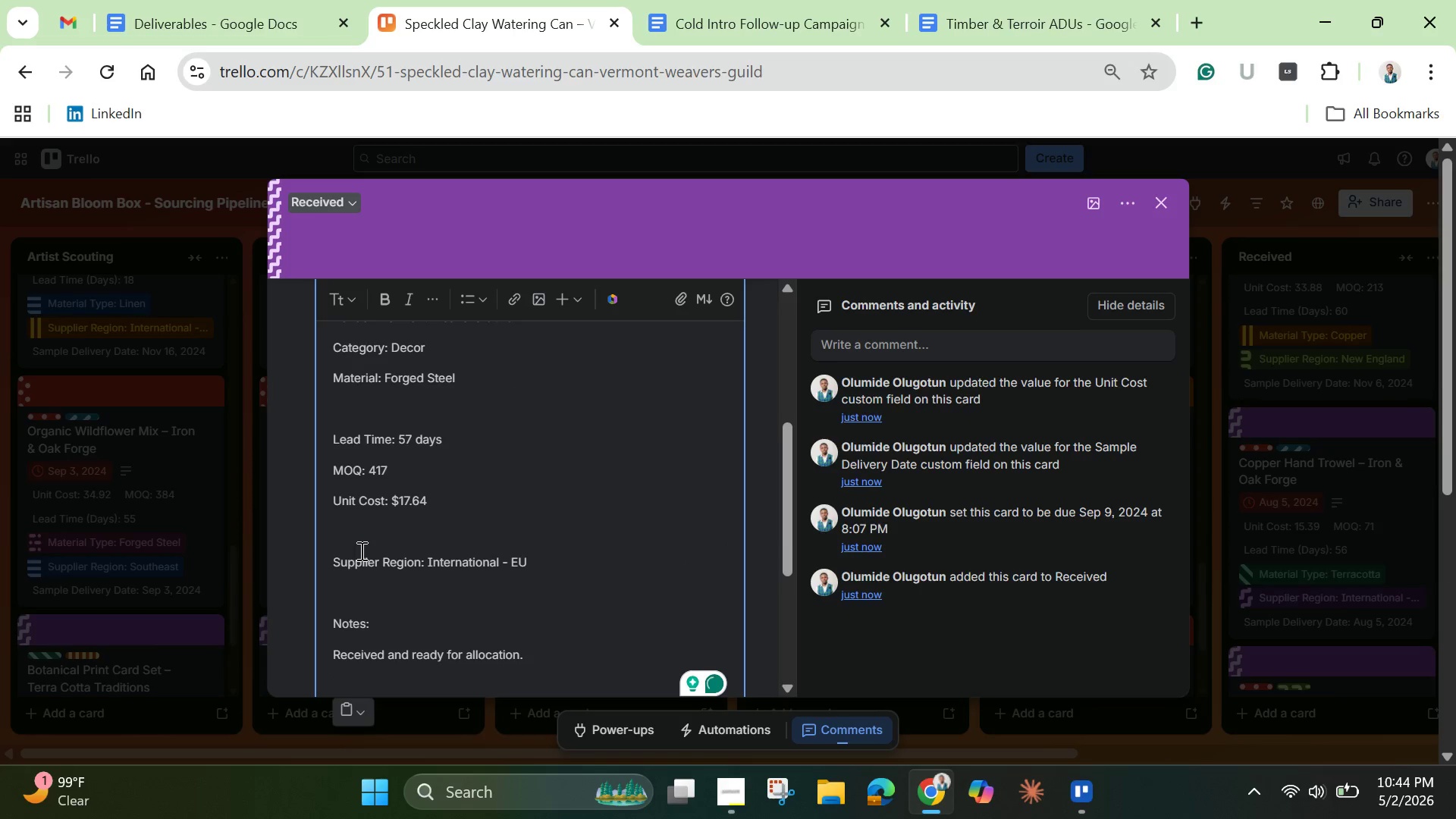 
scroll: coordinate [360, 551], scroll_direction: none, amount: 0.0
 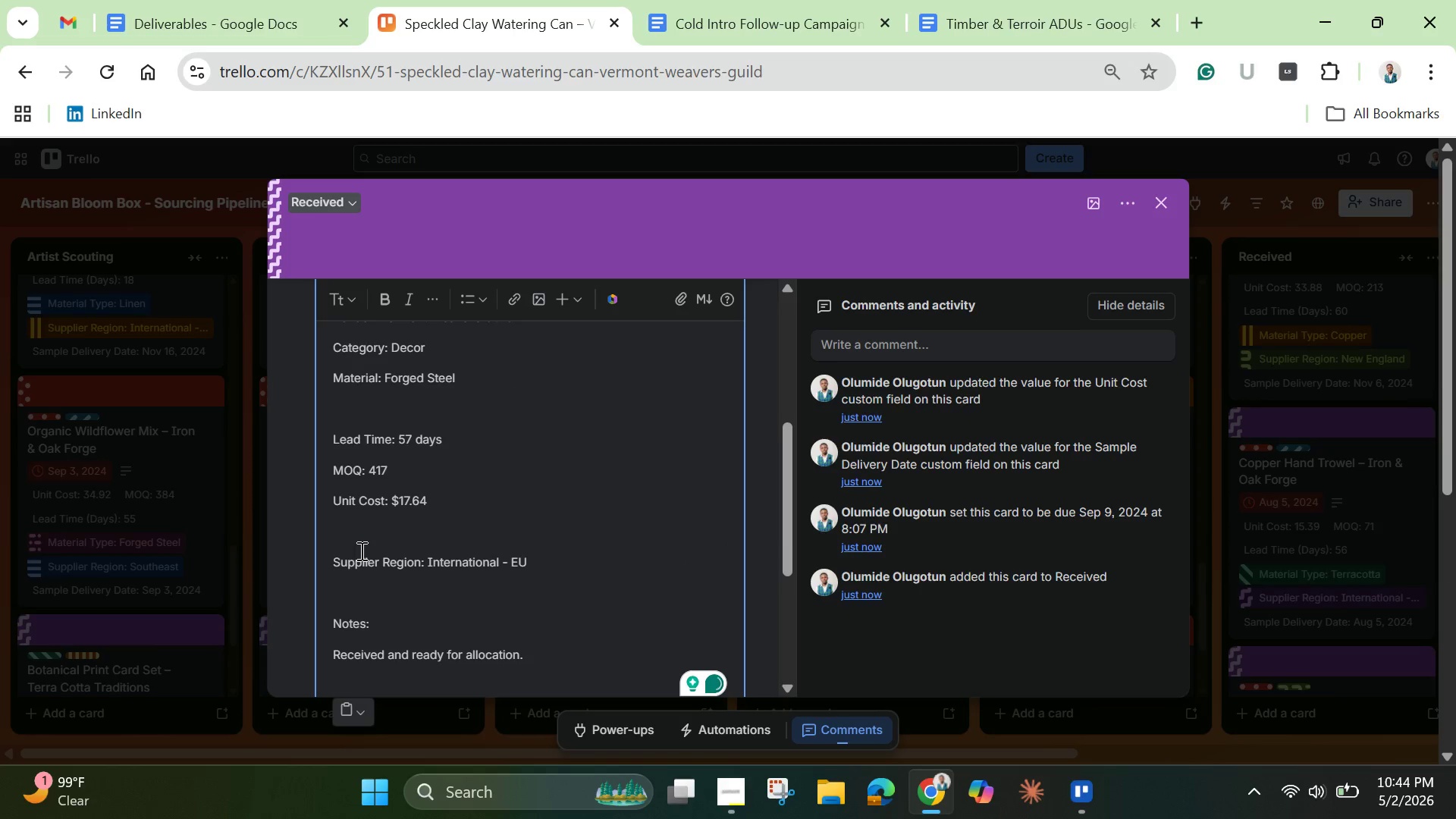 
scroll: coordinate [360, 551], scroll_direction: down, amount: 1.0
 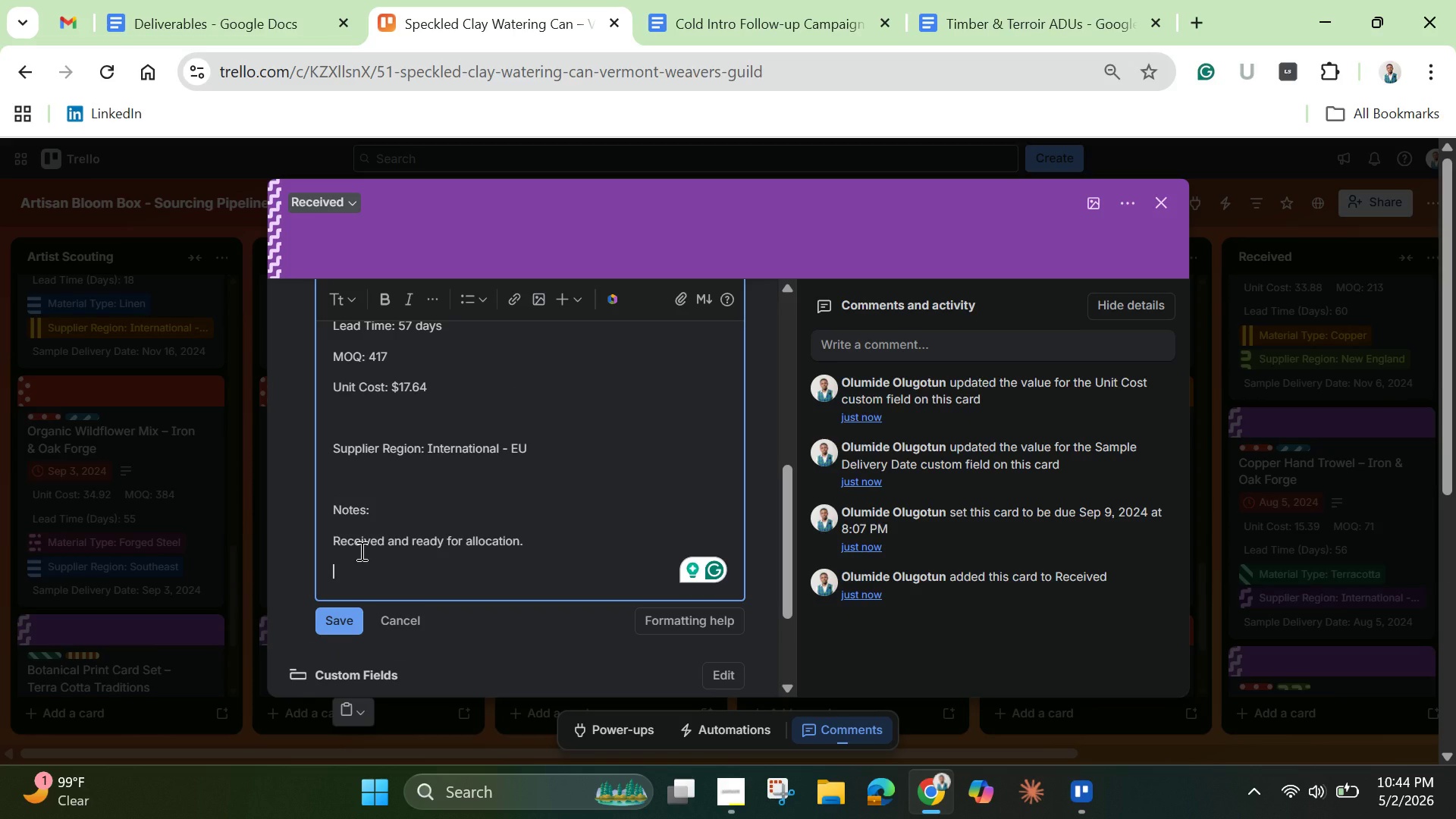 
wait(5.97)
 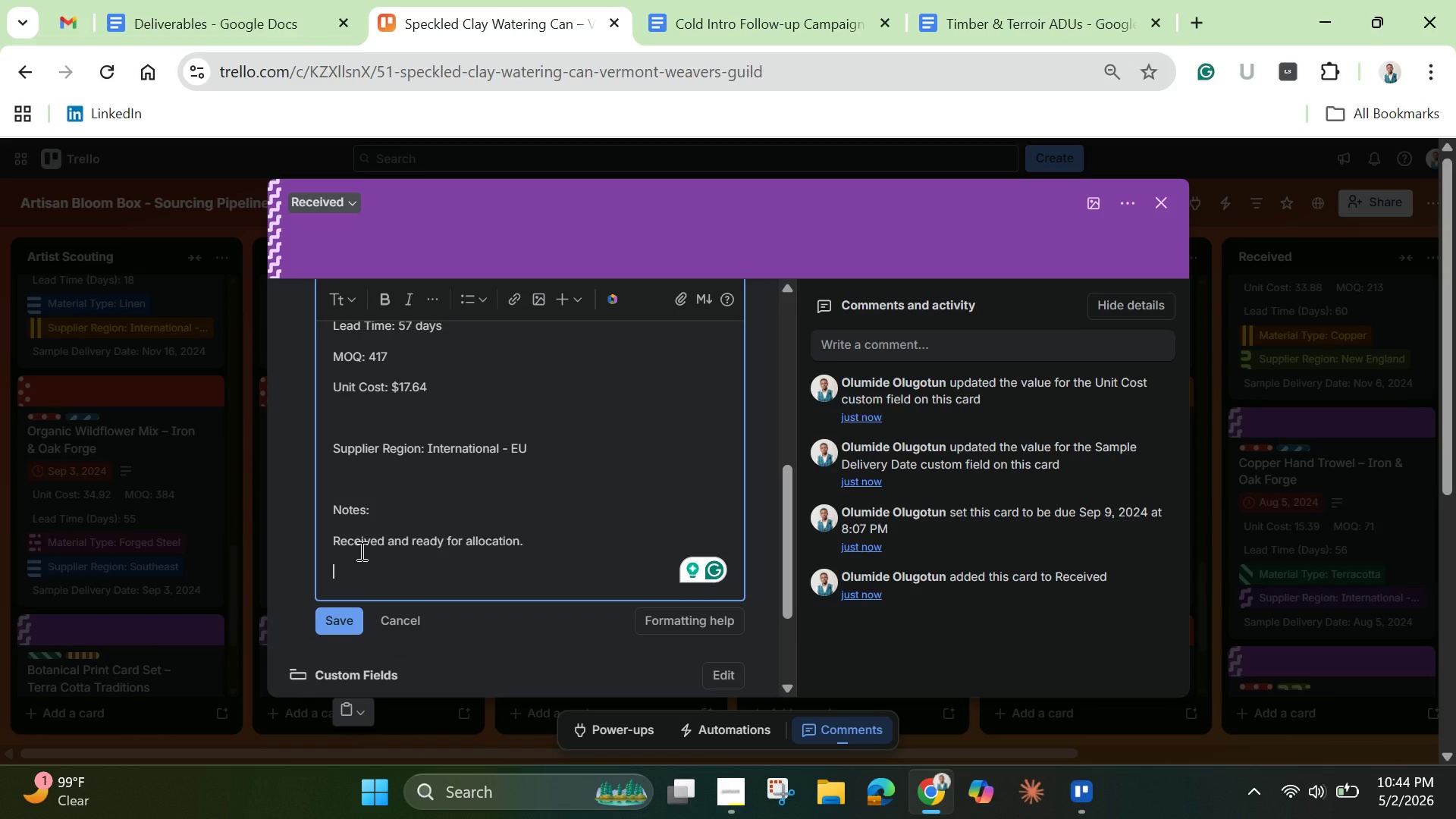 
left_click([340, 622])
 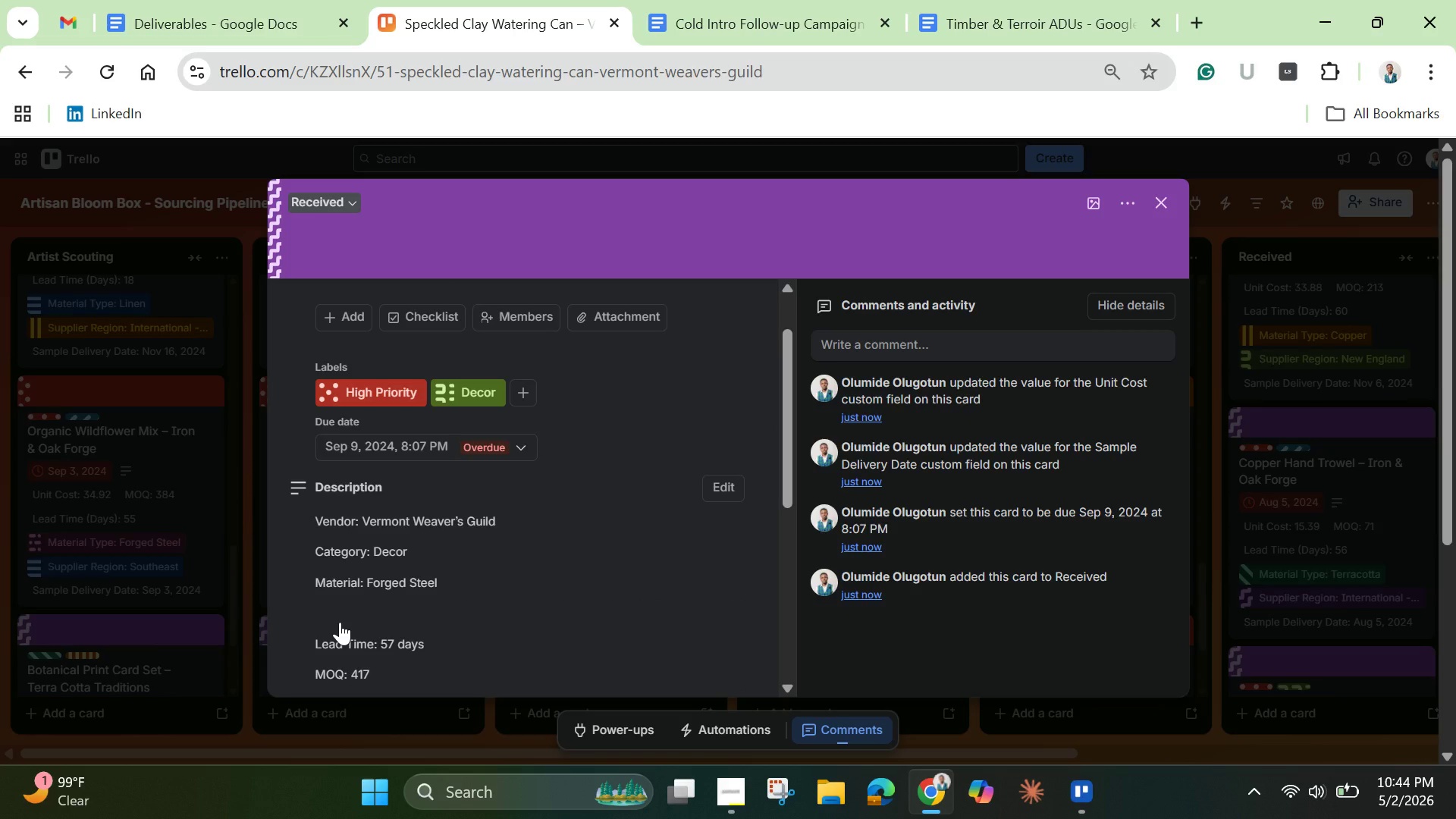 
wait(9.8)
 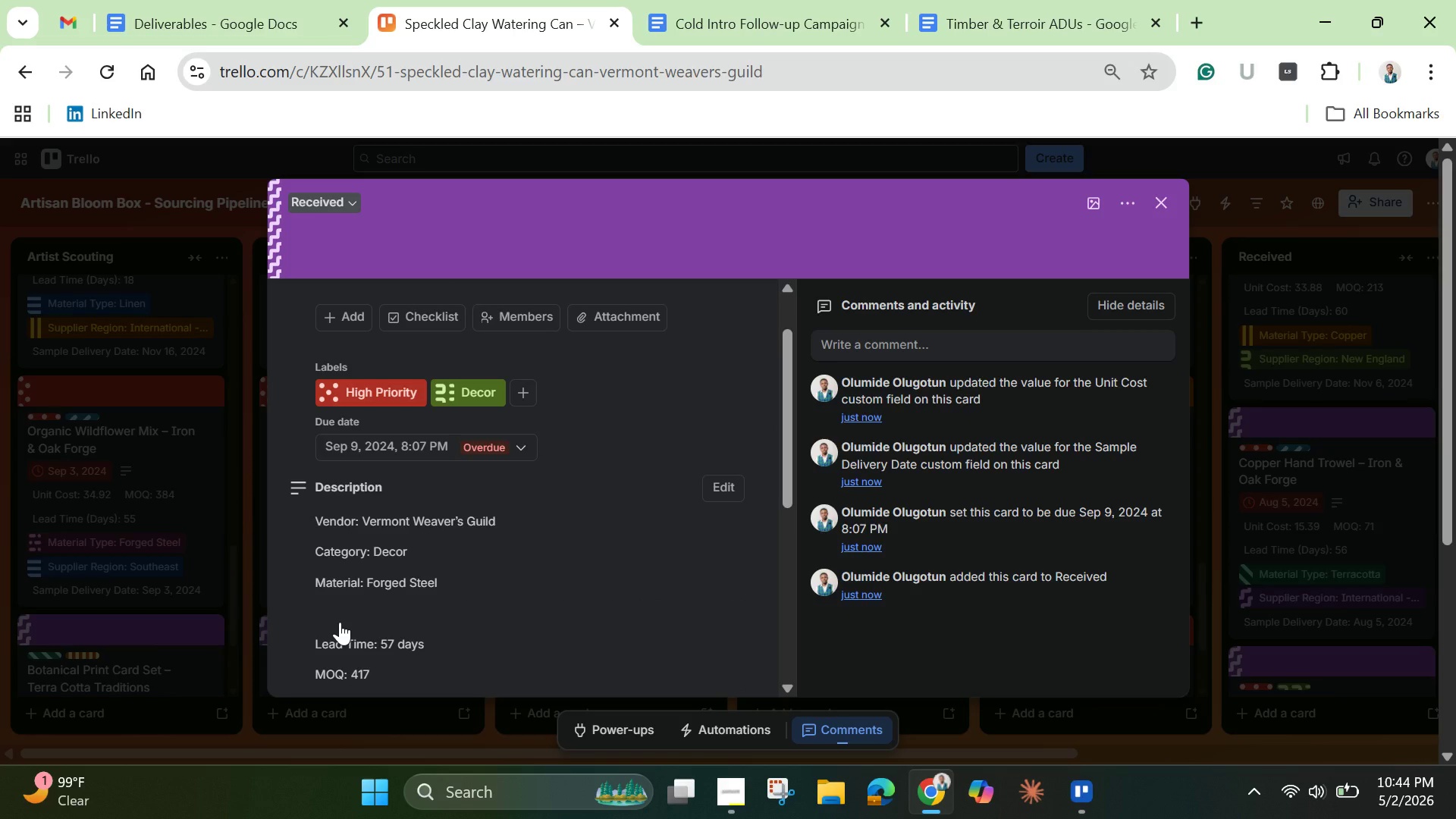 
left_click_drag(start_coordinate=[789, 479], to_coordinate=[780, 414])
 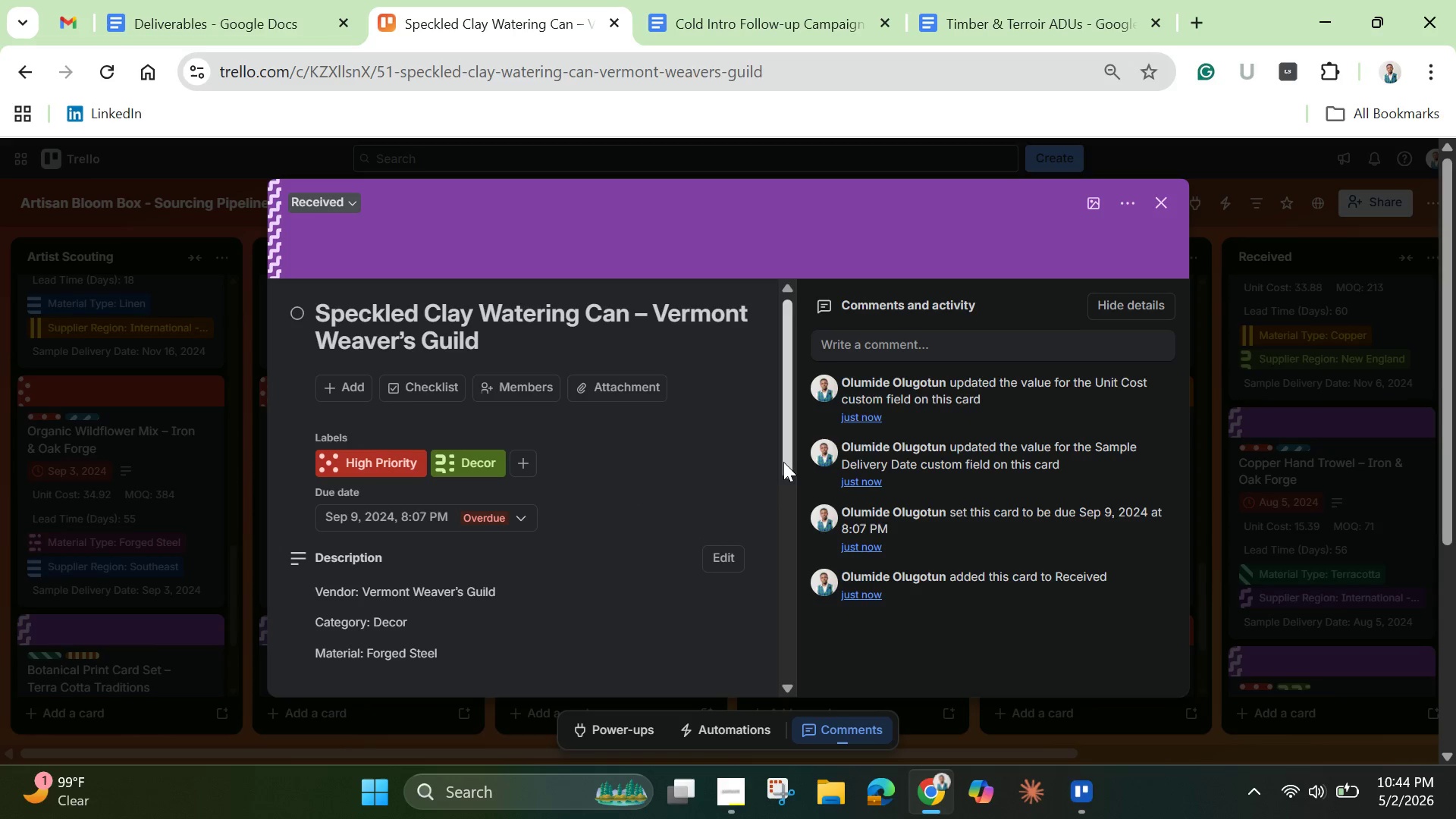 
left_click_drag(start_coordinate=[785, 461], to_coordinate=[797, 663])
 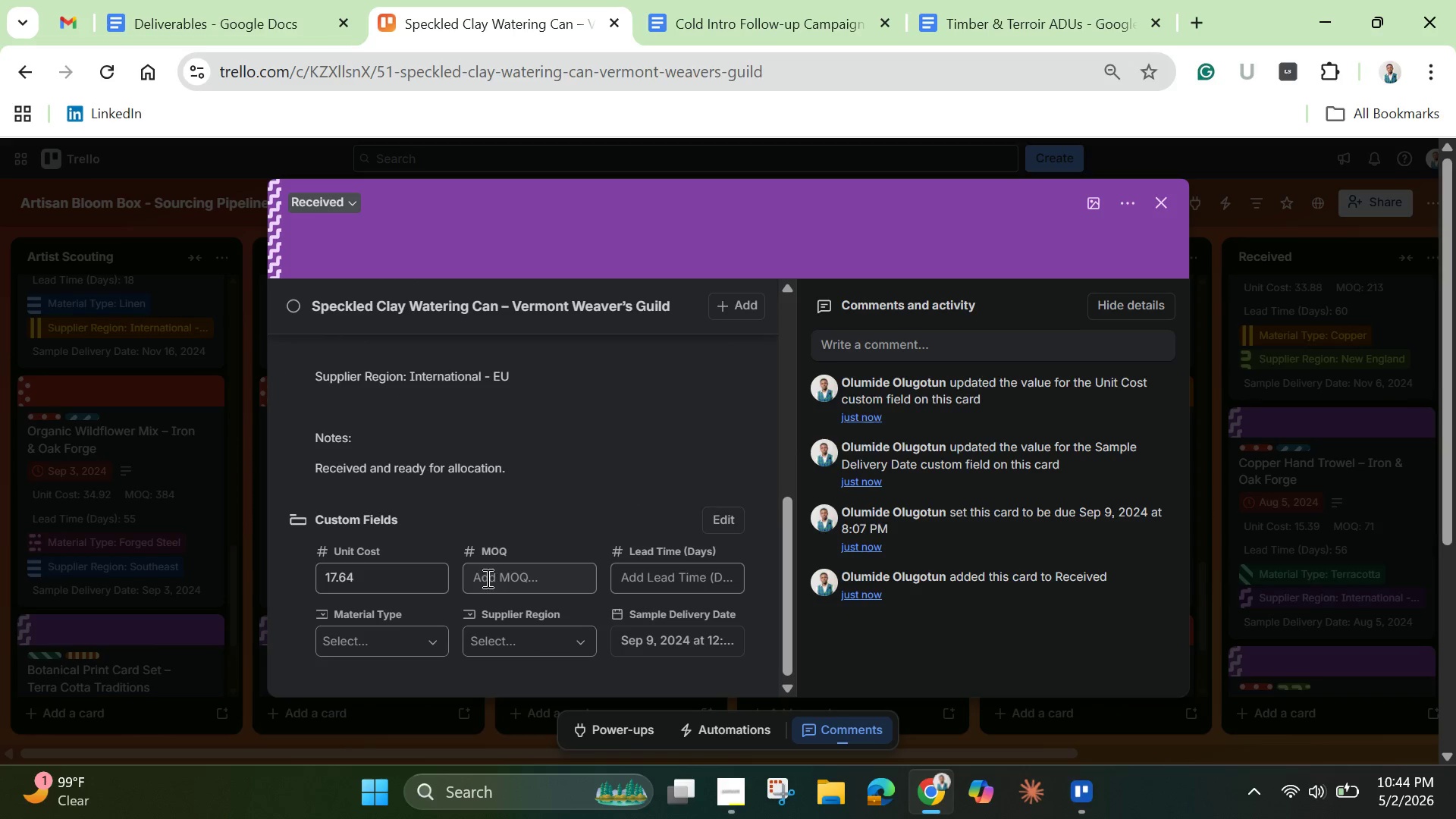 
left_click([495, 573])
 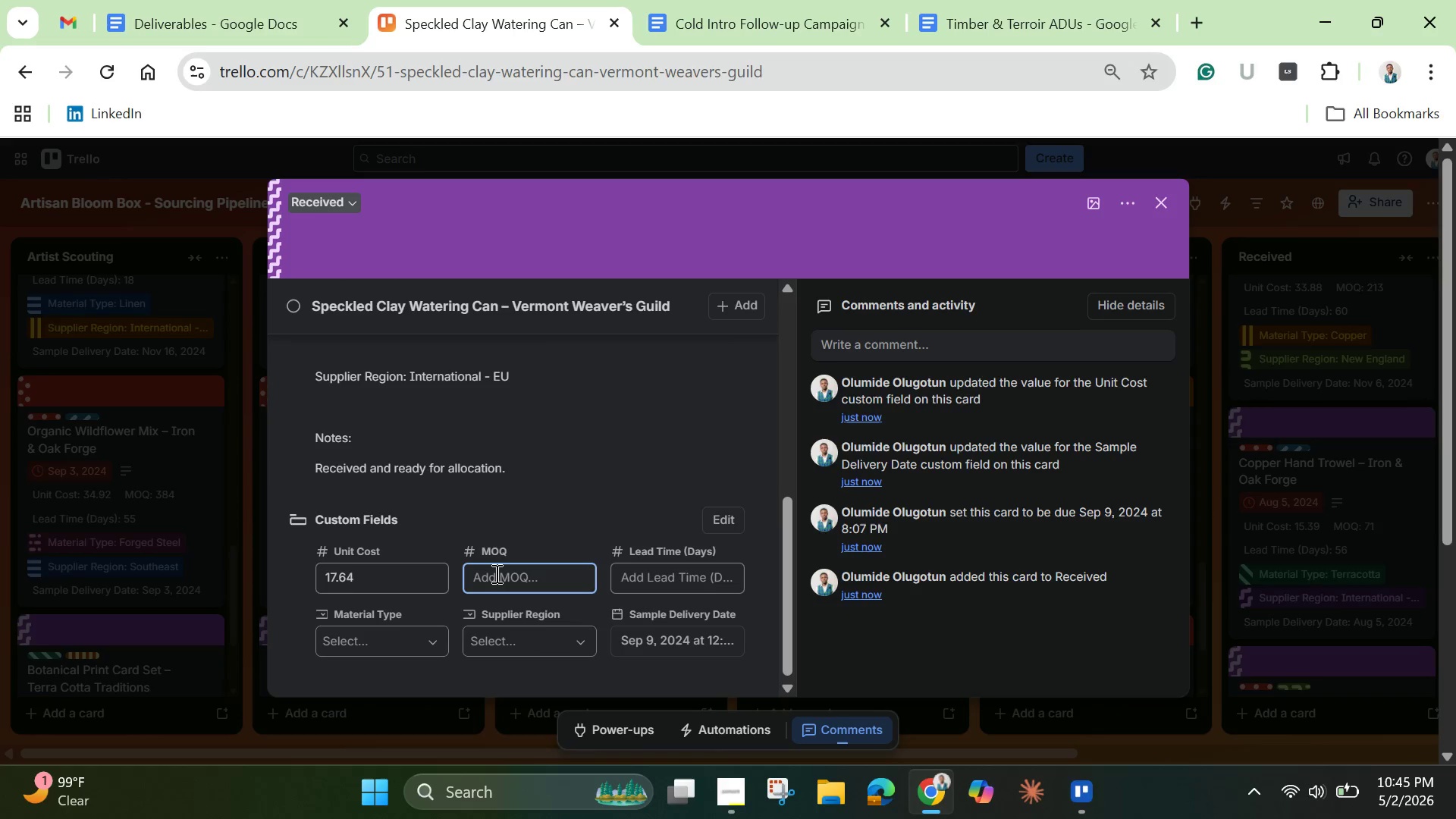 
wait(5.42)
 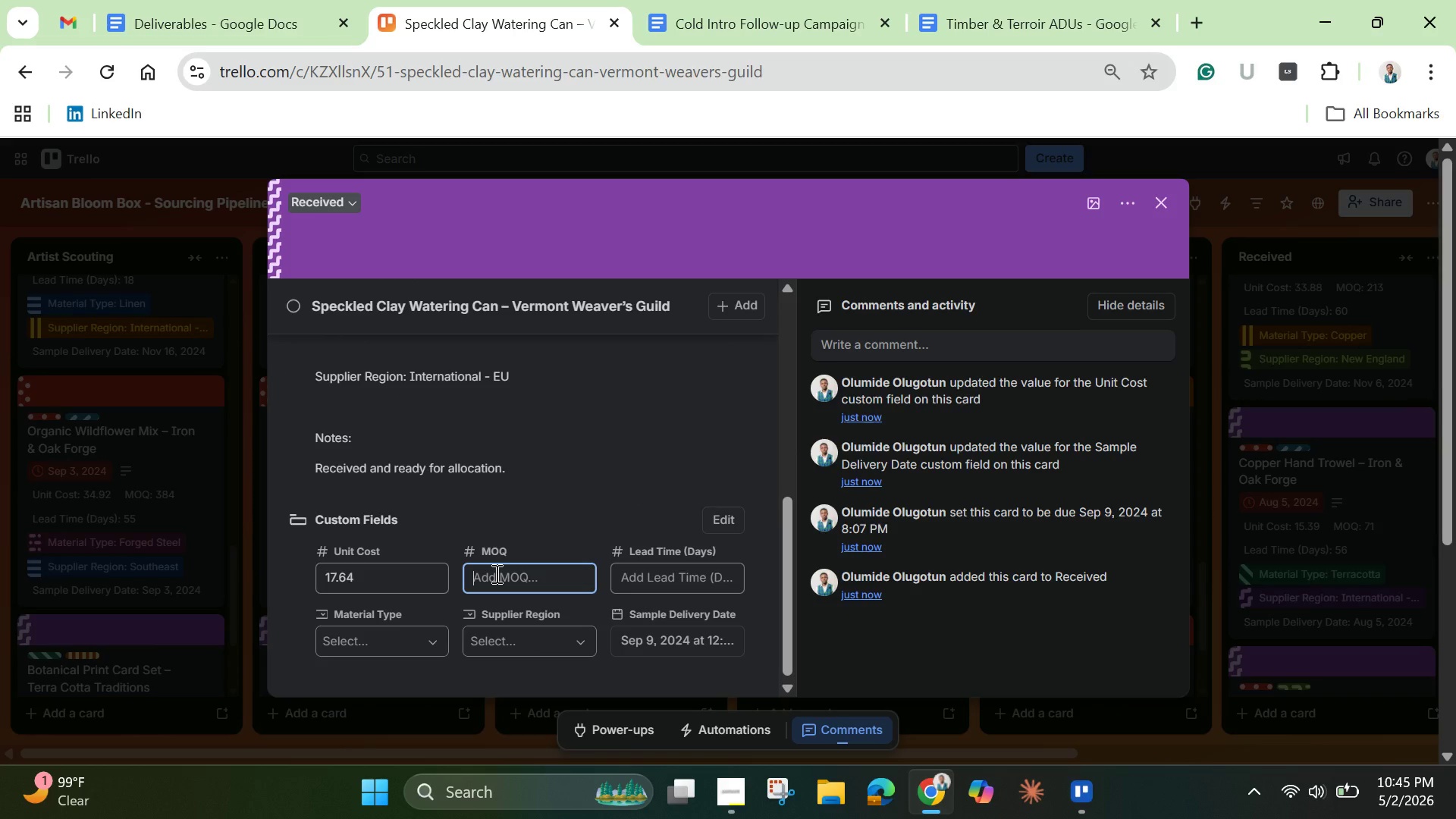 
type(3)
key(Backspace)
type(417)
 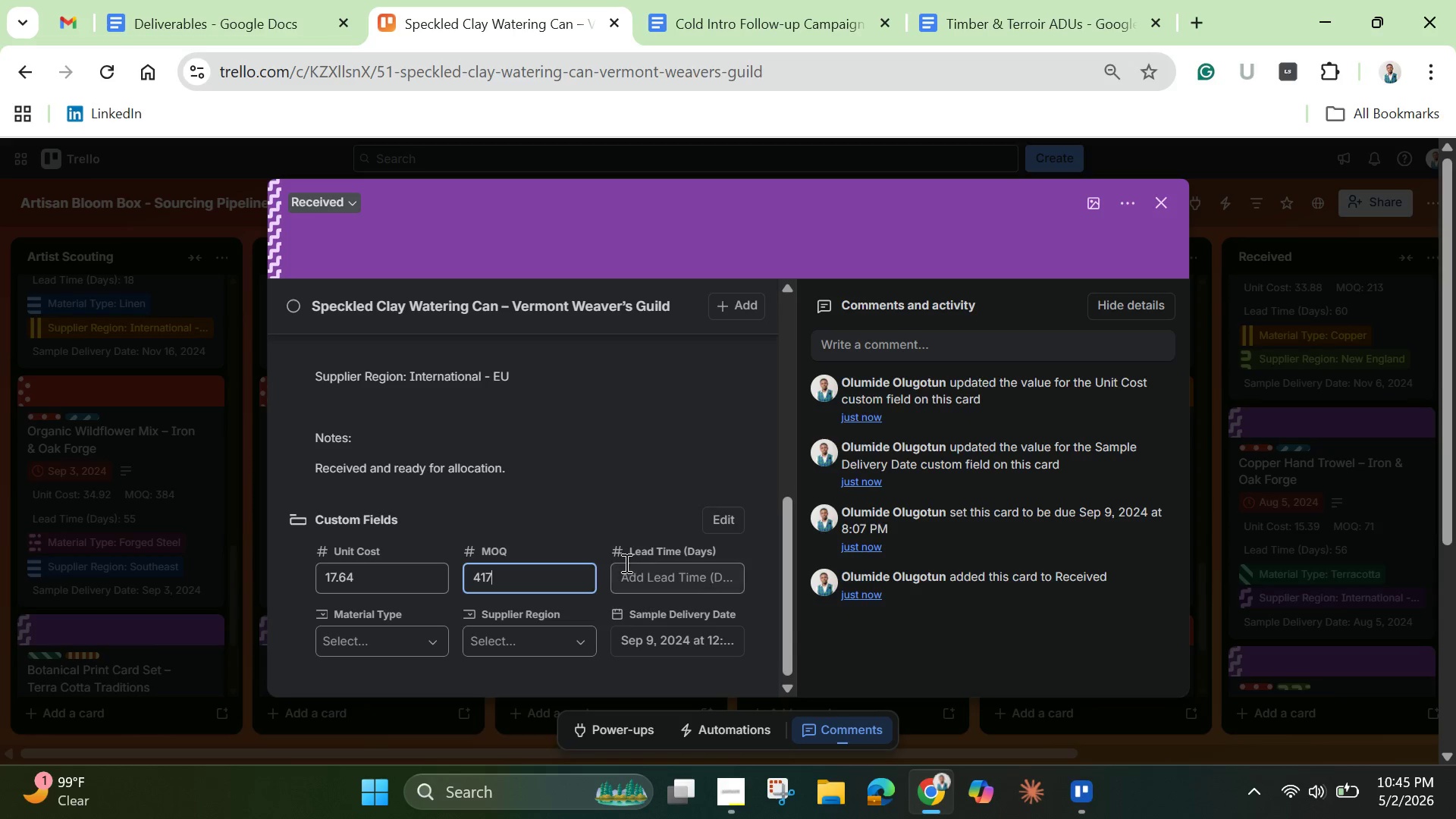 
left_click([655, 578])
 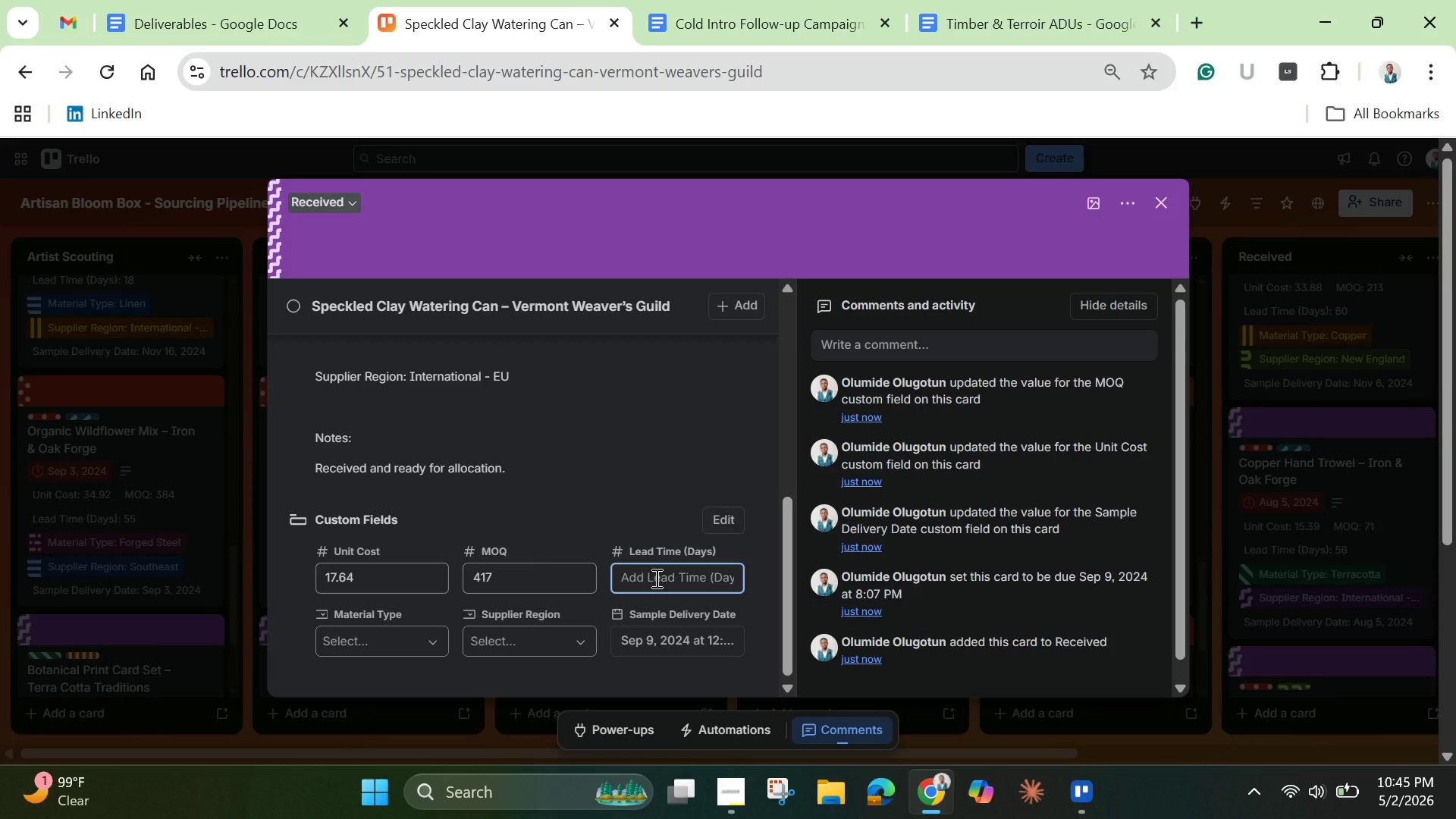 
wait(5.23)
 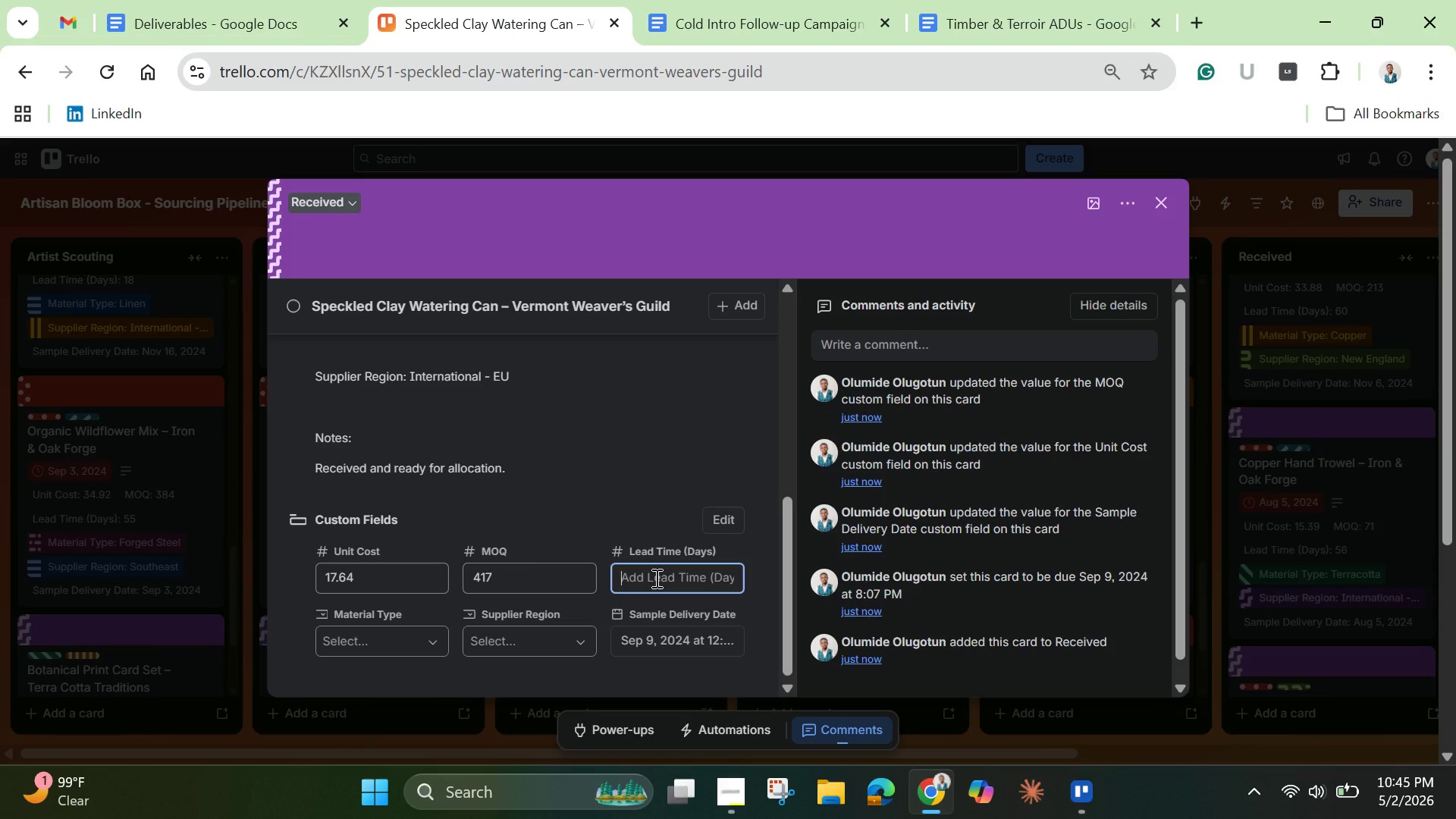 
type(57)
 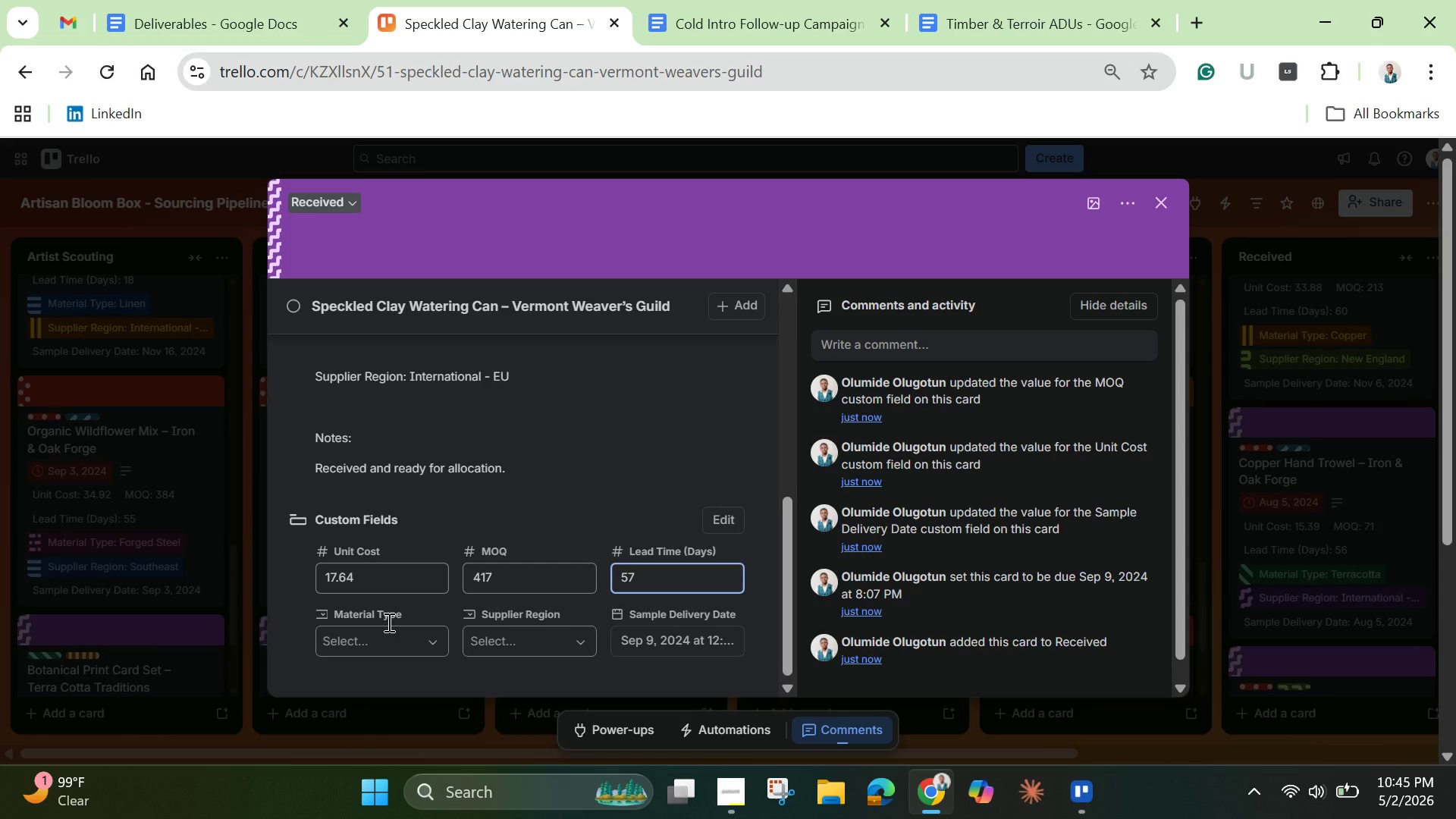 
left_click([356, 626])
 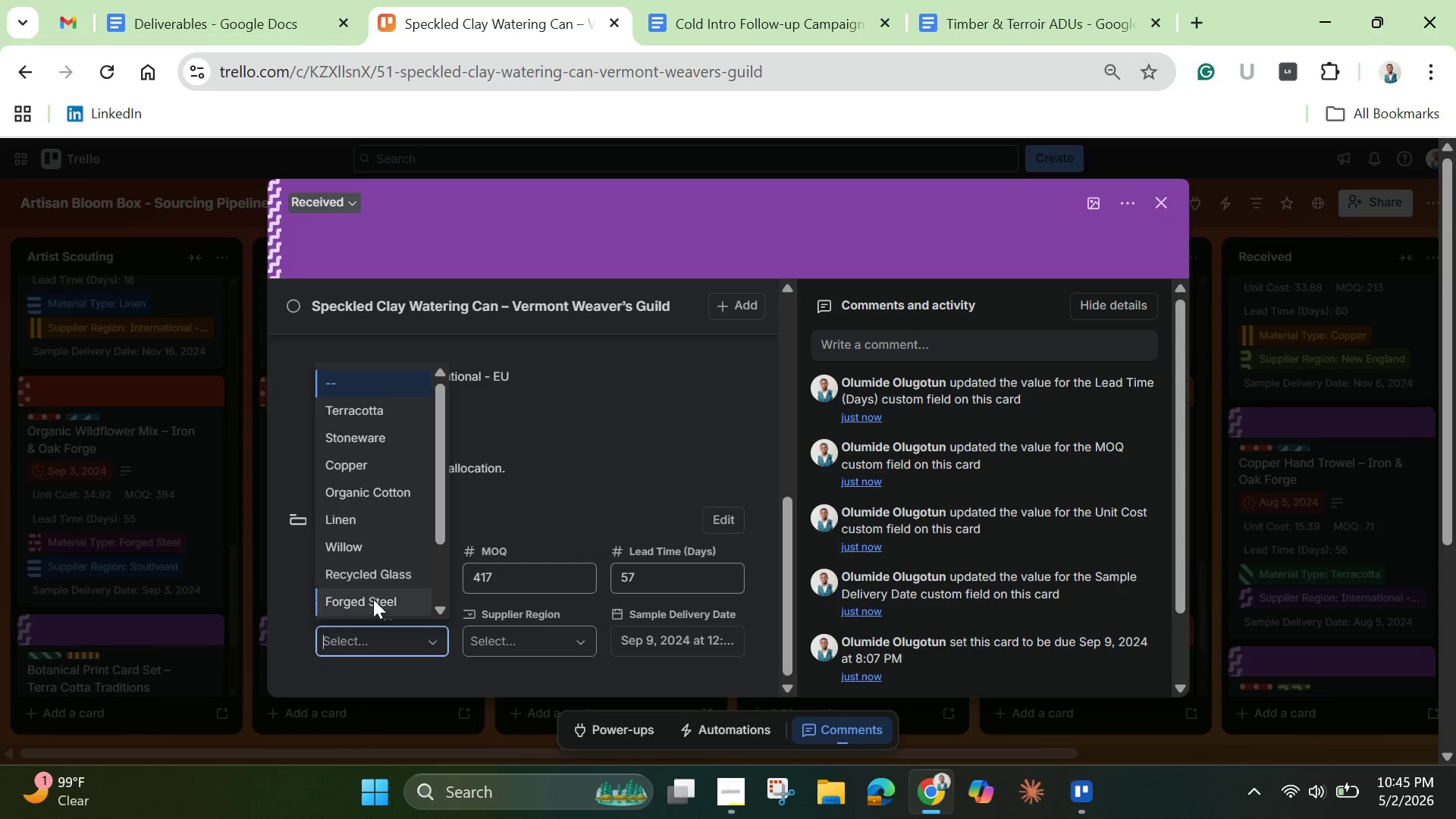 
left_click([373, 601])
 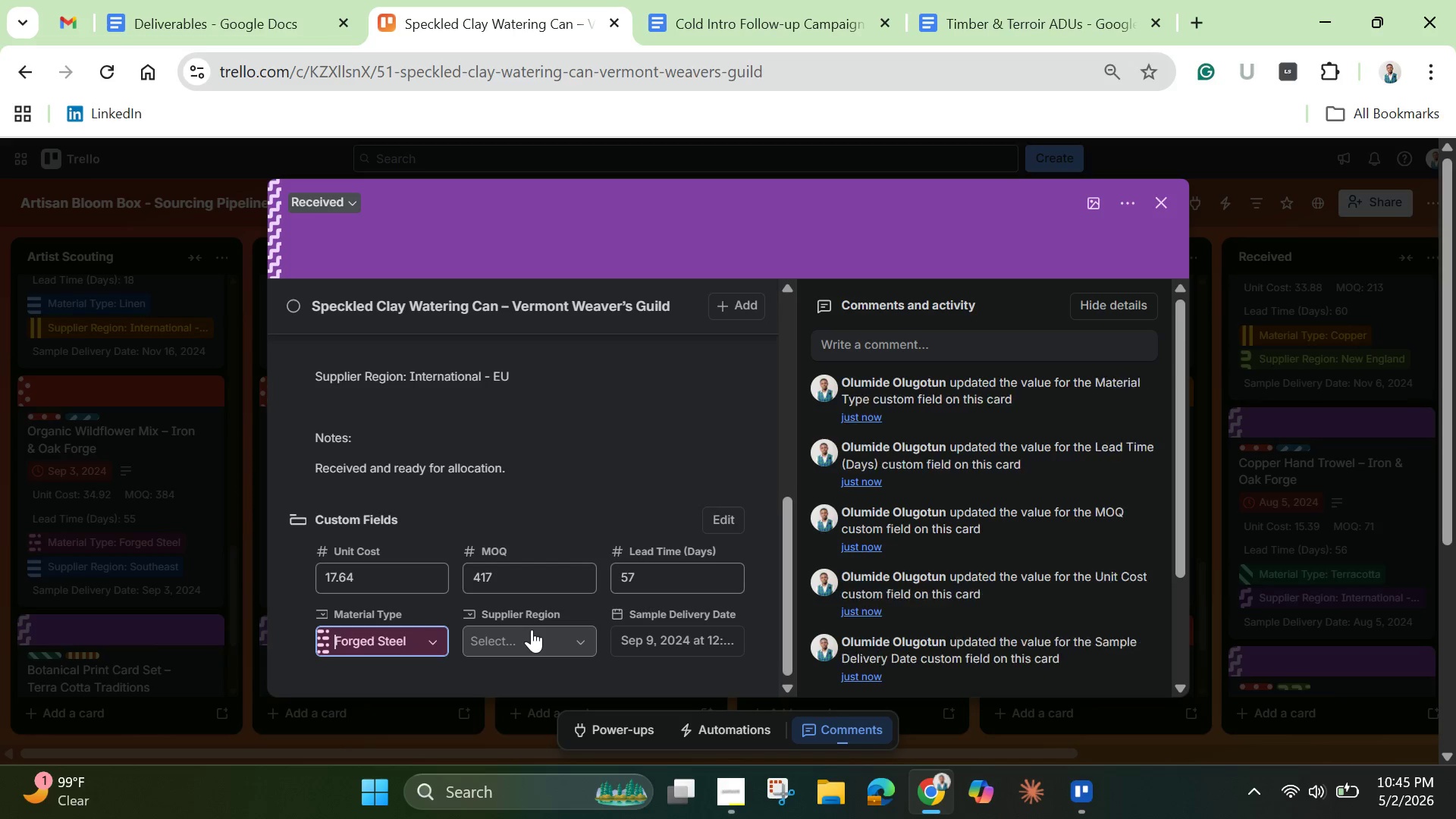 
left_click([532, 629])
 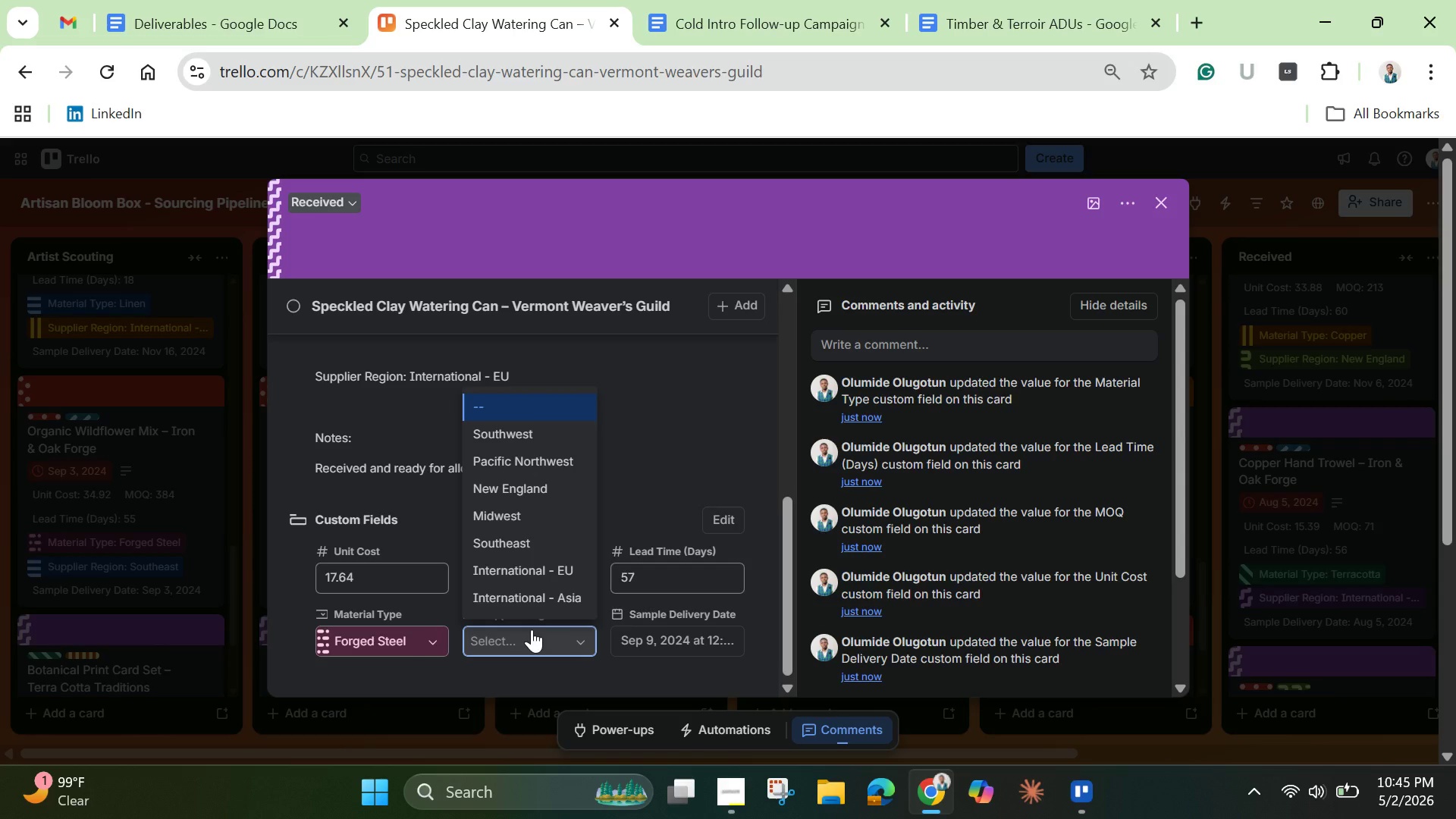 
wait(10.03)
 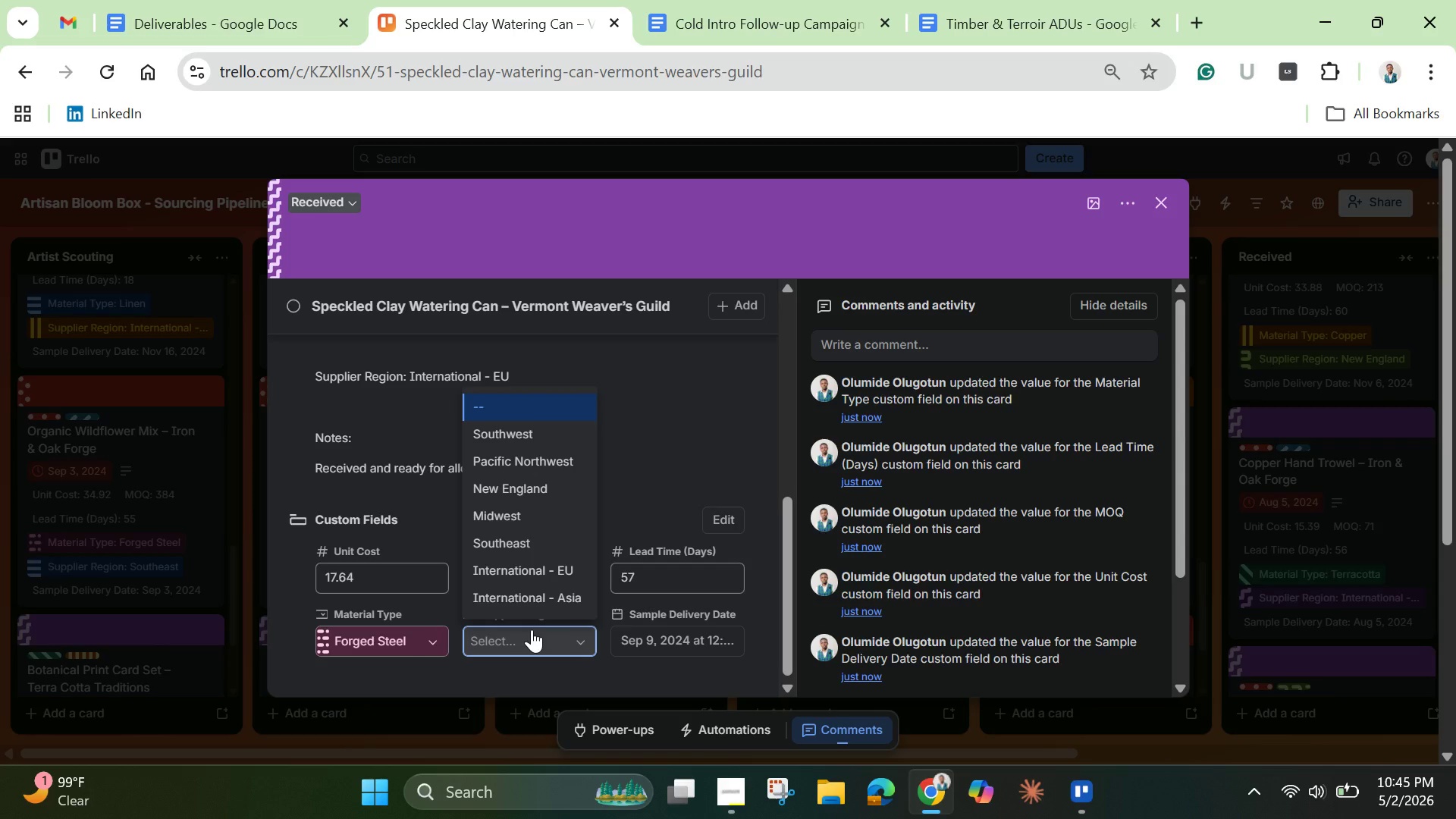 
left_click([553, 565])
 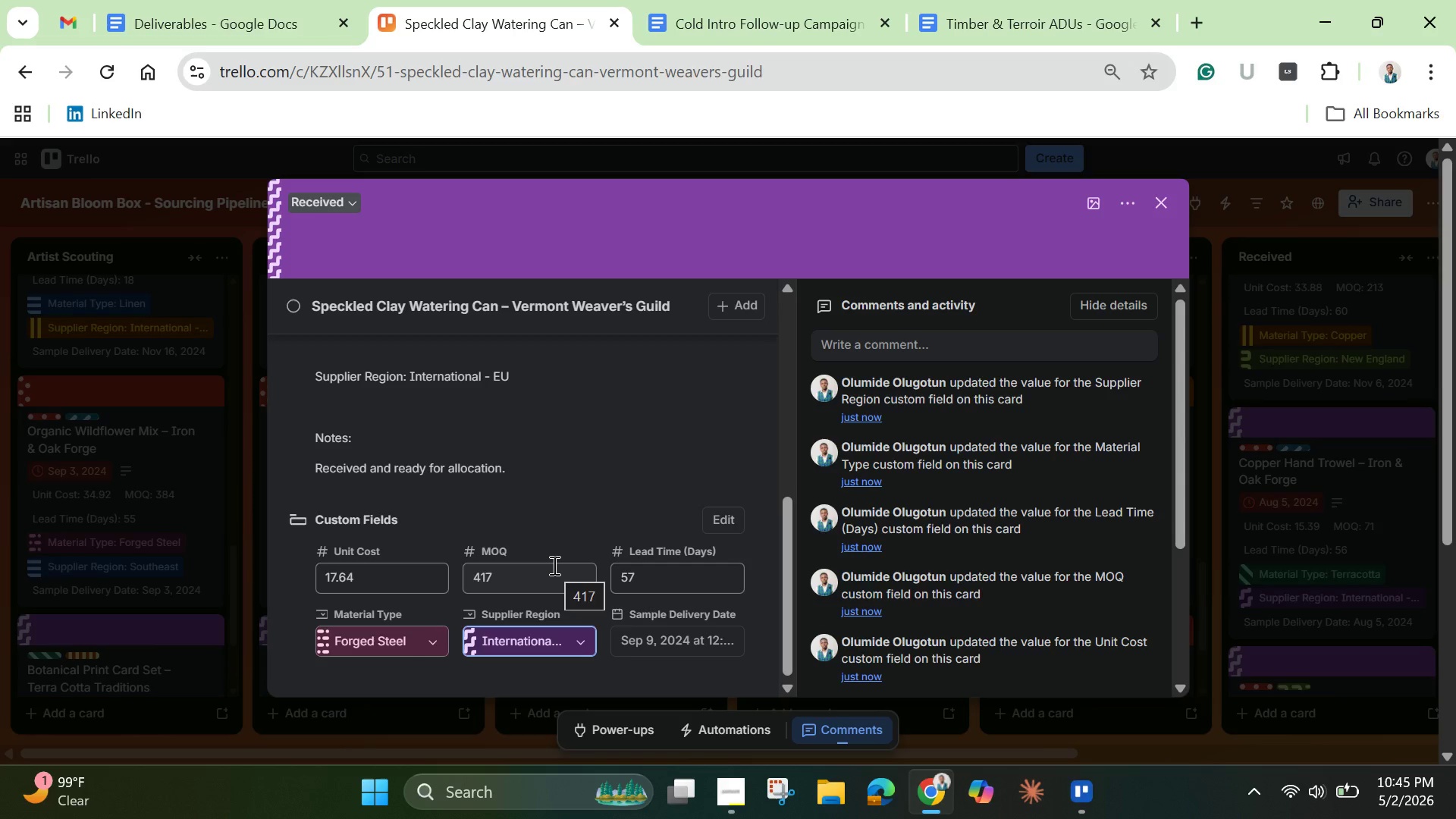 
wait(11.47)
 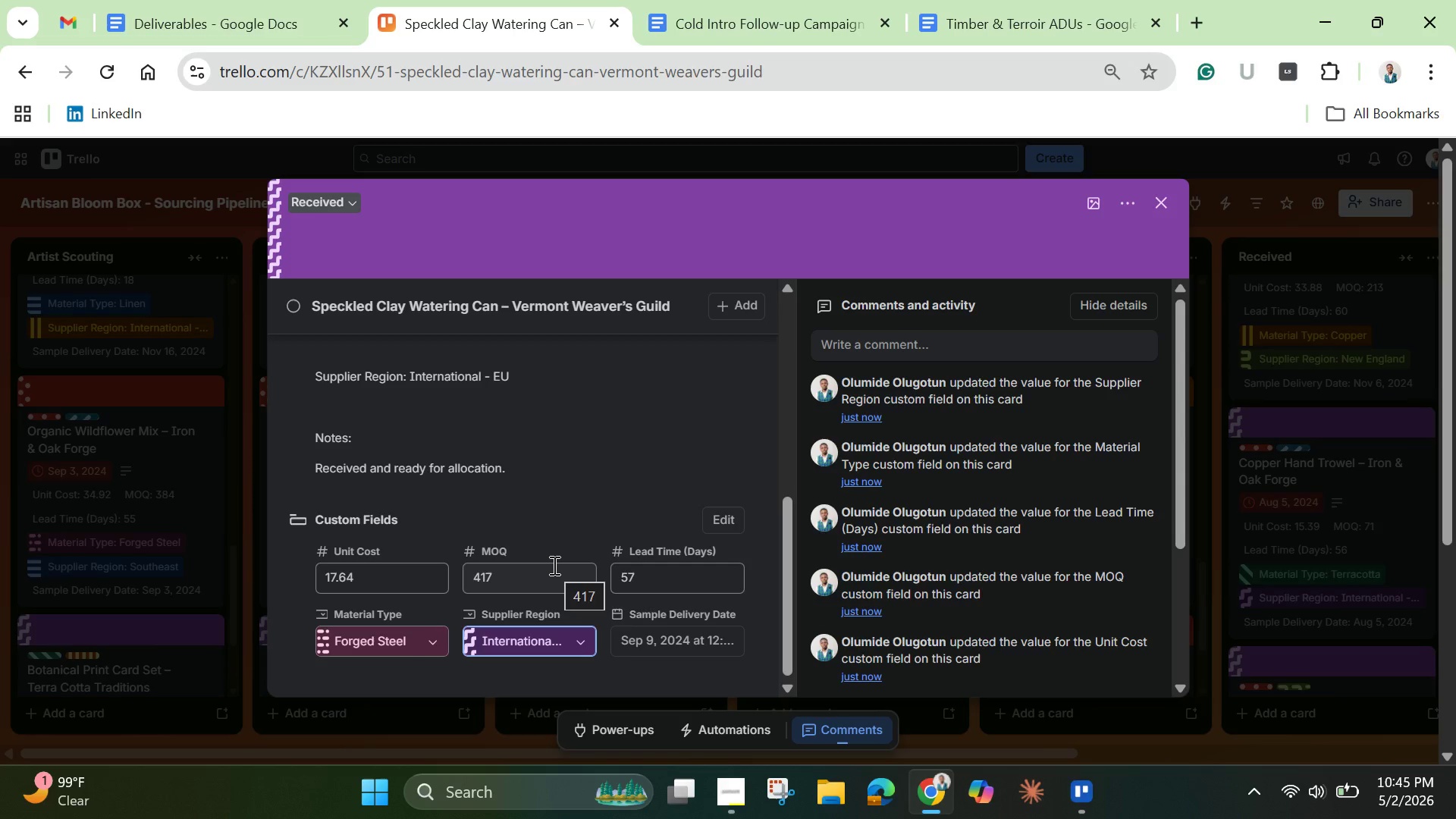 
left_click_drag(start_coordinate=[785, 581], to_coordinate=[785, 404])
 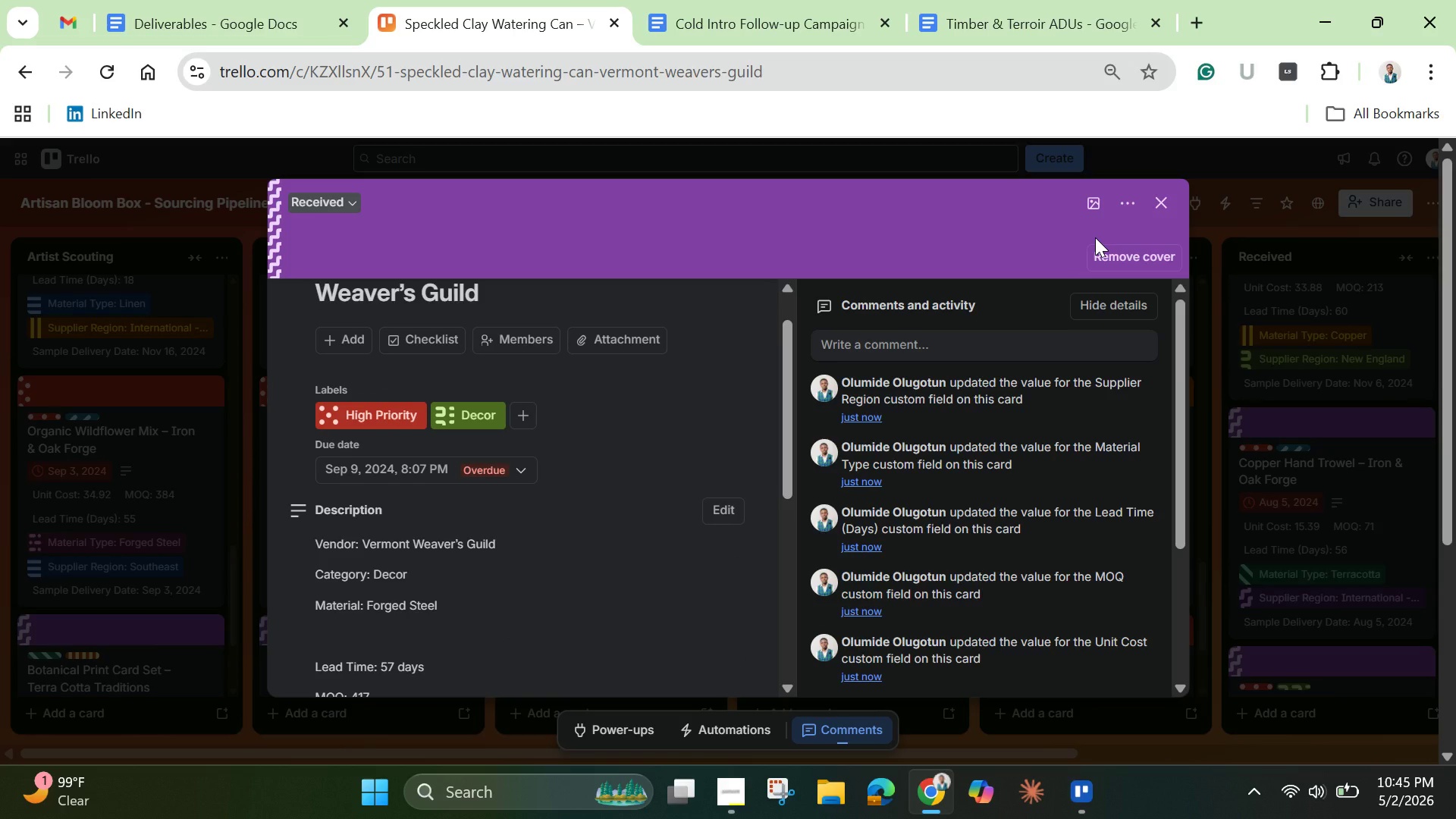 
wait(16.14)
 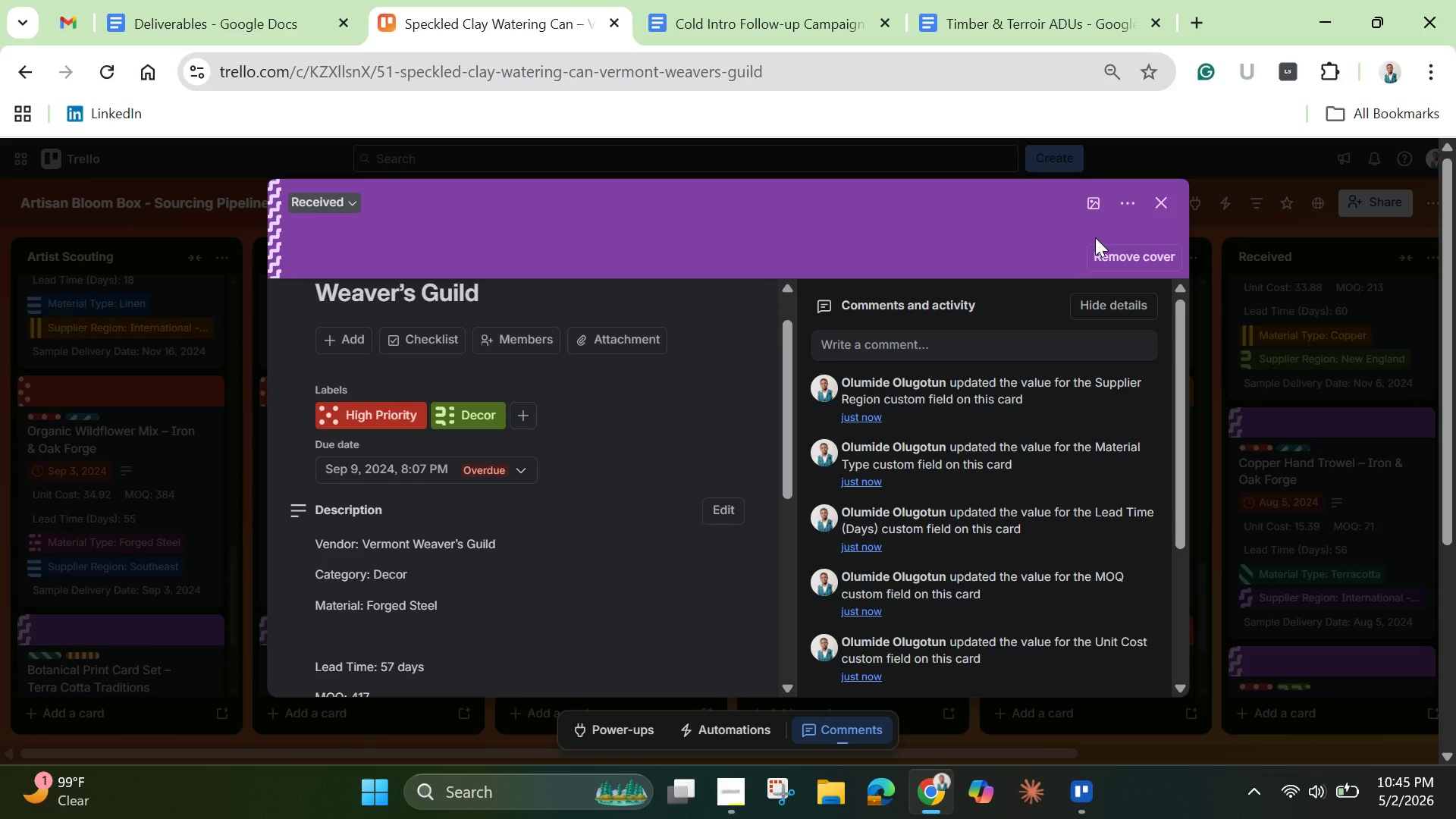 
left_click_drag(start_coordinate=[782, 475], to_coordinate=[755, 651])
 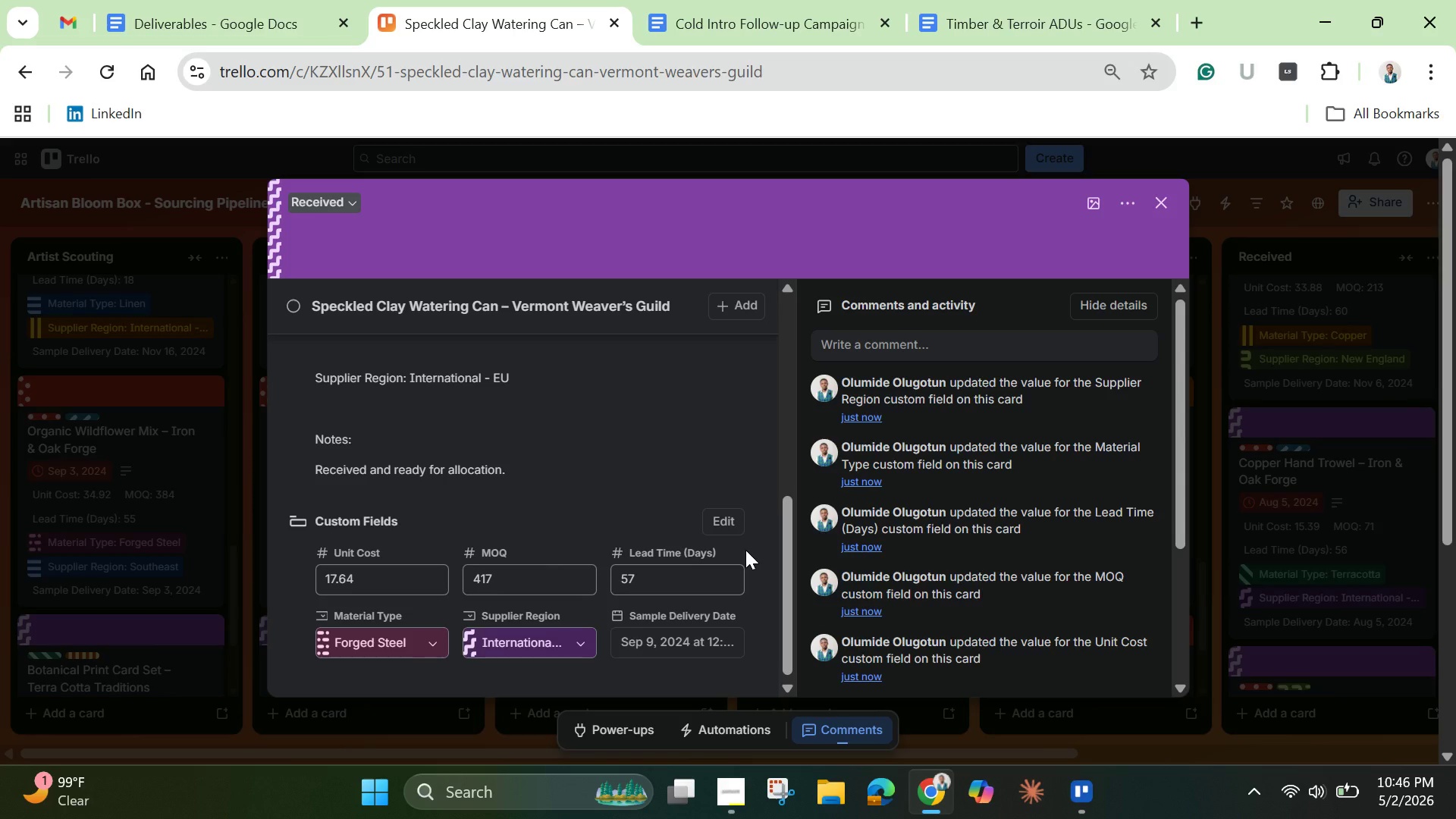 
wait(36.88)
 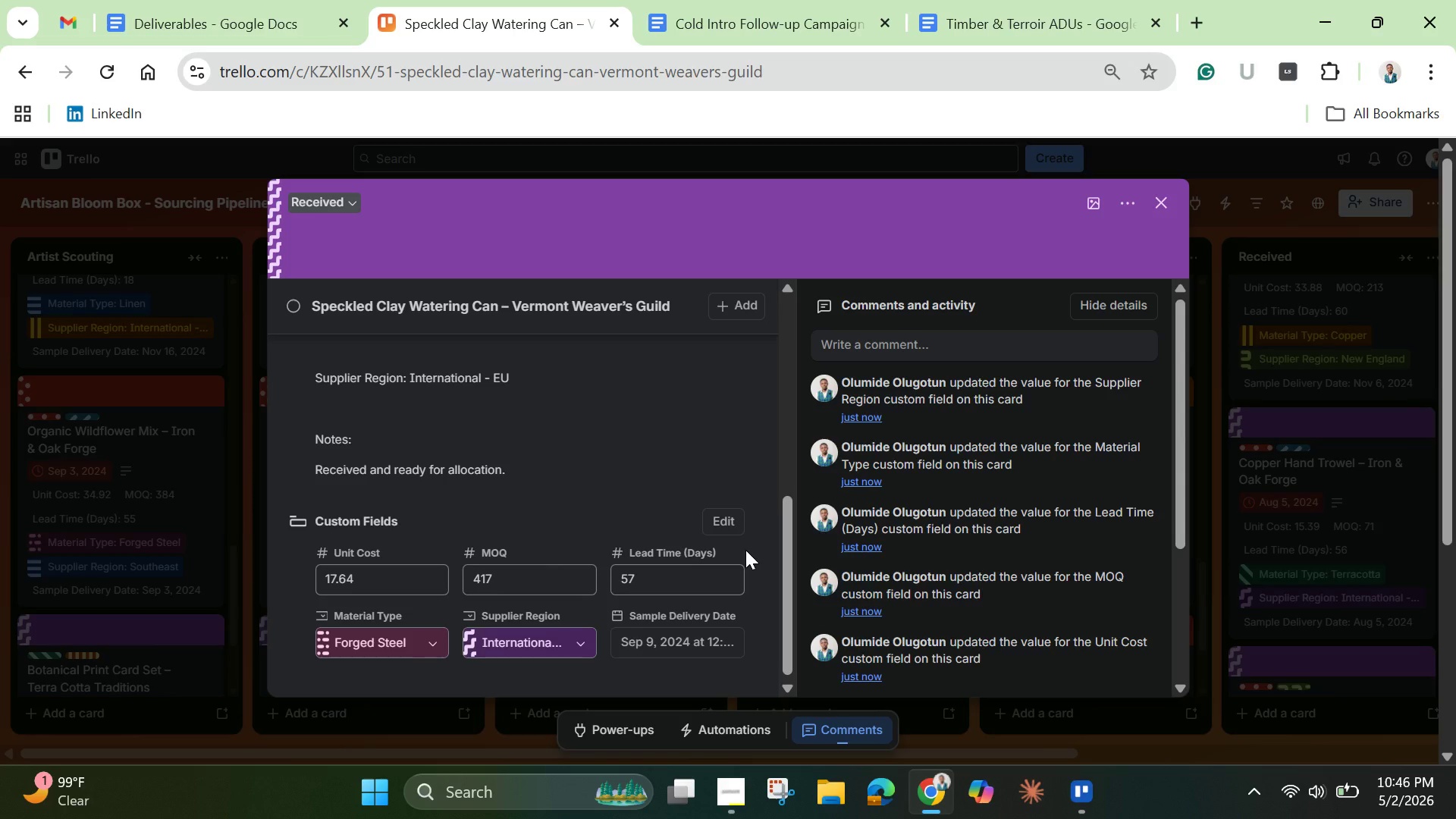 
left_click([1165, 200])
 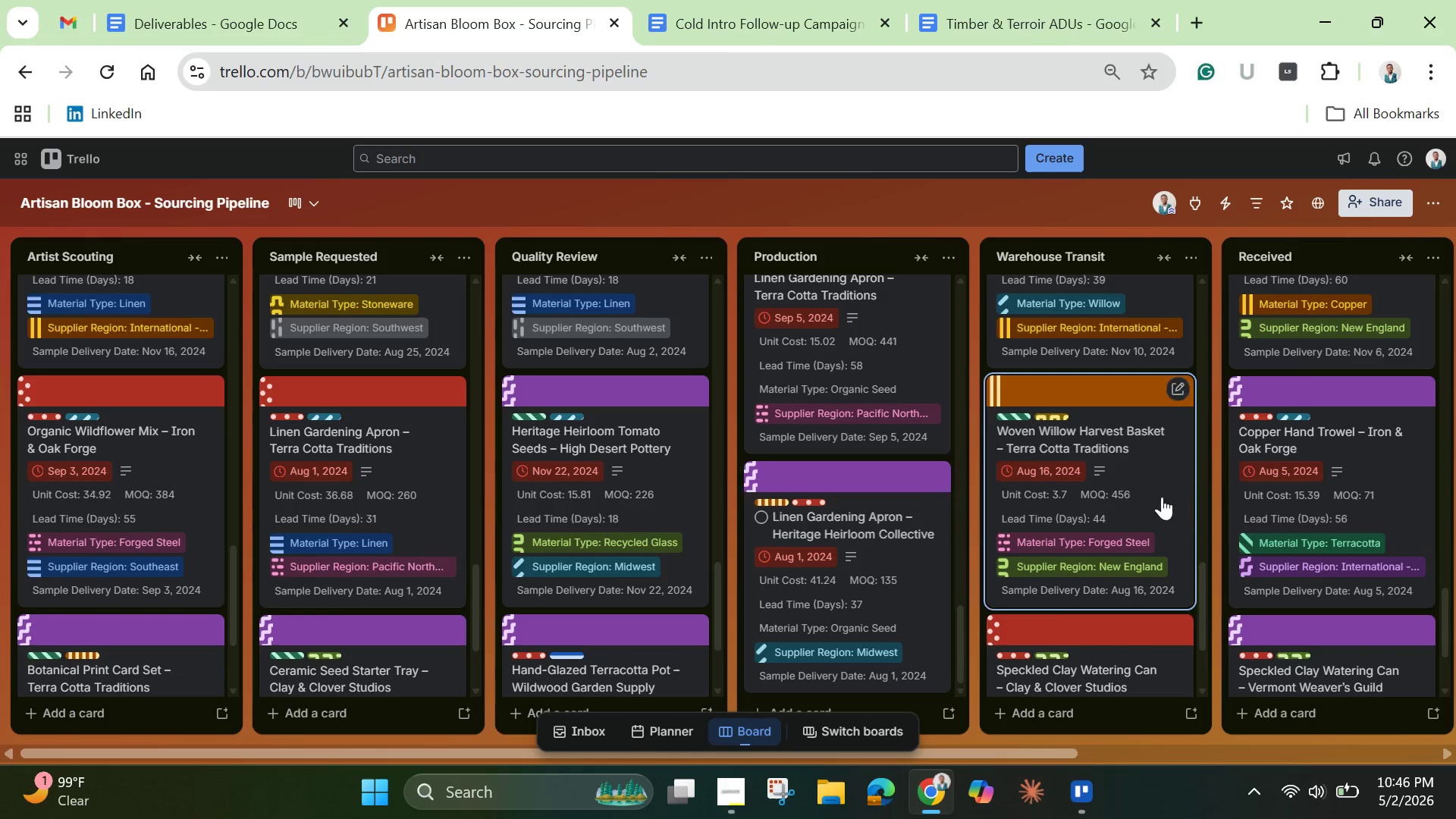 
scroll: coordinate [1331, 661], scroll_direction: down, amount: 10.0
 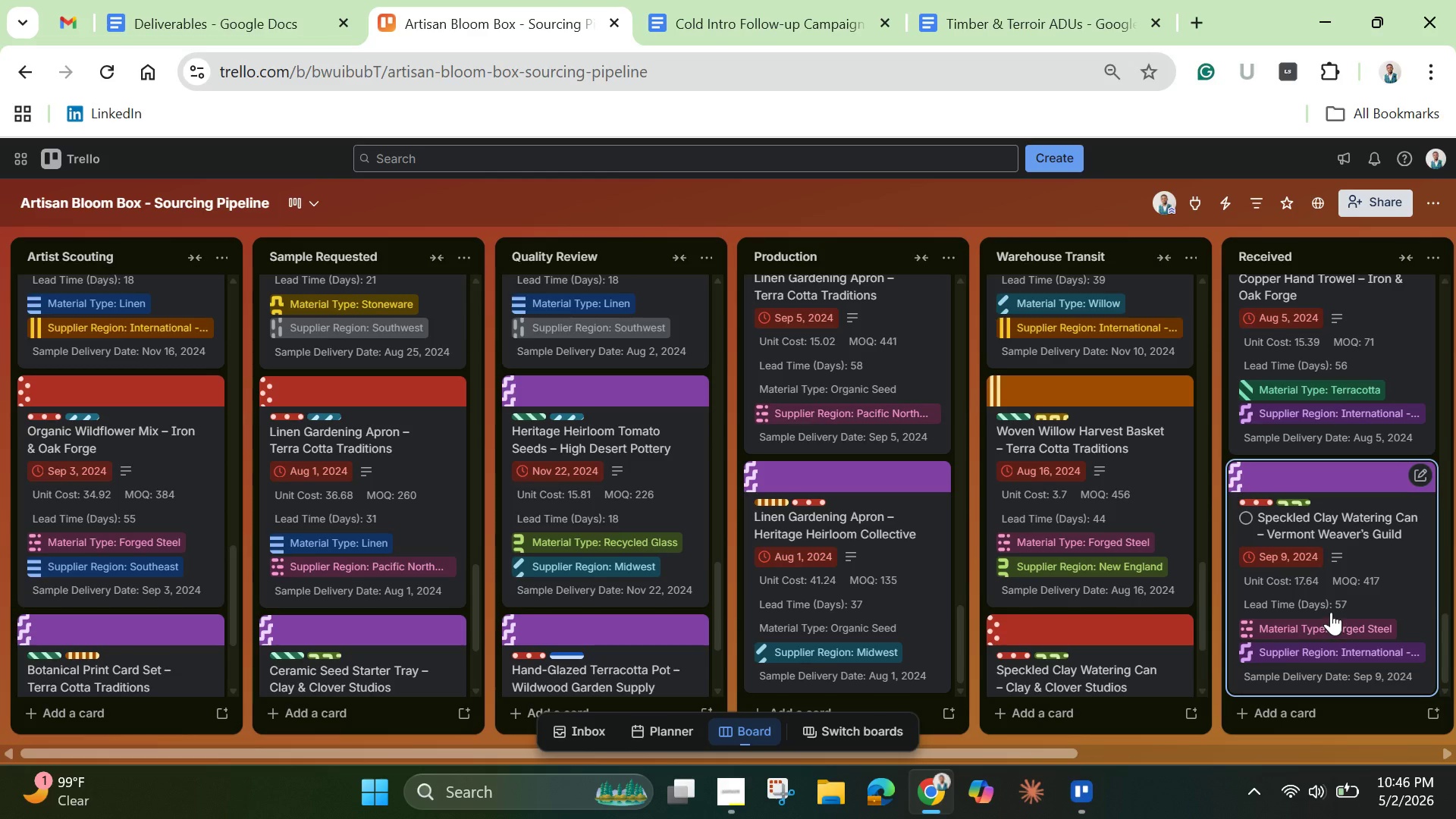 
left_click([1331, 612])
 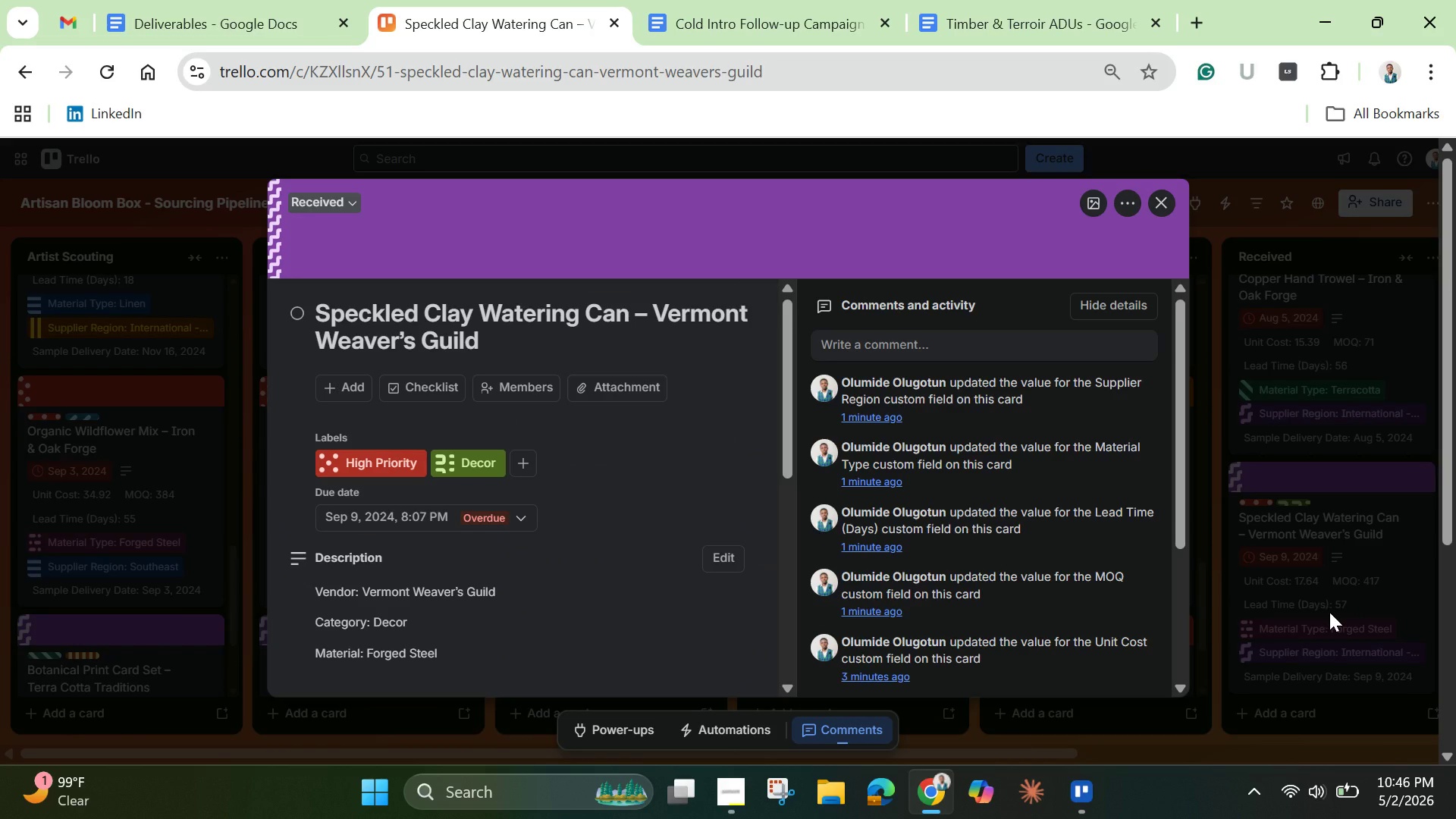 
wait(13.25)
 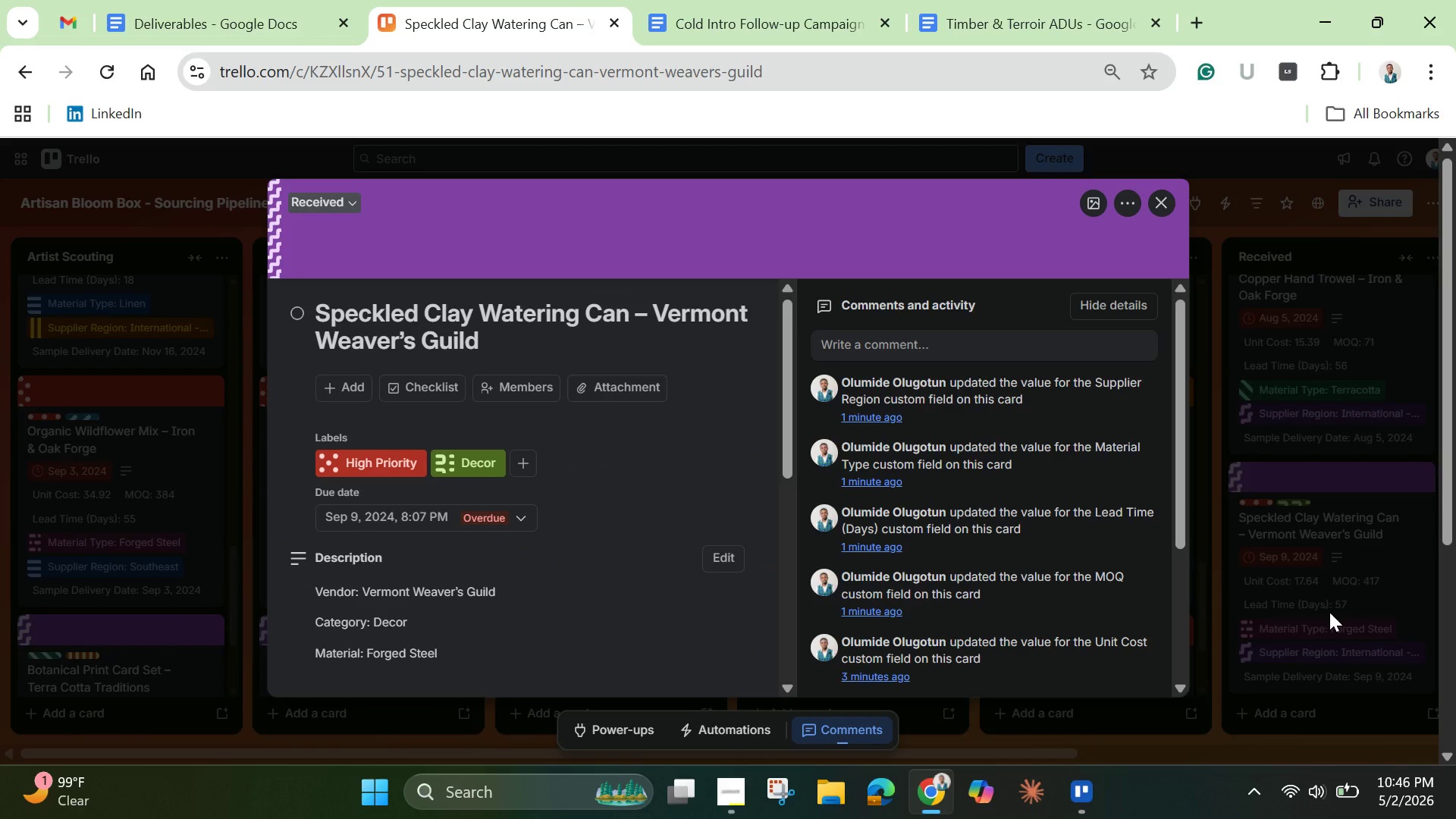 
scroll: coordinate [532, 536], scroll_direction: up, amount: 4.0
 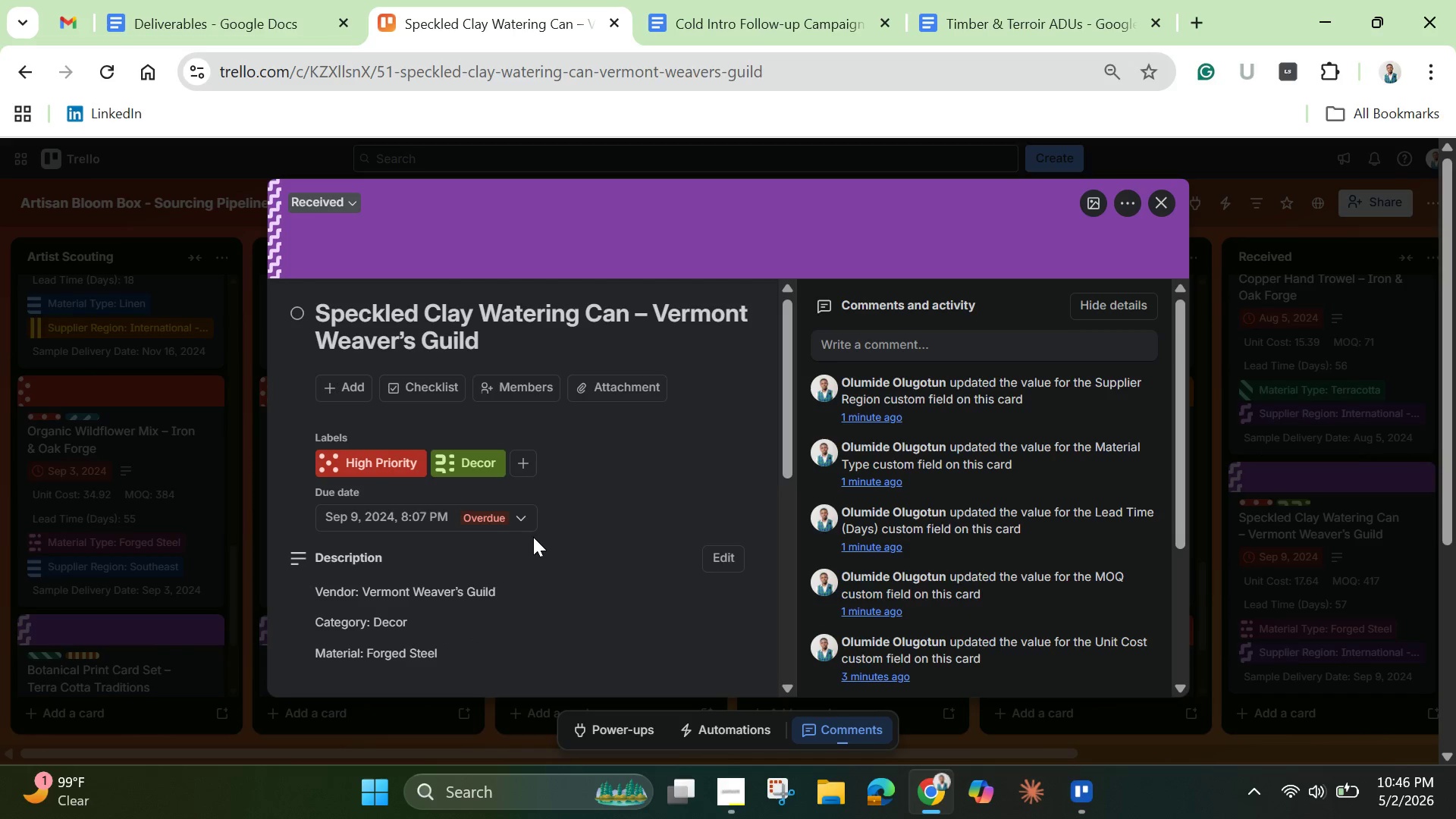 
scroll: coordinate [535, 538], scroll_direction: down, amount: 1.0
 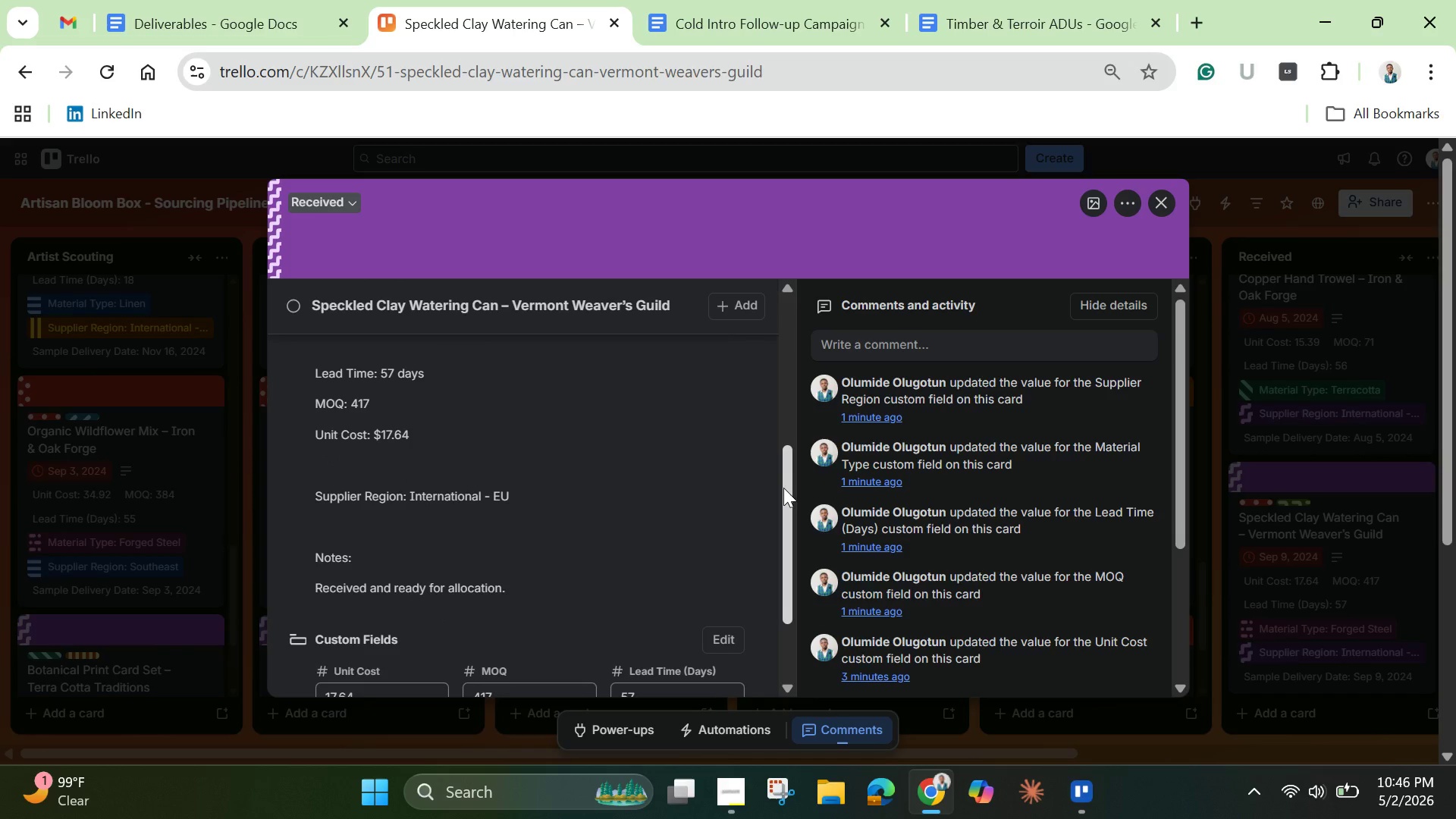 
left_click_drag(start_coordinate=[783, 488], to_coordinate=[779, 629])
 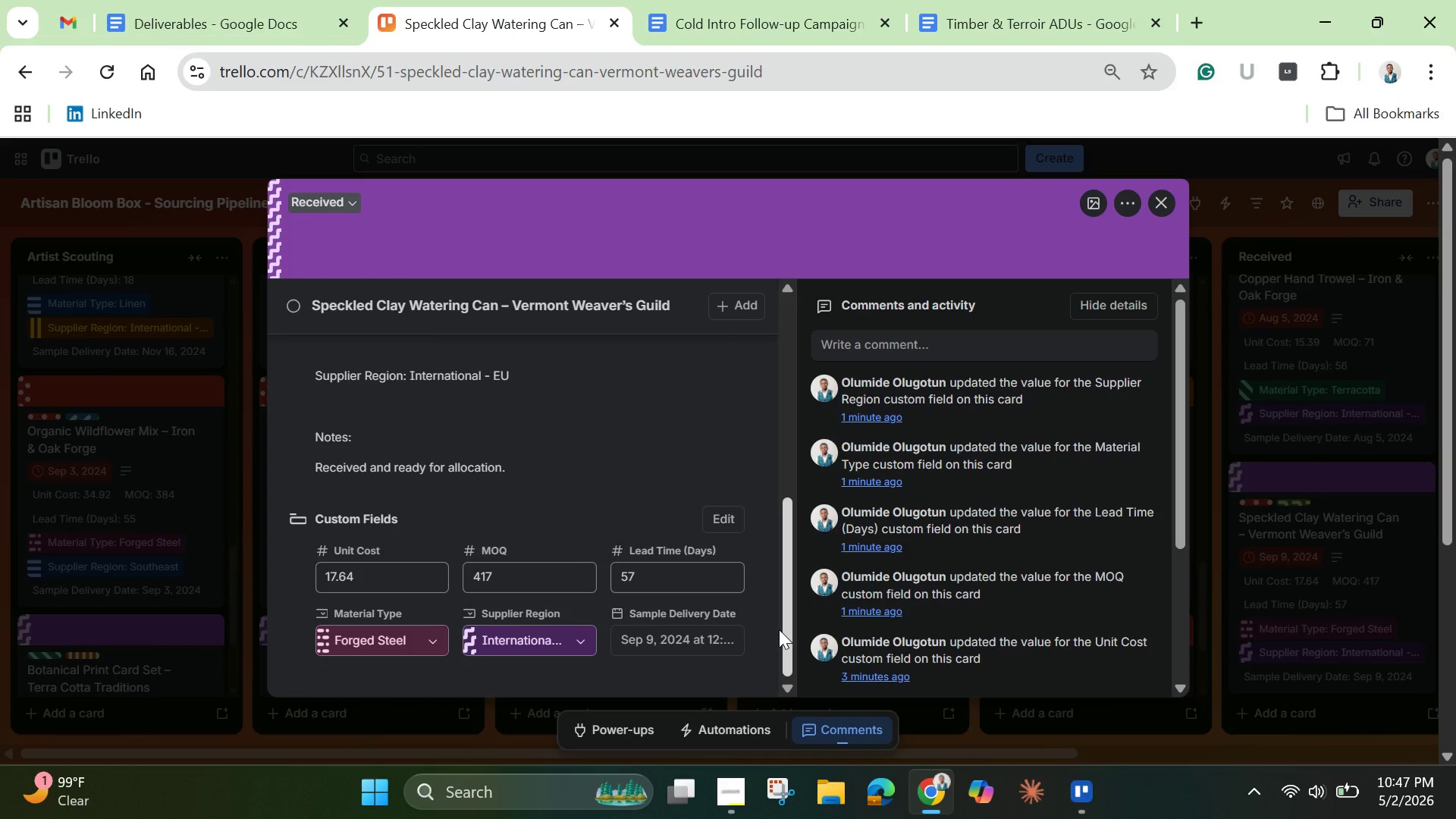 
wait(12.08)
 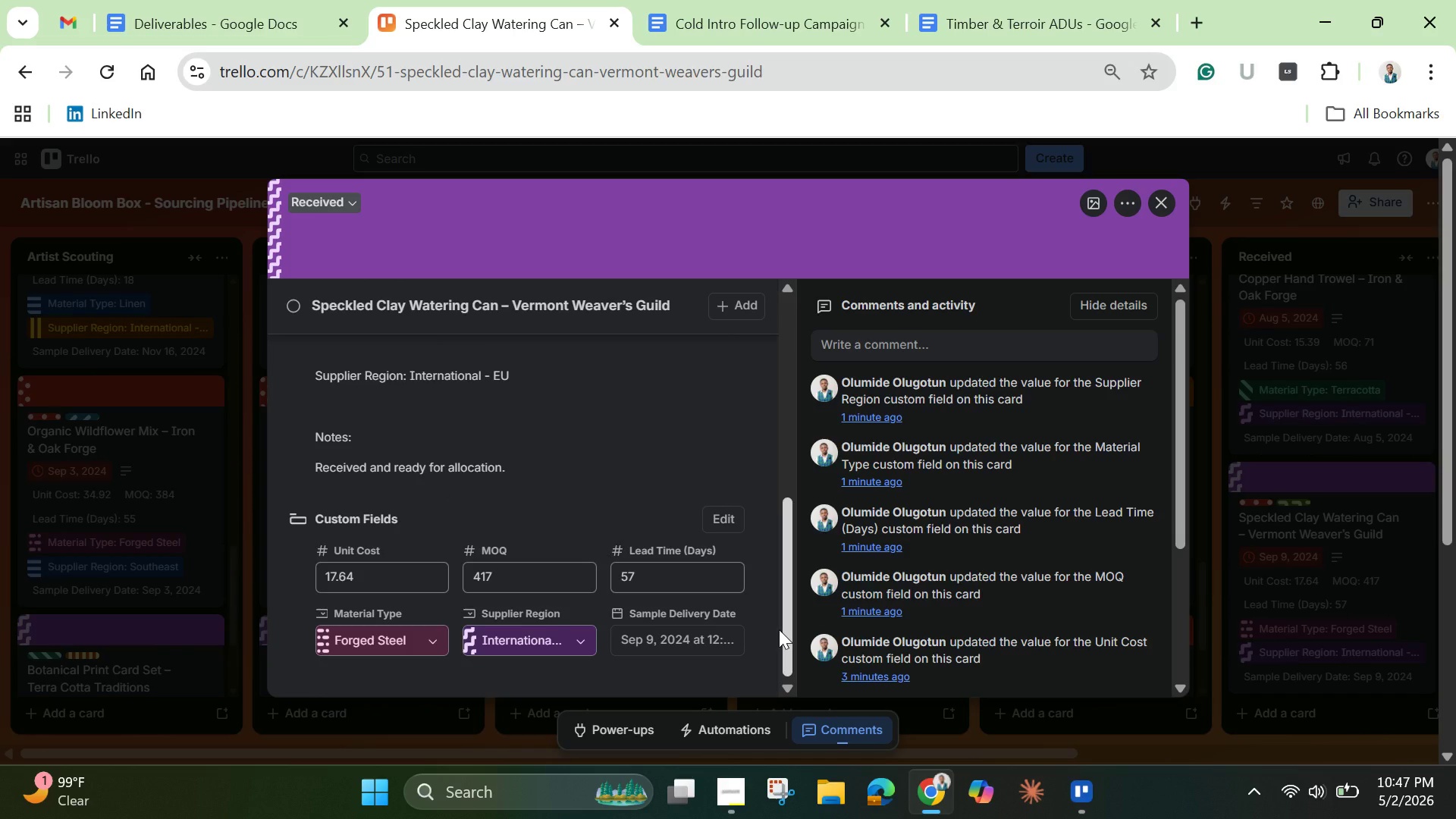 
left_click([1167, 196])
 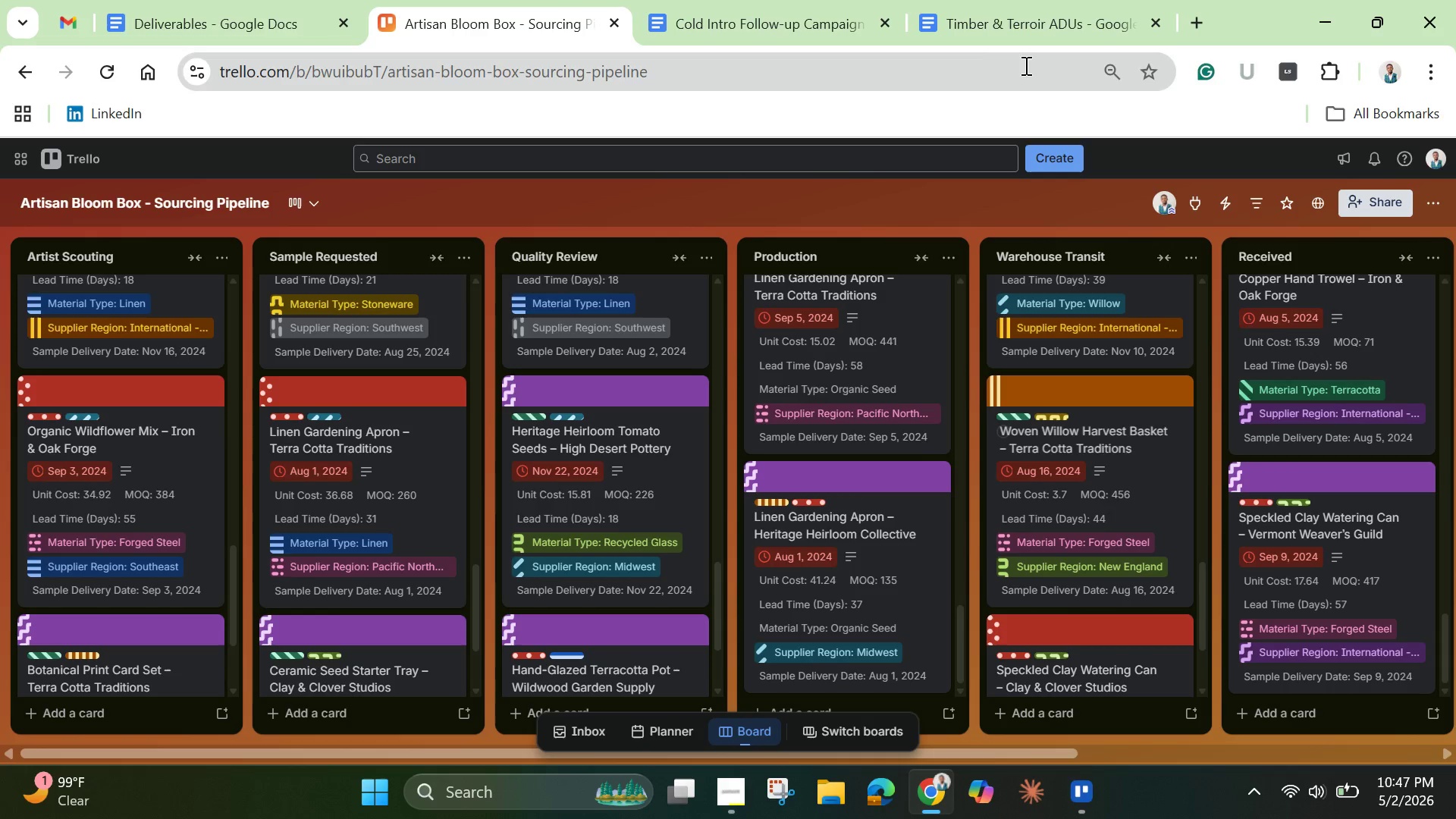 
left_click([736, 15])
 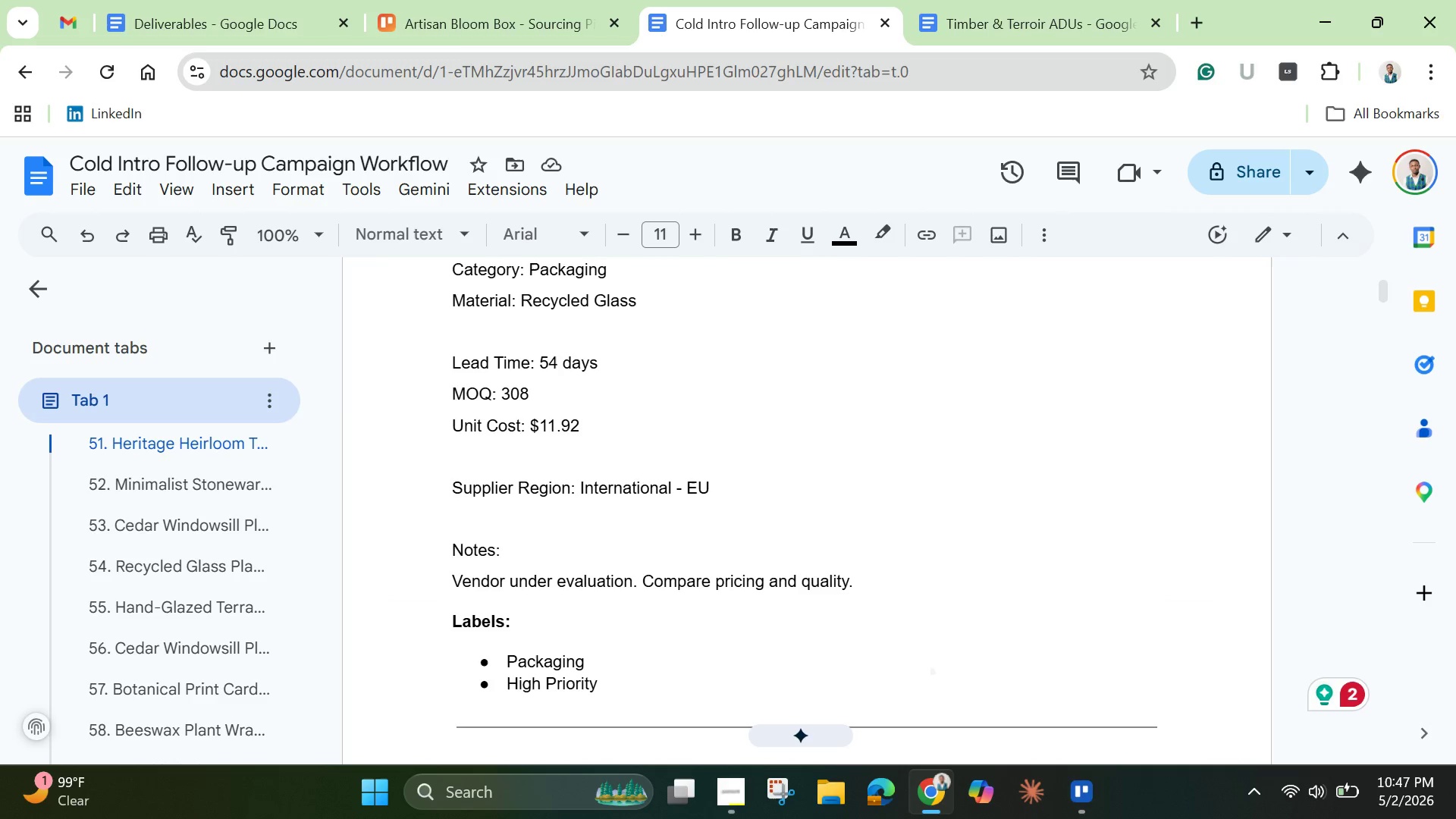 
wait(10.66)
 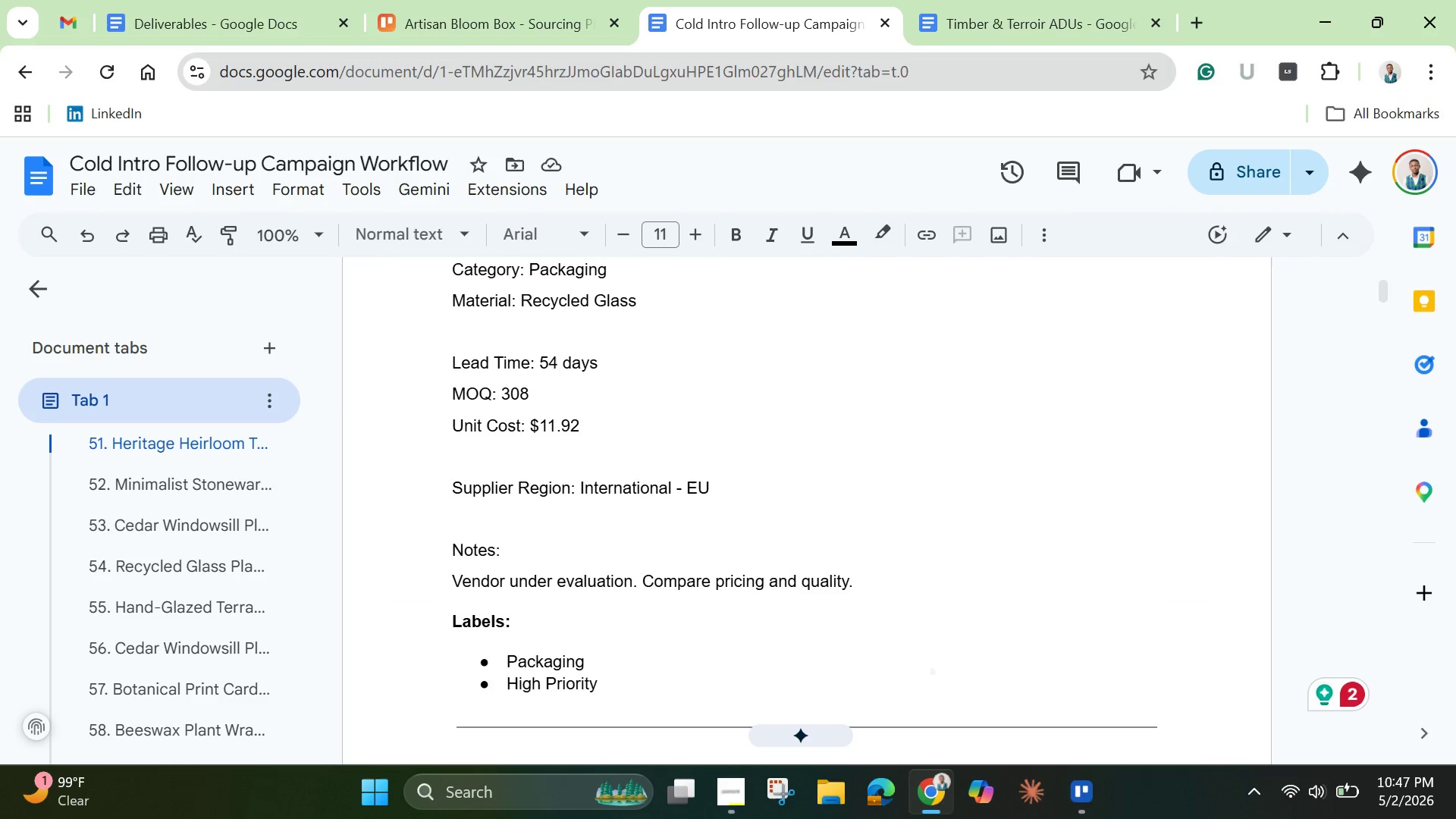 
left_click_drag(start_coordinate=[494, 454], to_coordinate=[1160, 460])
 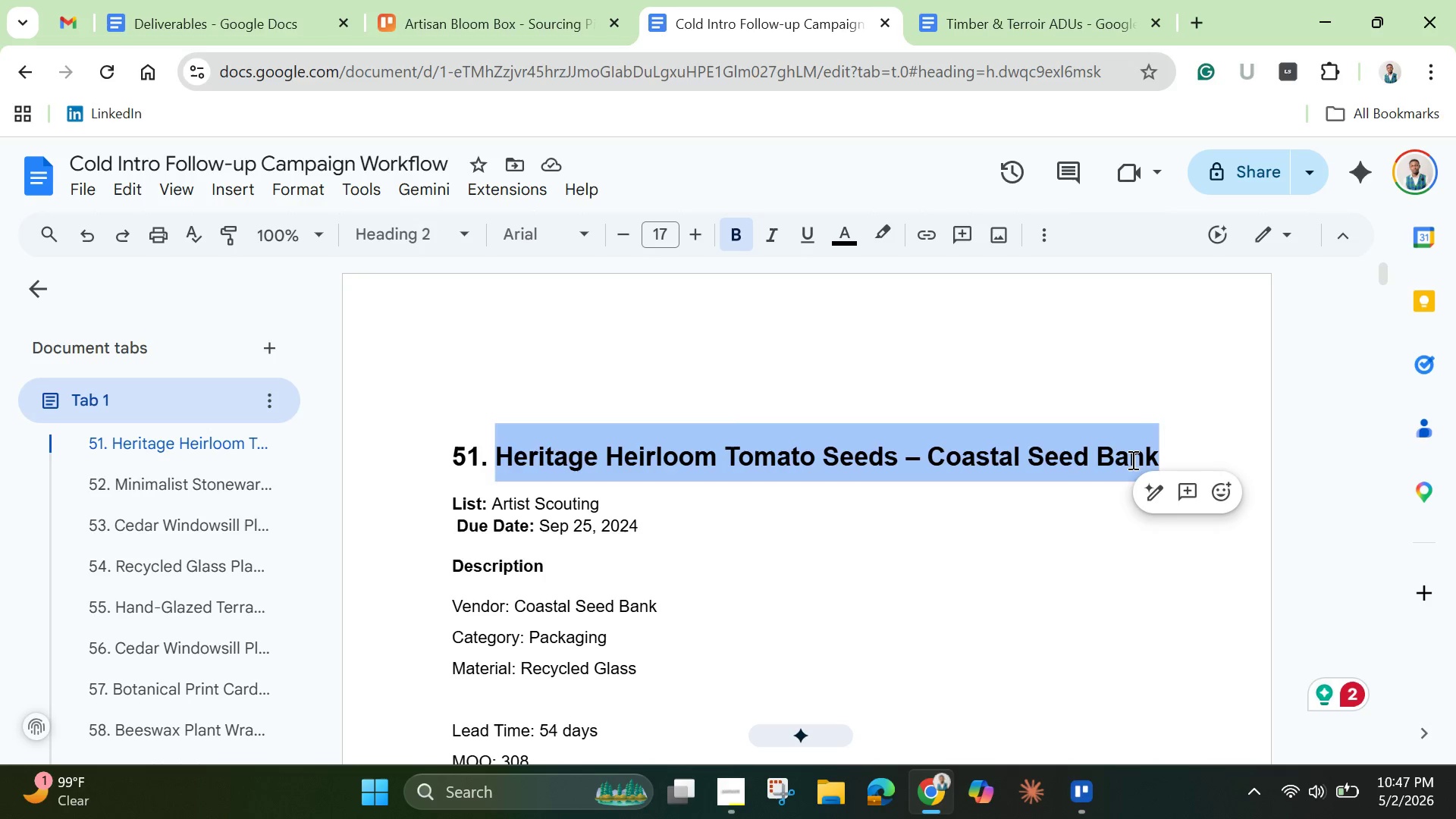 
right_click([1131, 460])
 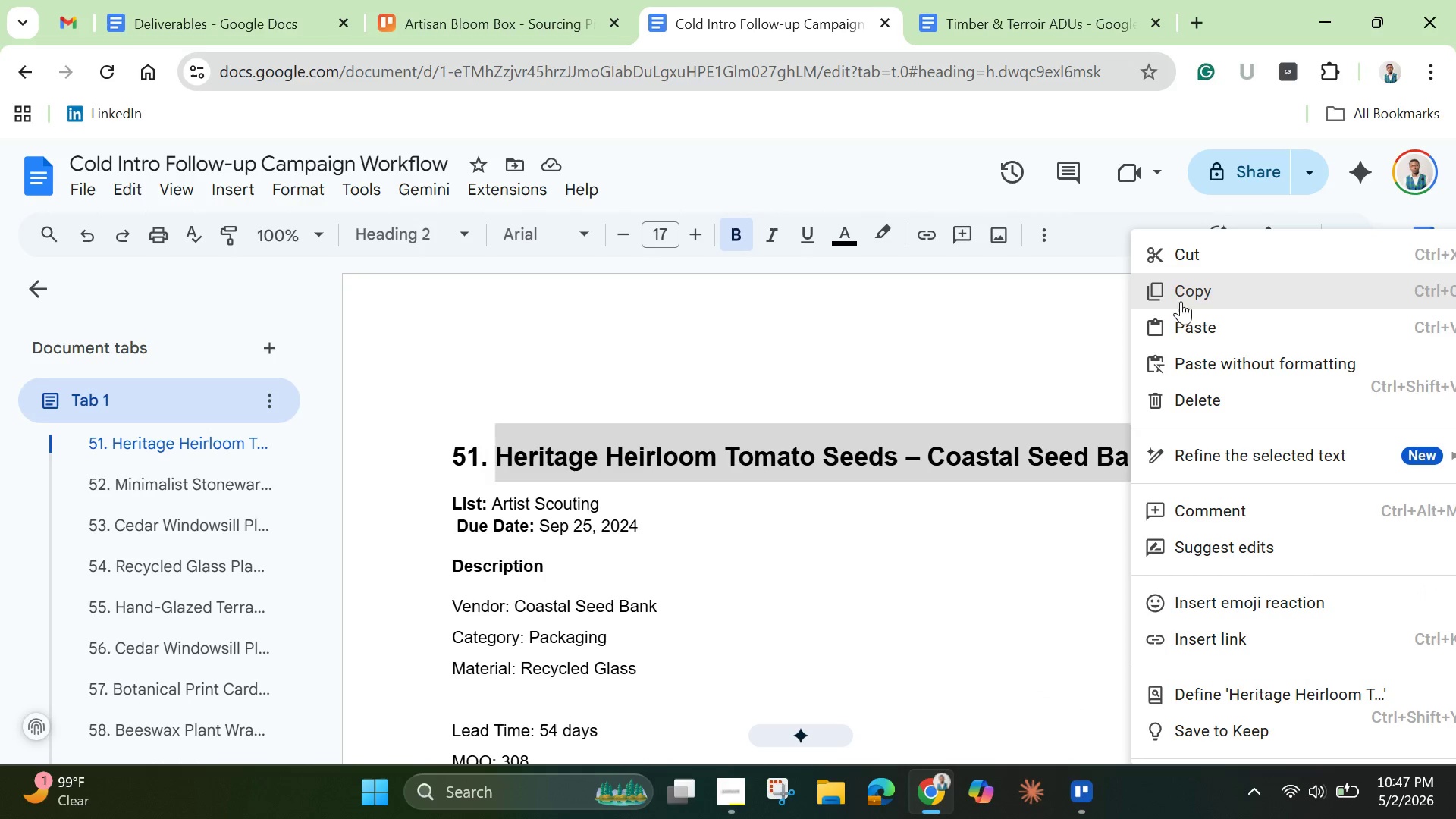 
left_click([1185, 291])
 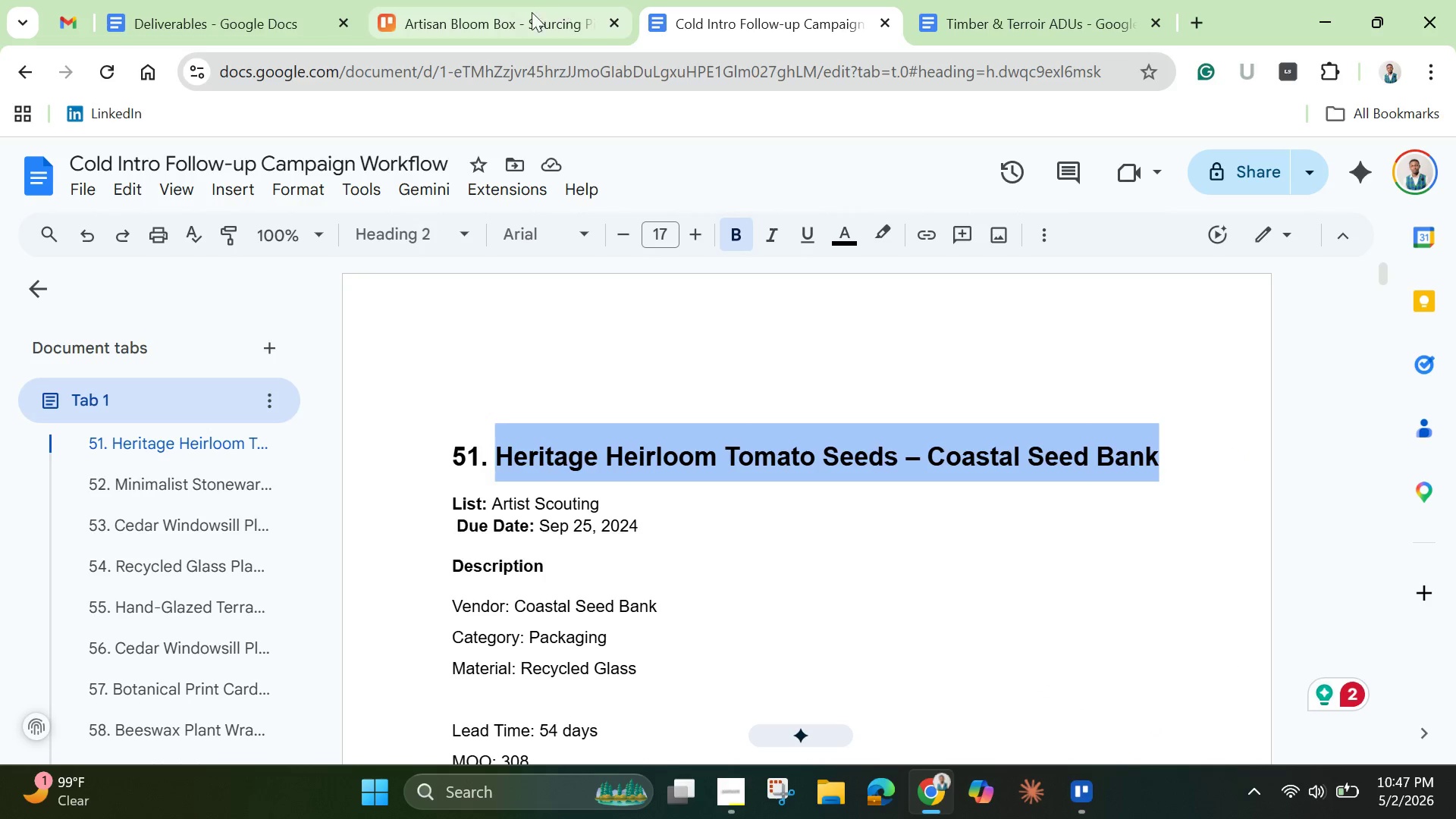 
left_click([504, 11])
 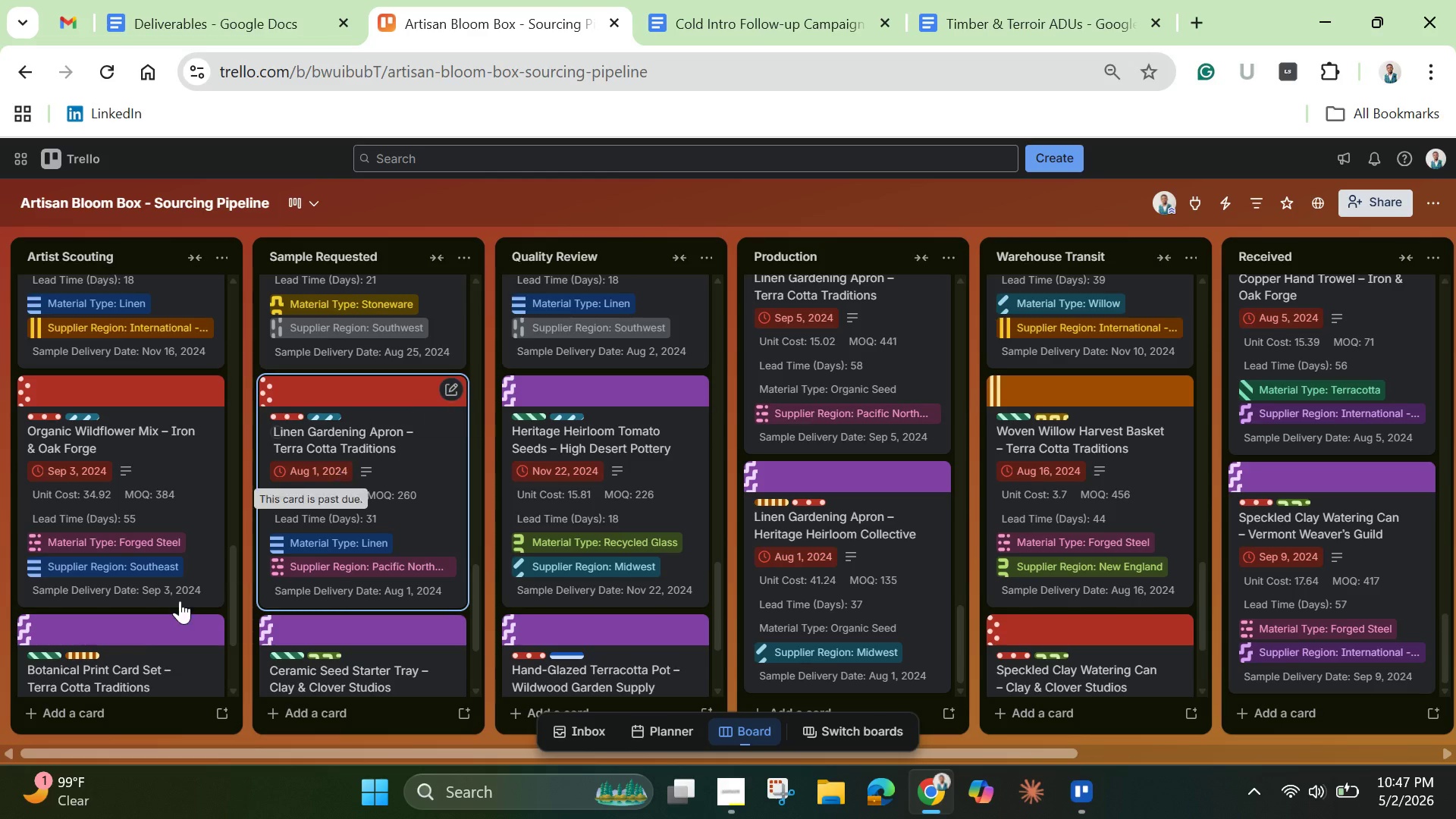 
mouse_move([97, 677])
 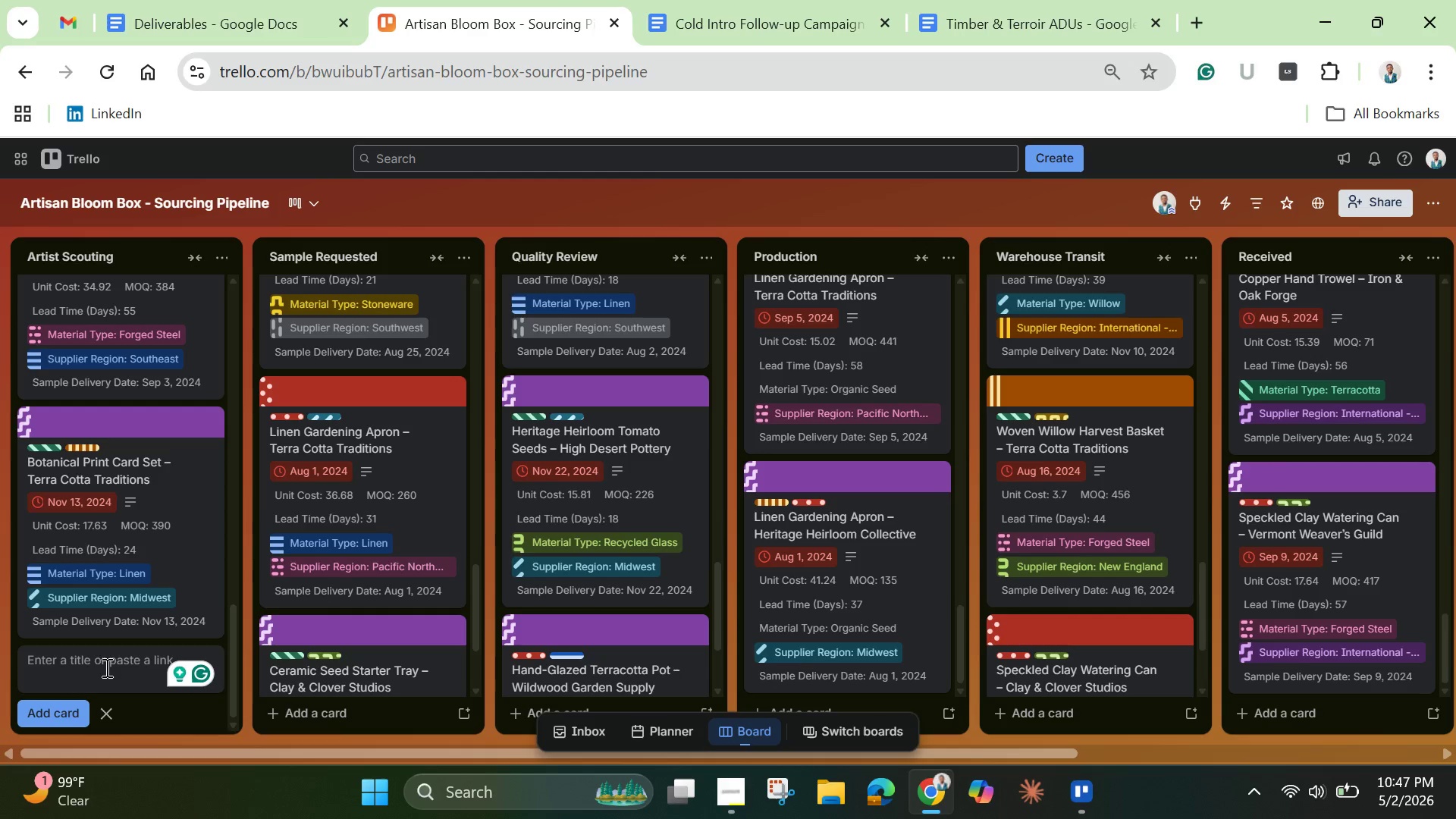 
key(Control+V)
 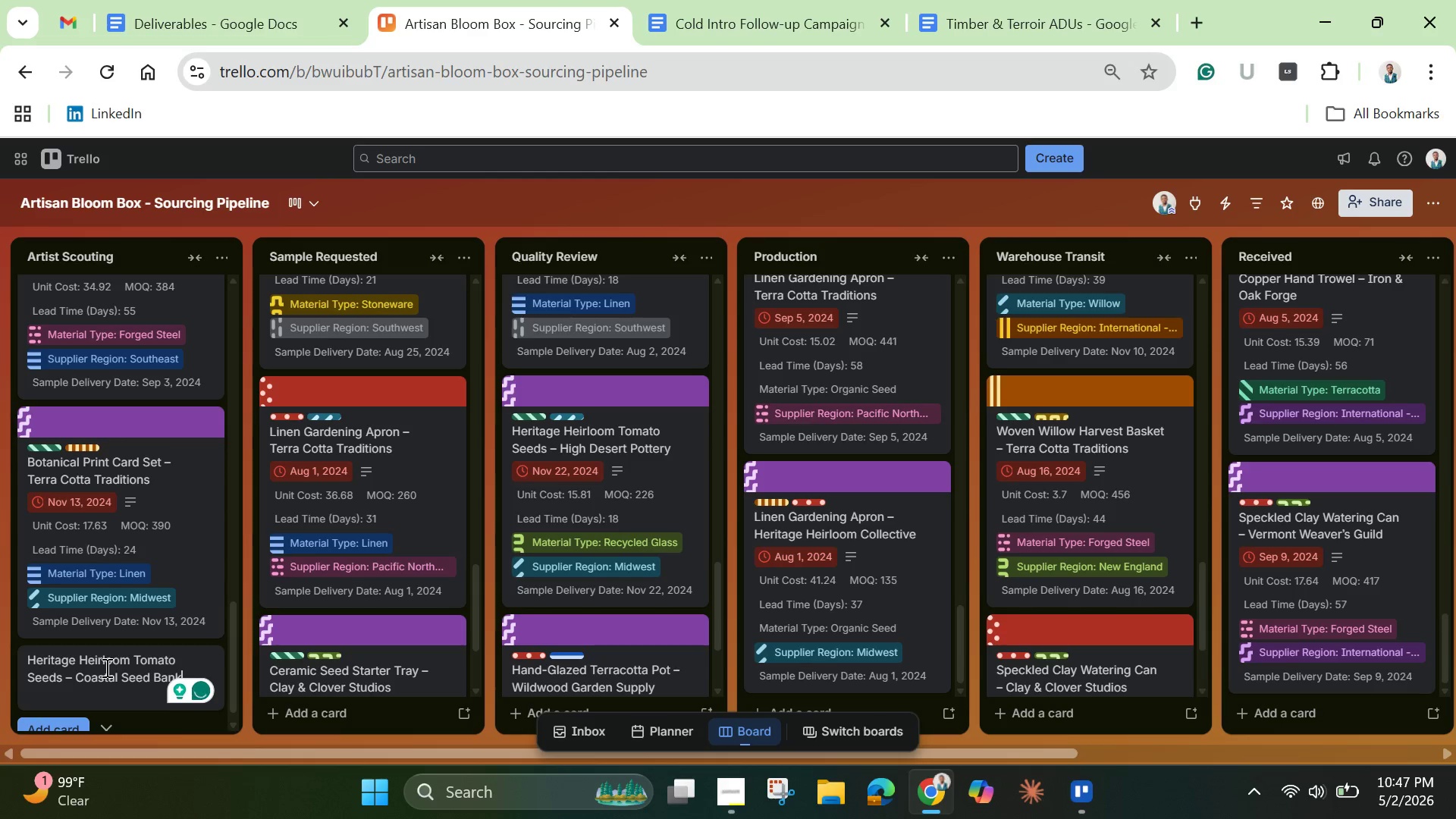 
key(Enter)
 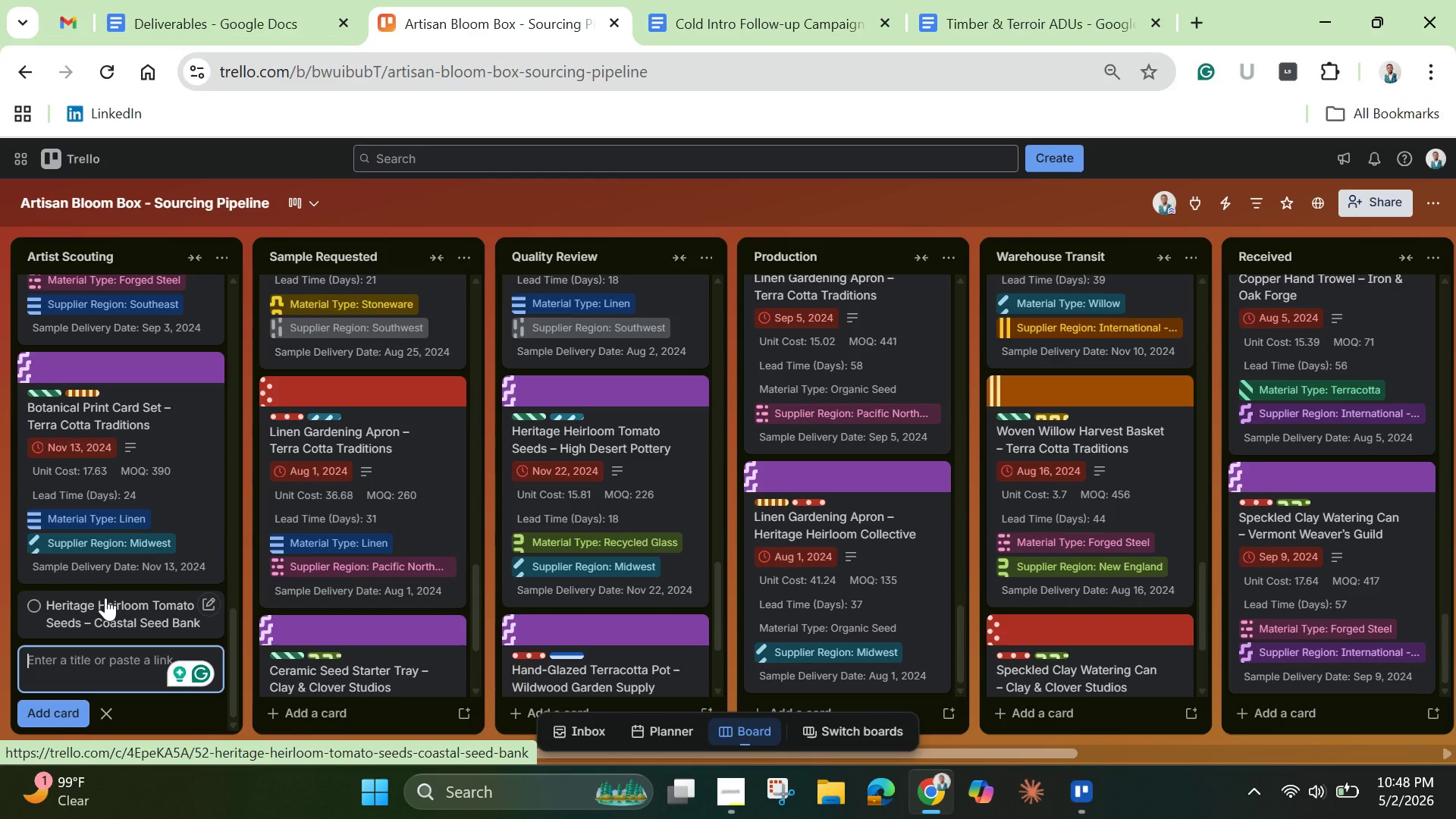 
wait(37.39)
 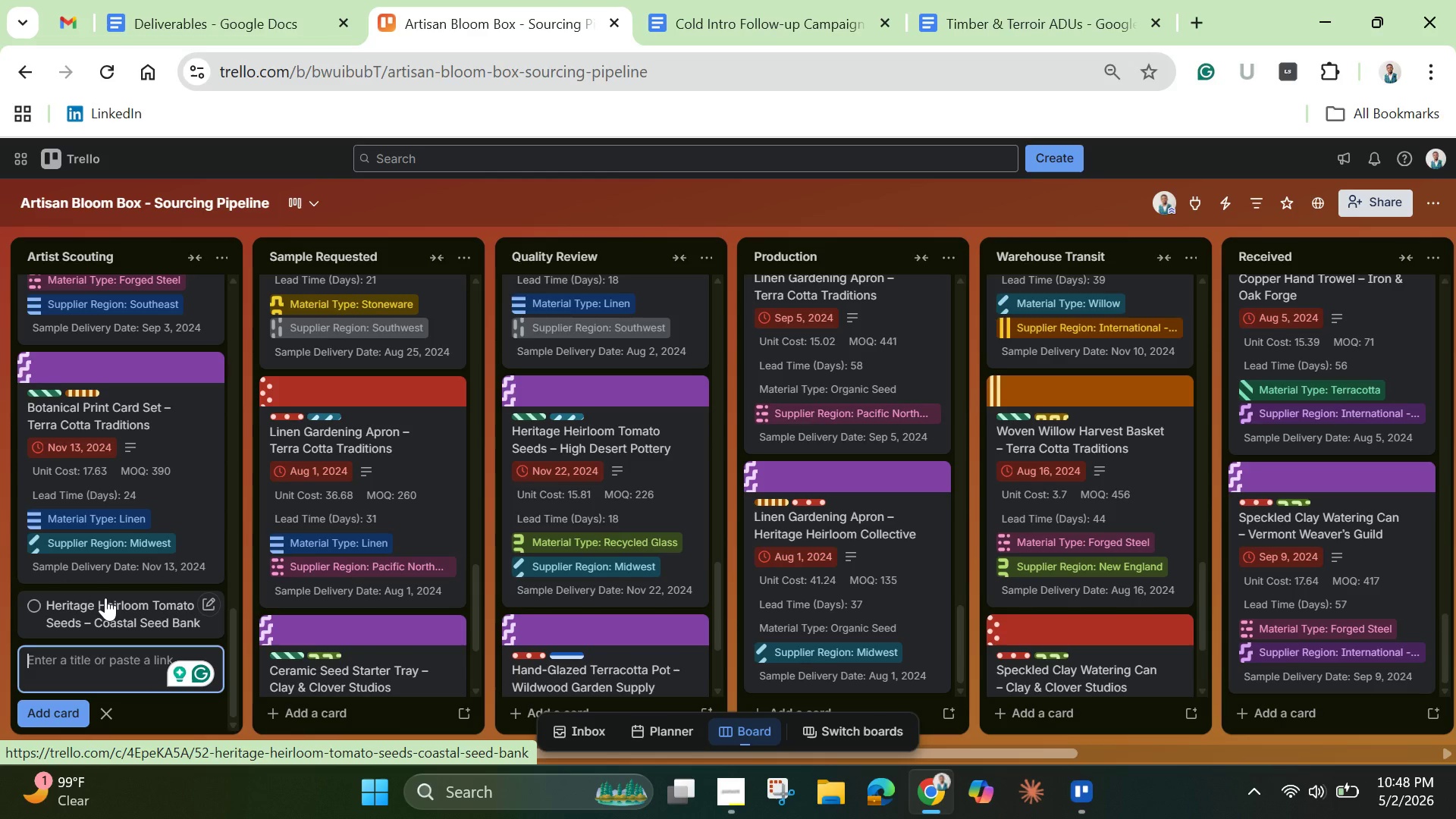 
left_click([90, 606])
 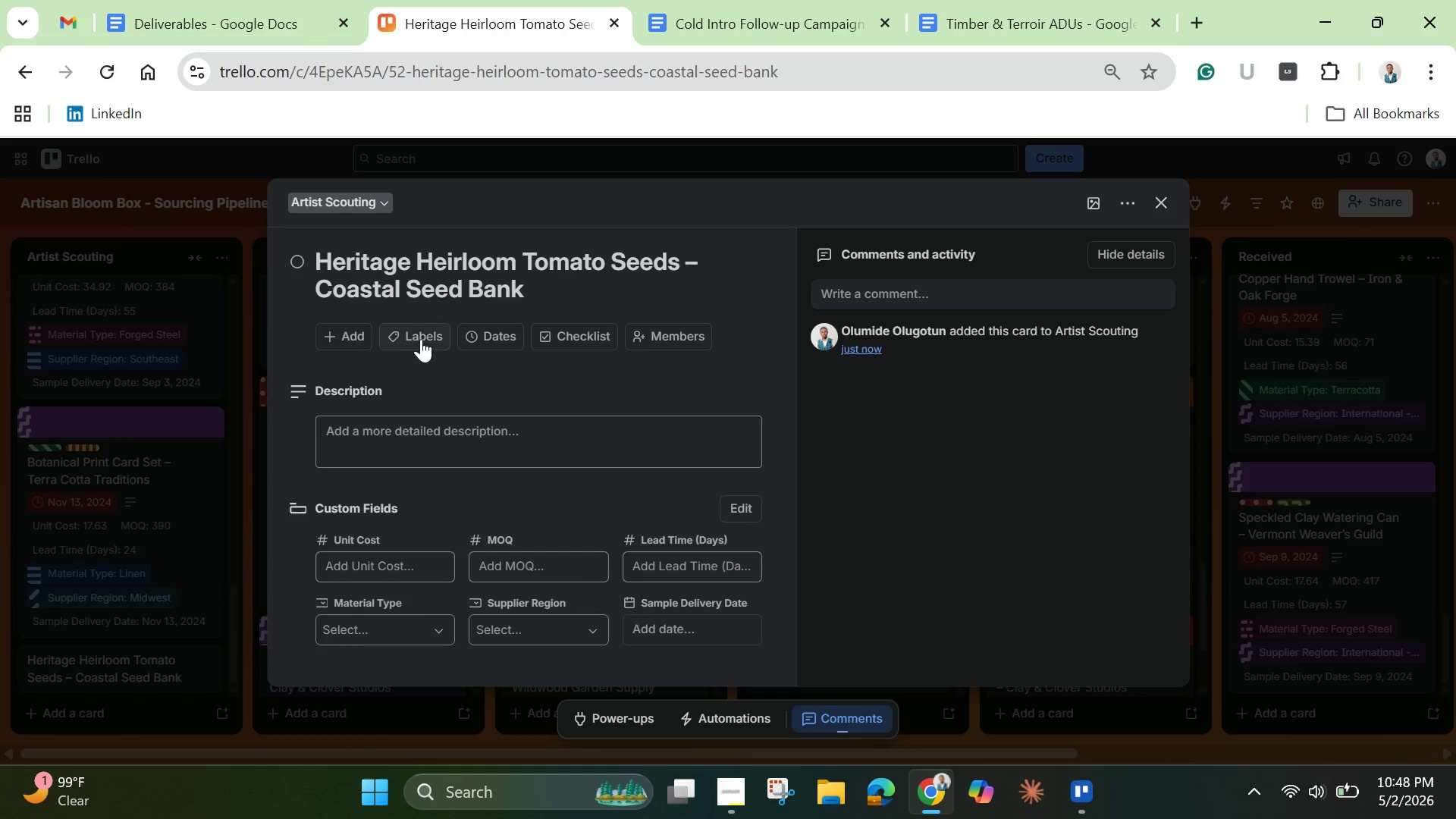 
wait(7.92)
 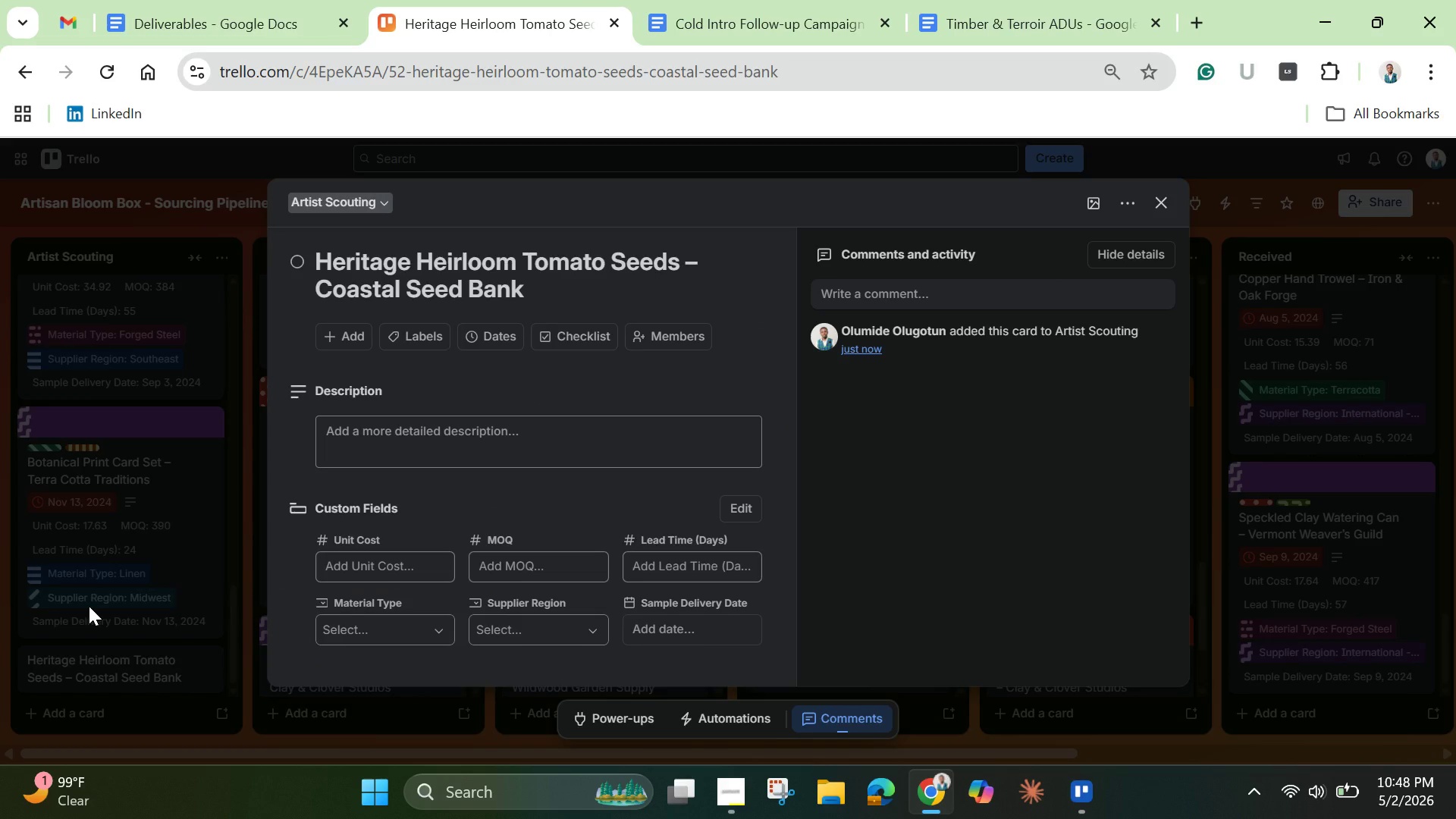 
left_click([1094, 199])
 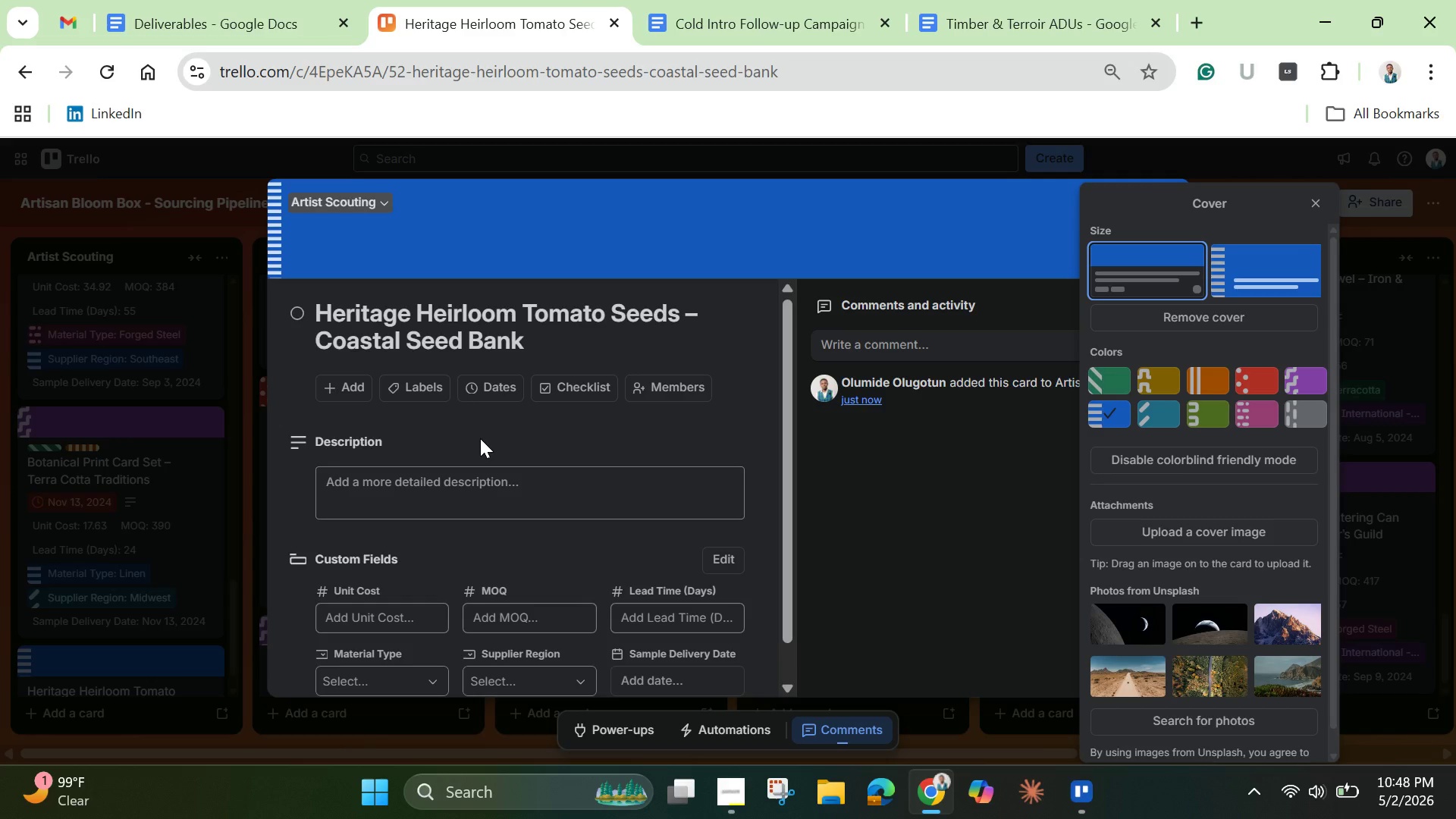 
wait(15.8)
 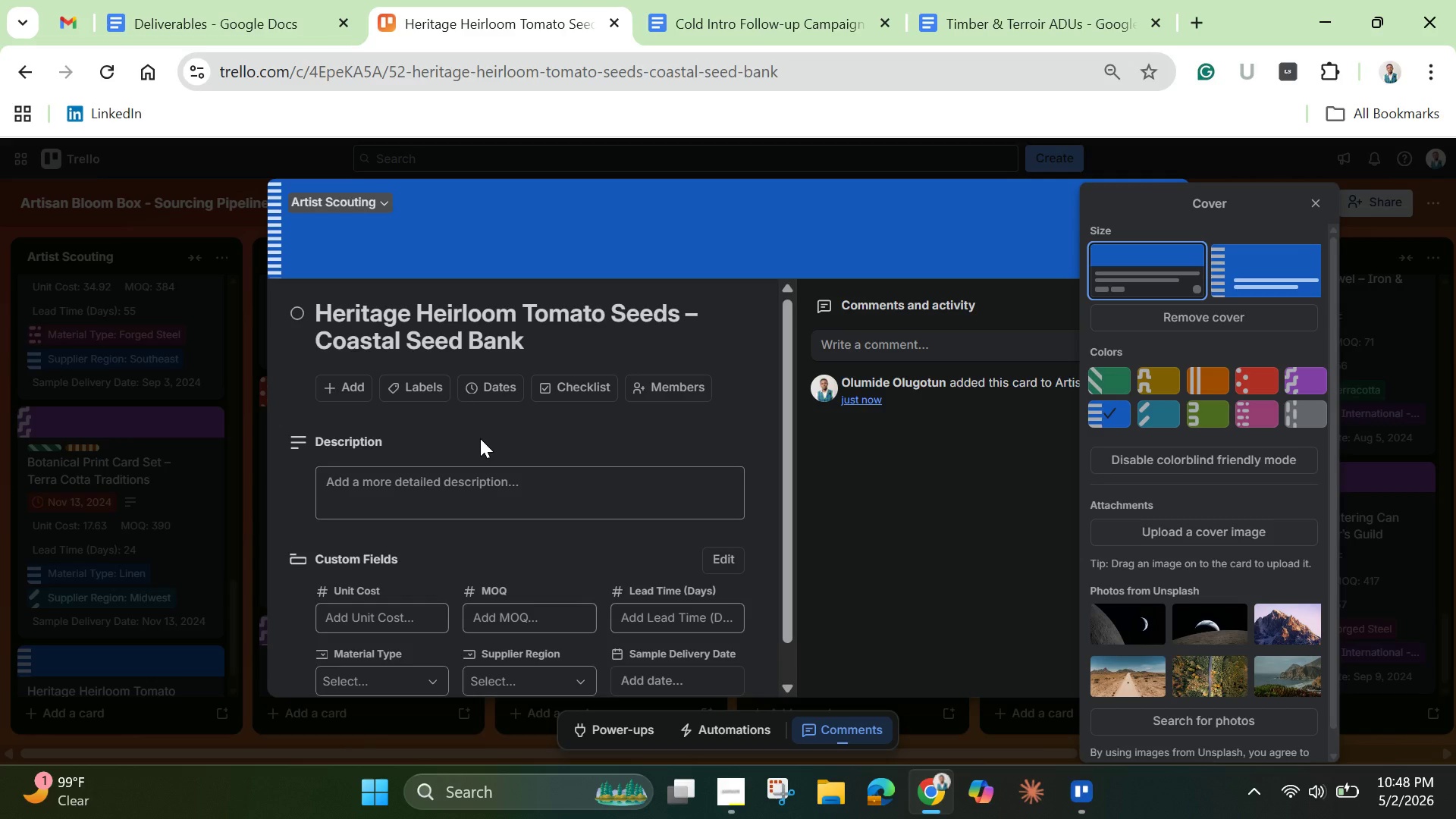 
mouse_move([505, 389])
 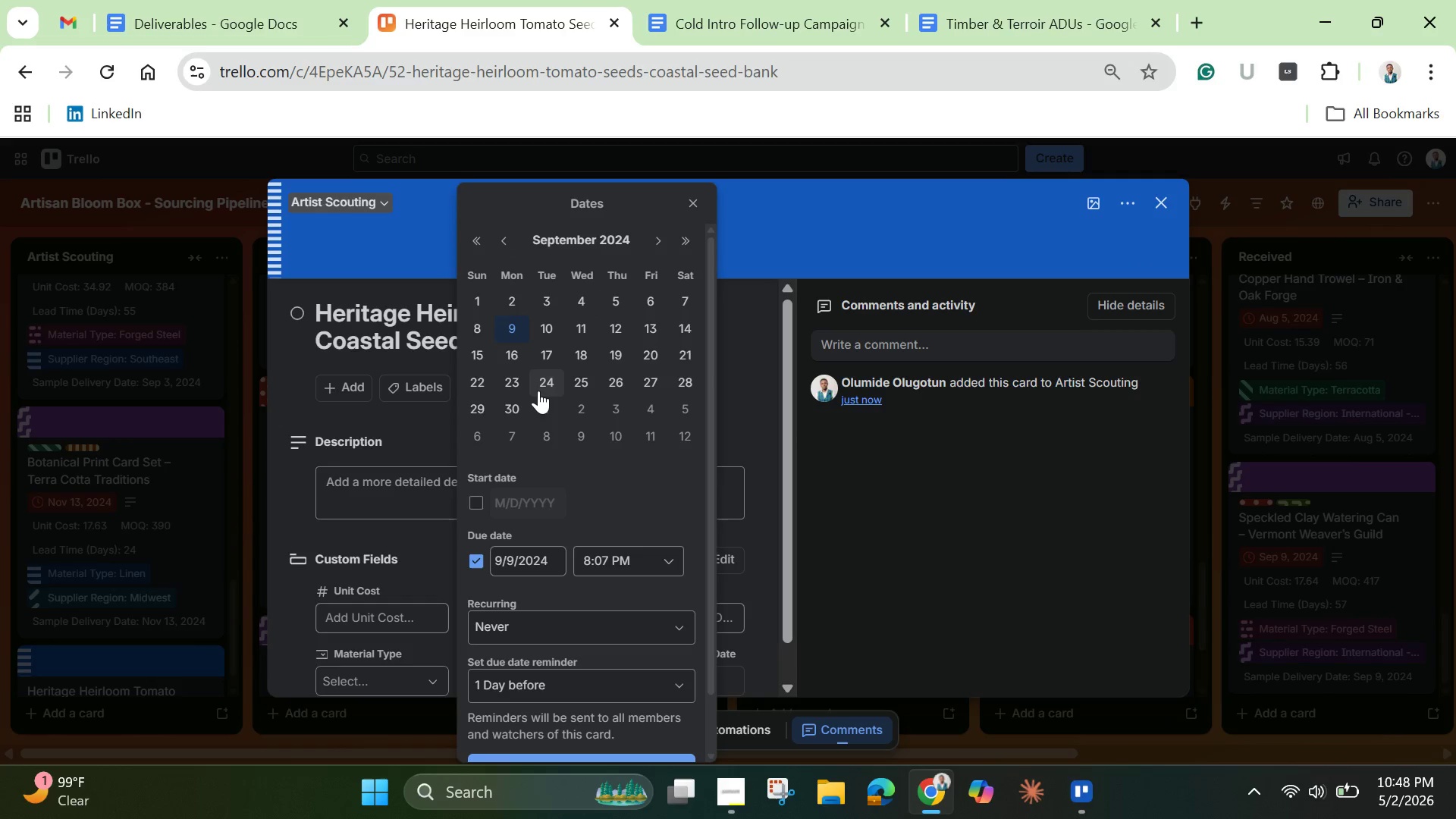 
left_click([587, 385])
 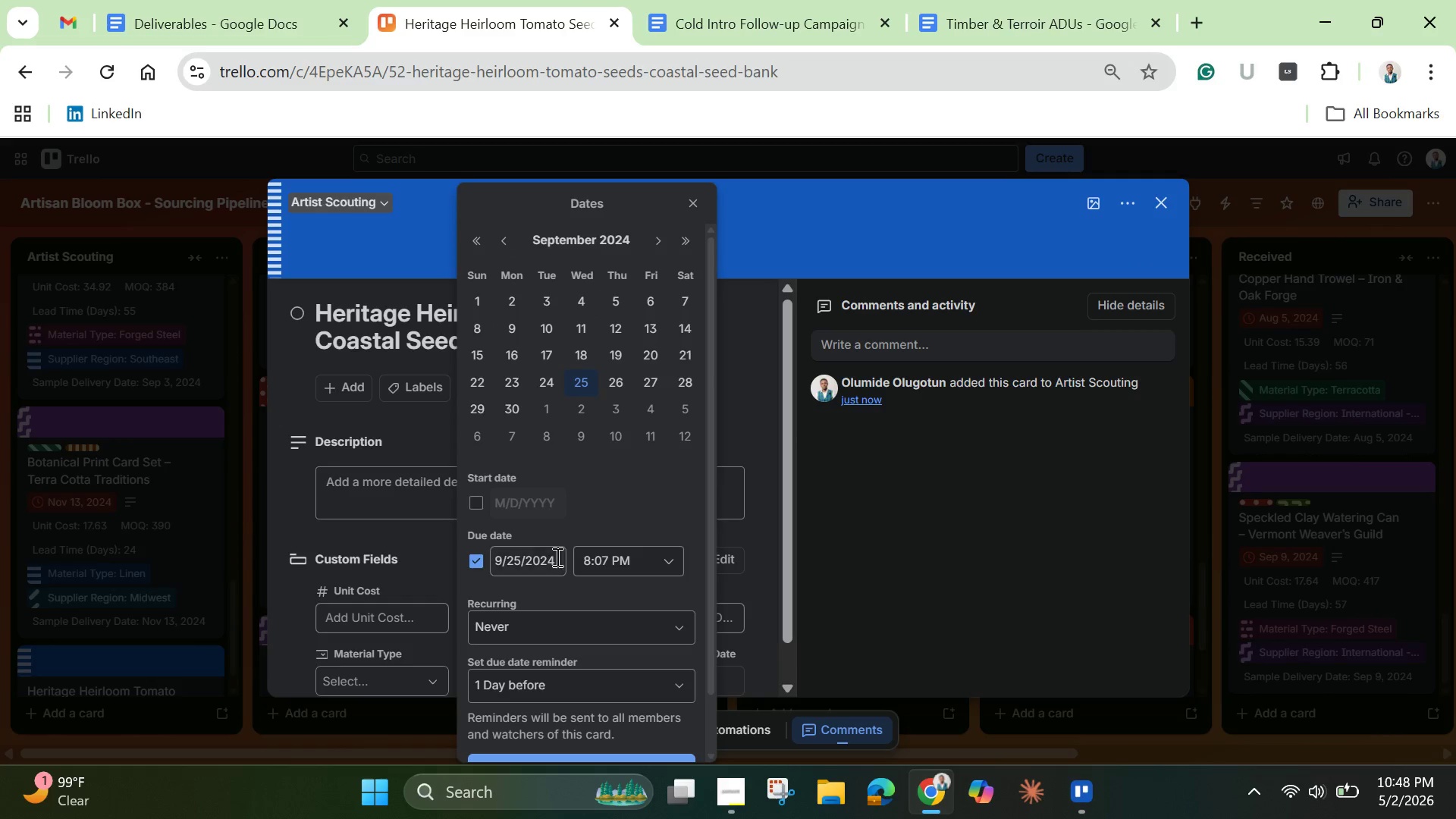 
left_click([556, 557])
 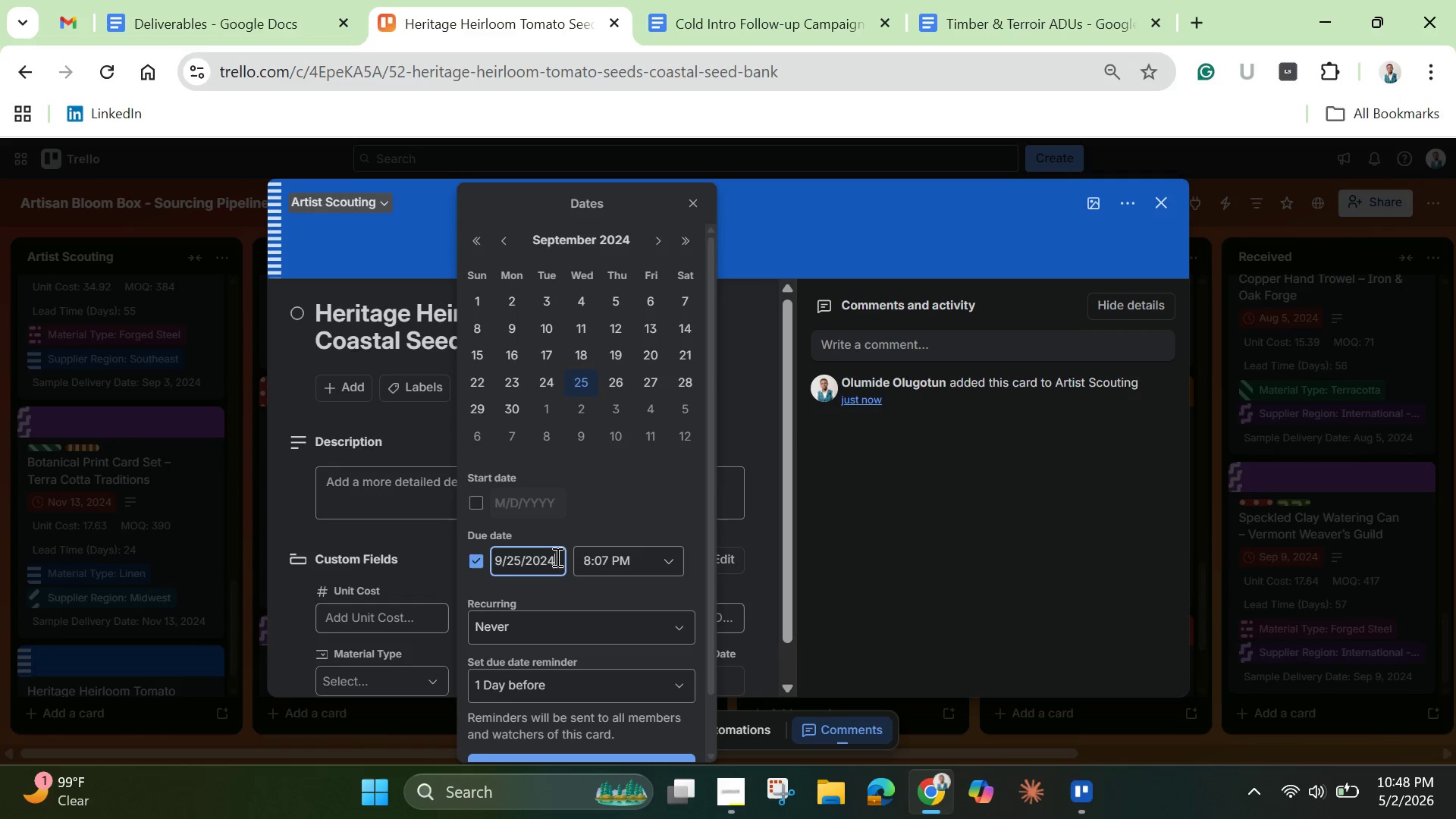 
key(Control+A)
 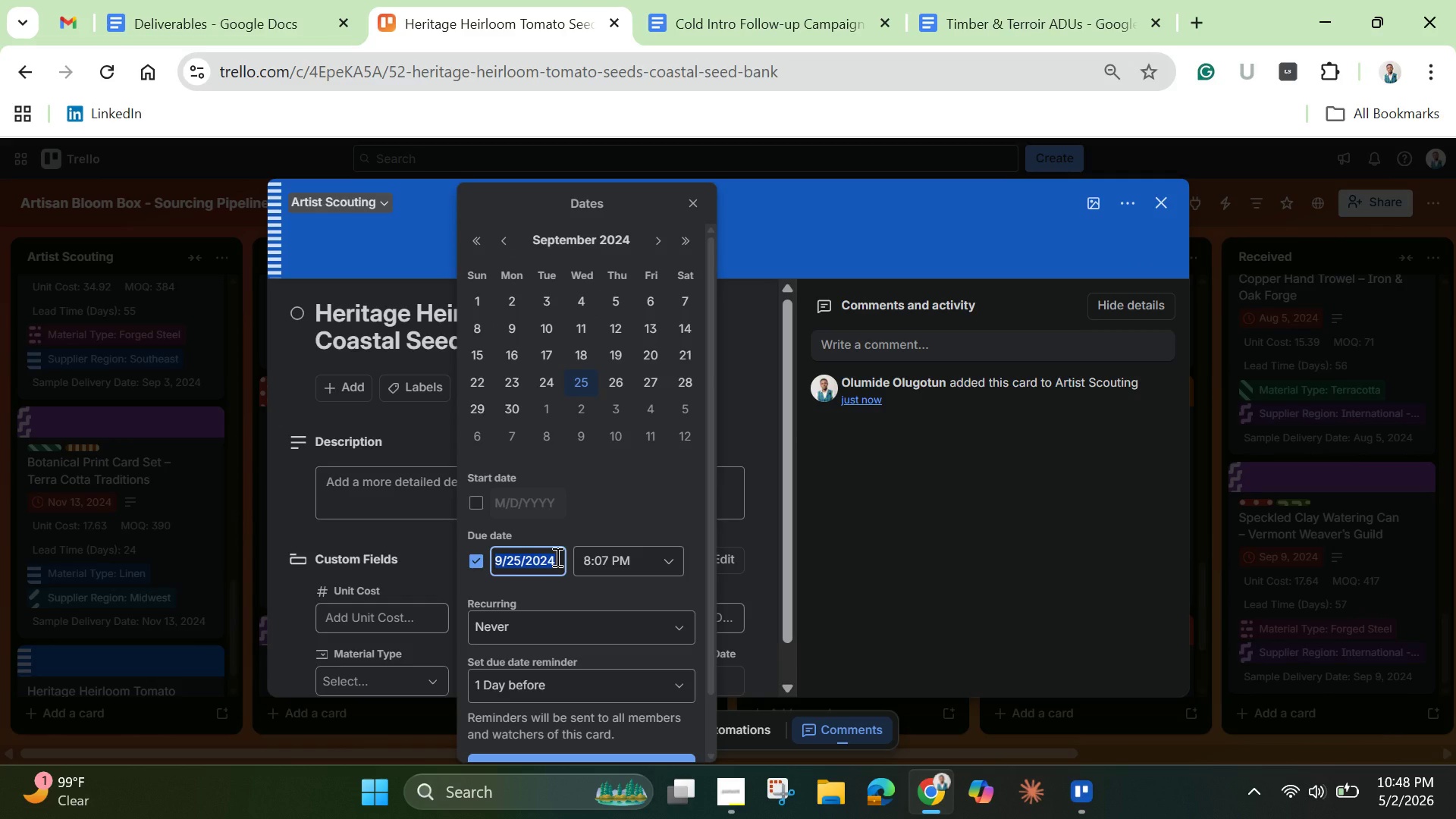 
key(Control+C)
 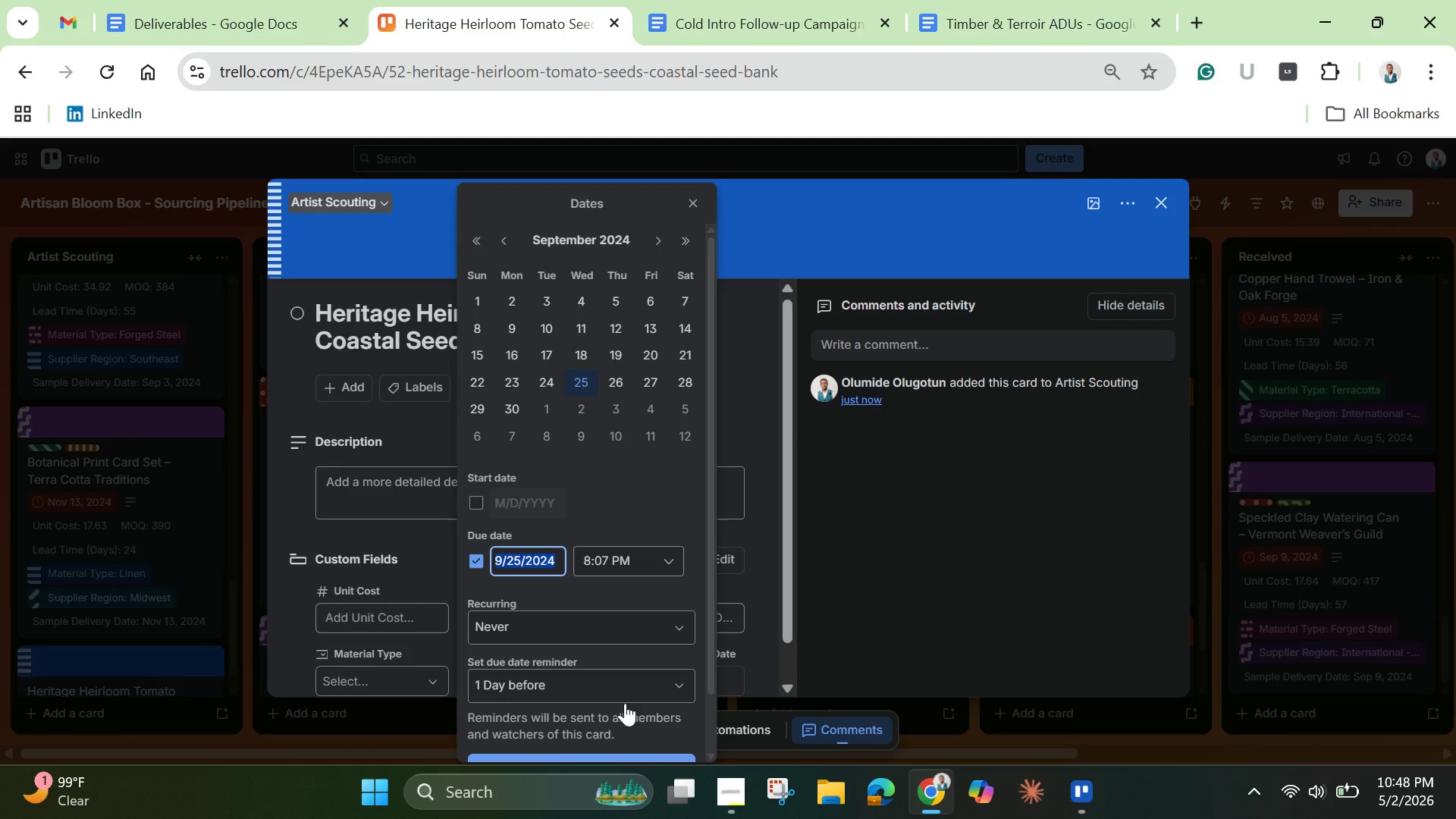 
left_click([617, 755])
 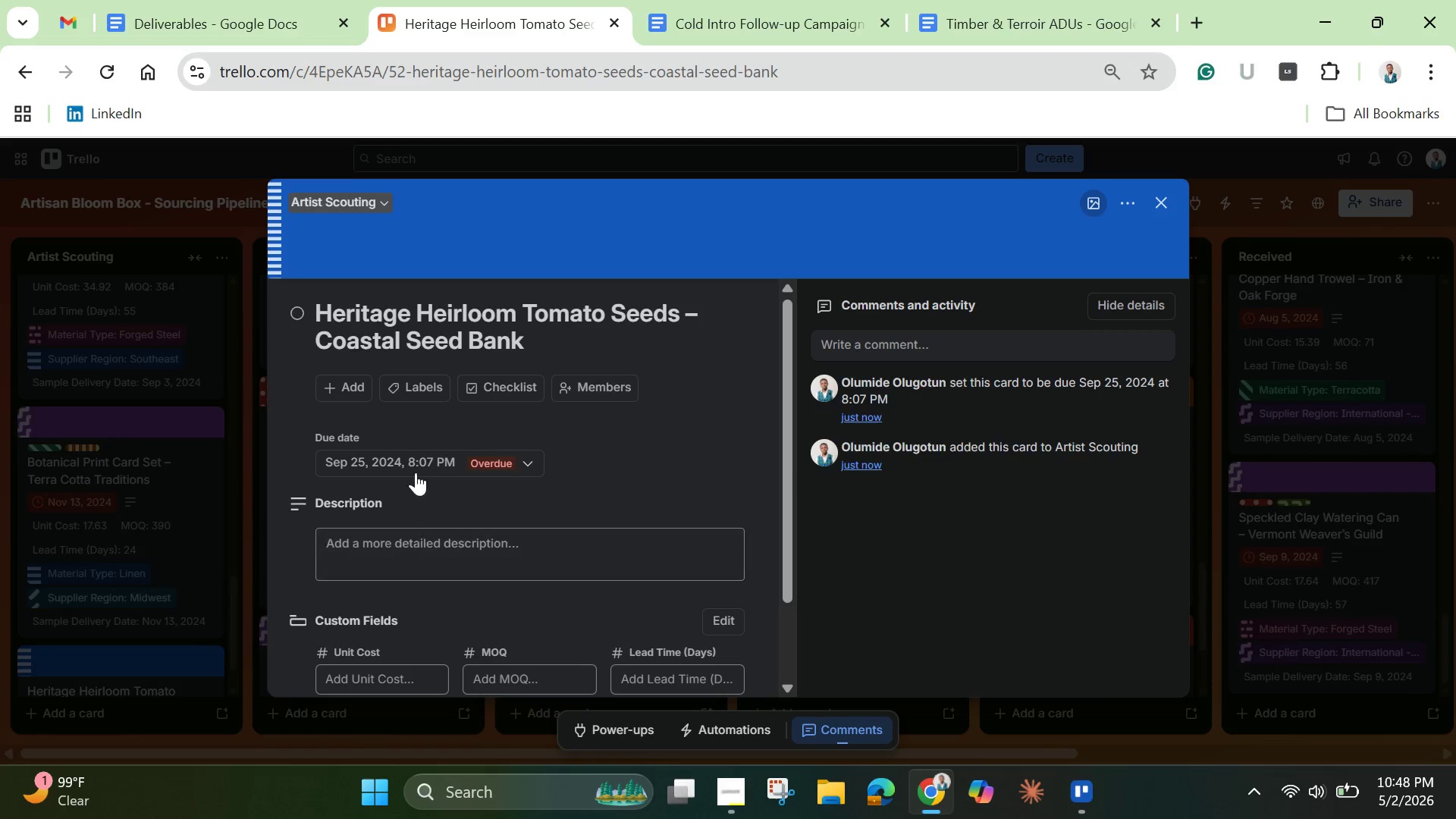 
mouse_move([455, 394])
 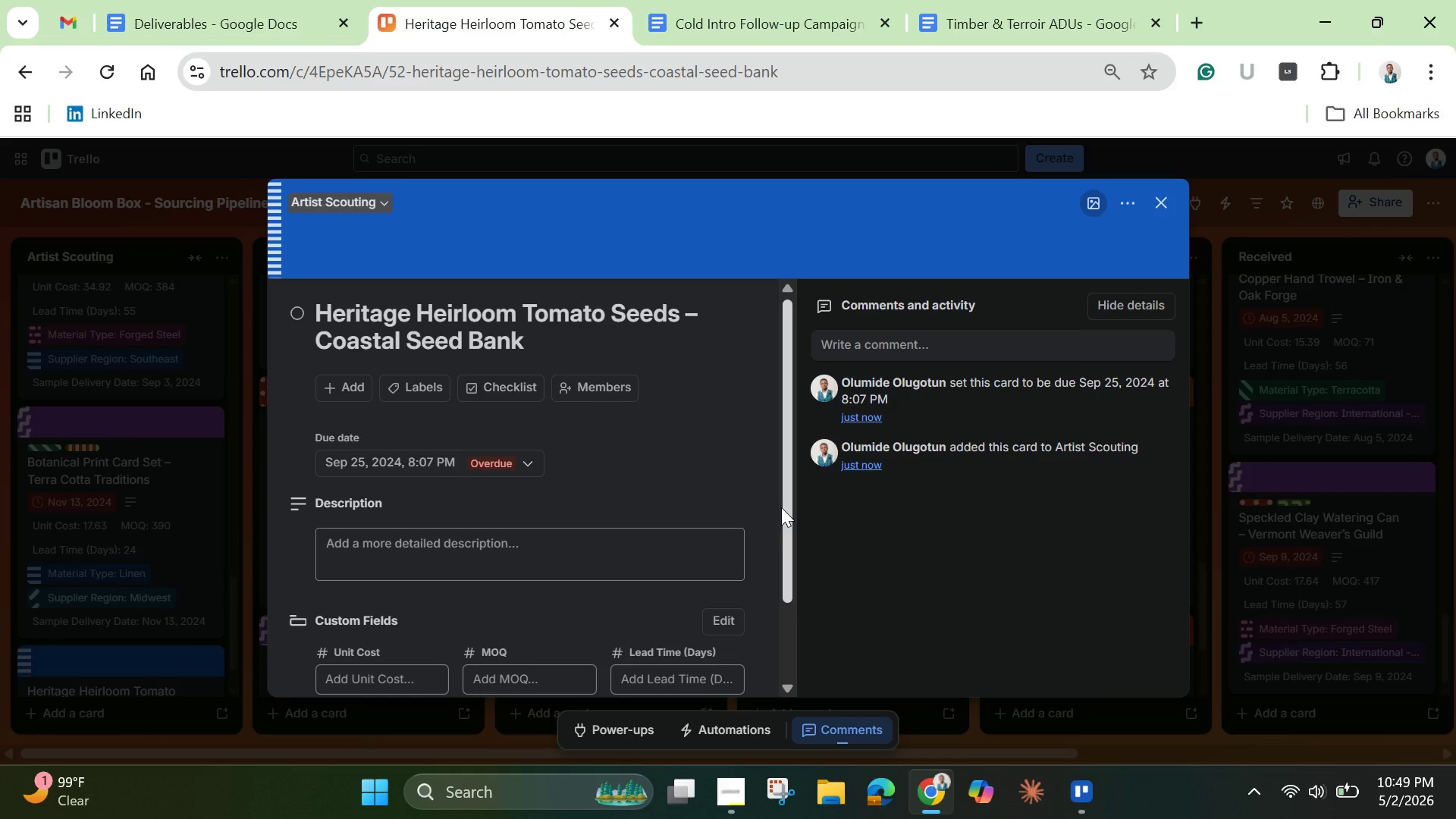 
left_click_drag(start_coordinate=[786, 510], to_coordinate=[797, 681])
 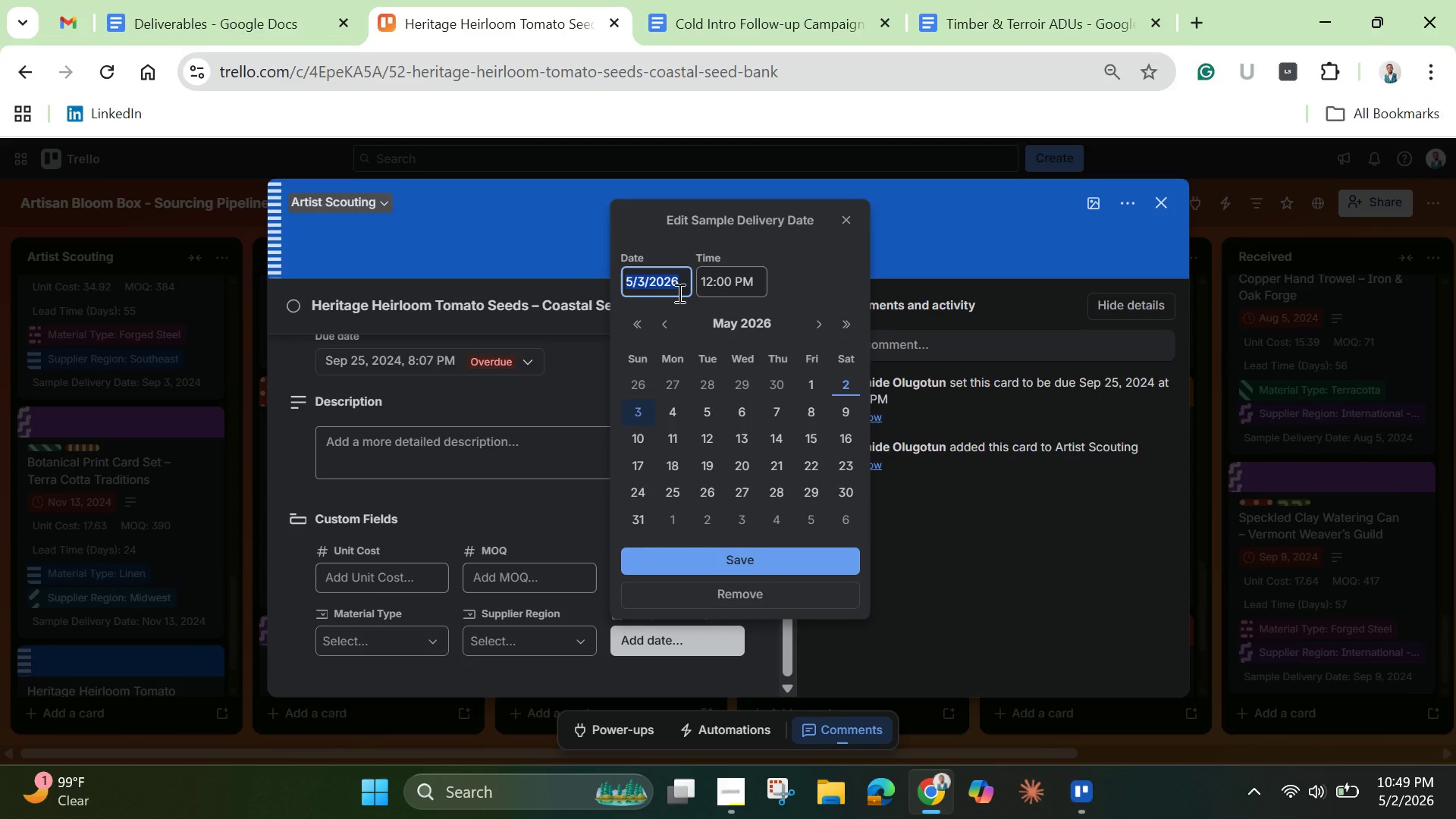 
key(Backspace)
 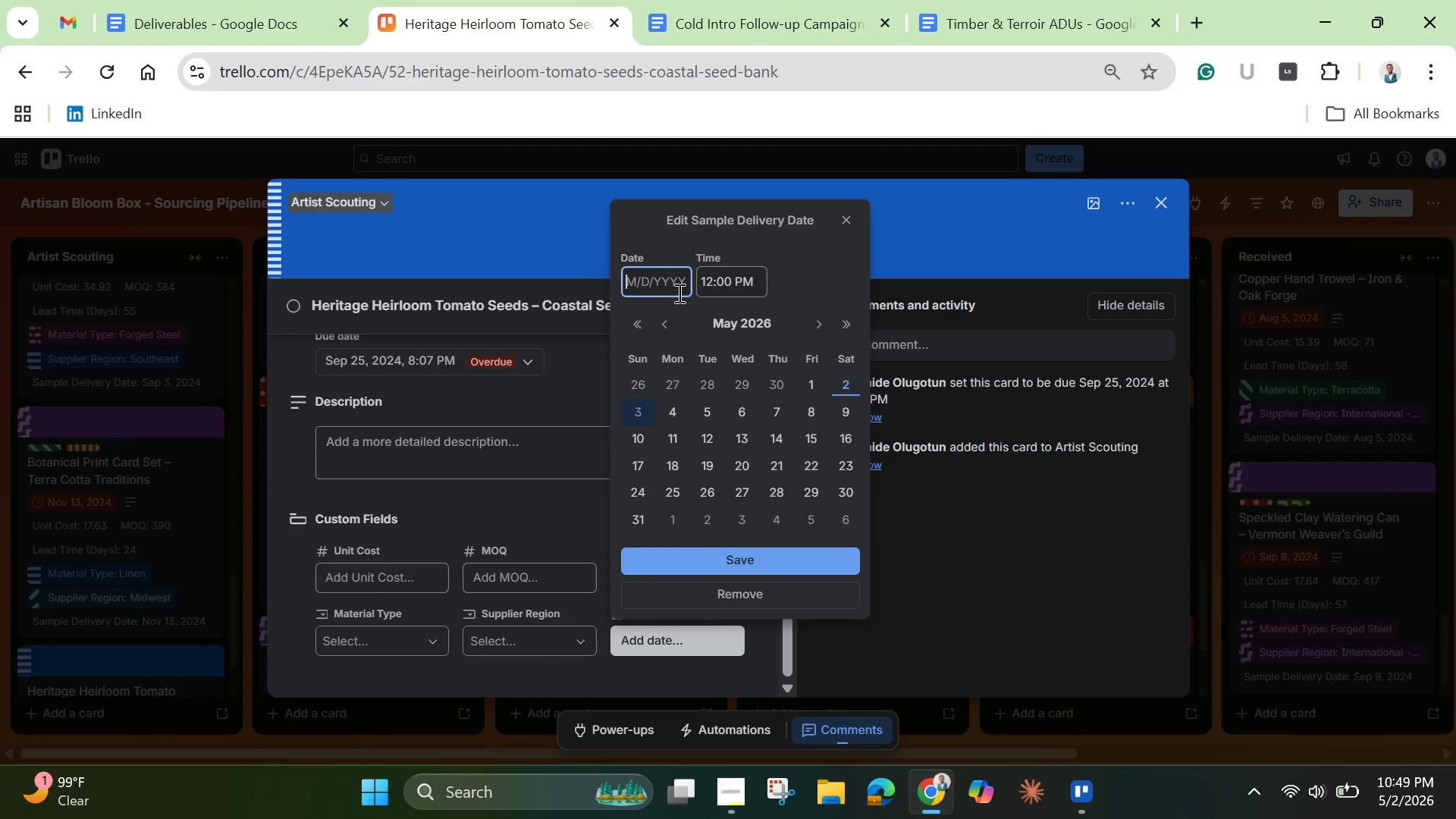 
key(Control+V)
 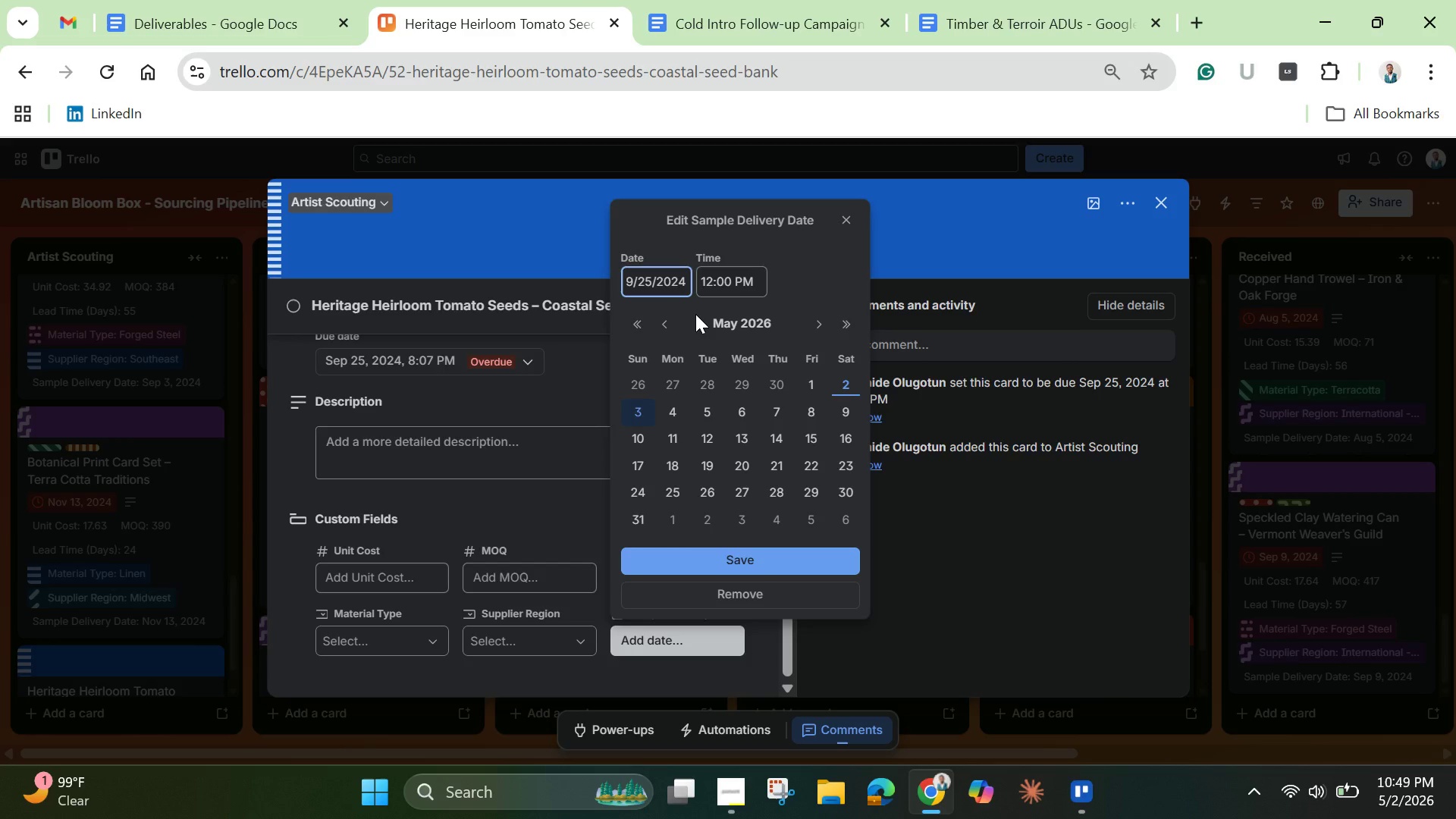 
wait(16.33)
 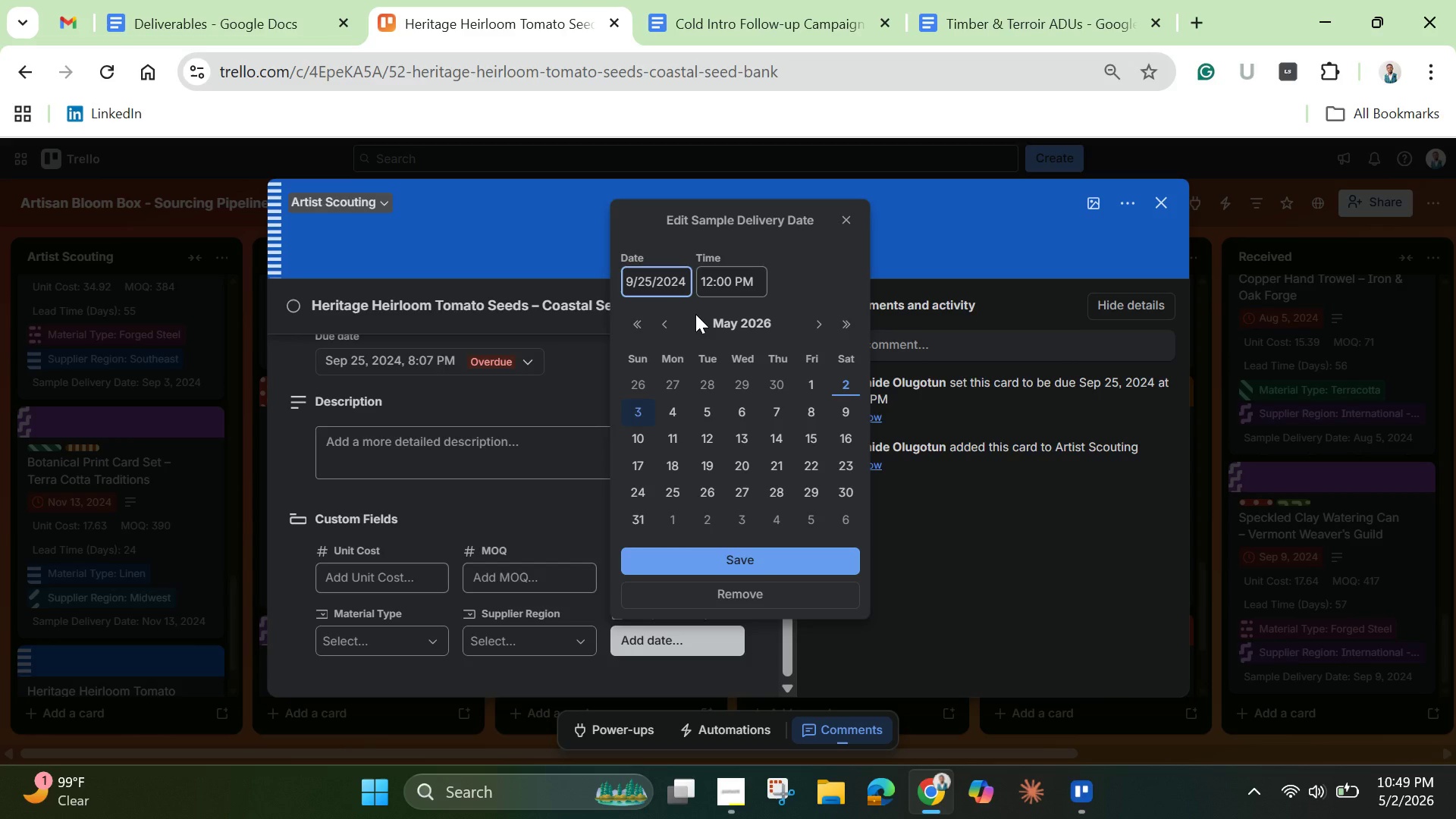 
left_click_drag(start_coordinate=[785, 555], to_coordinate=[780, 458])
 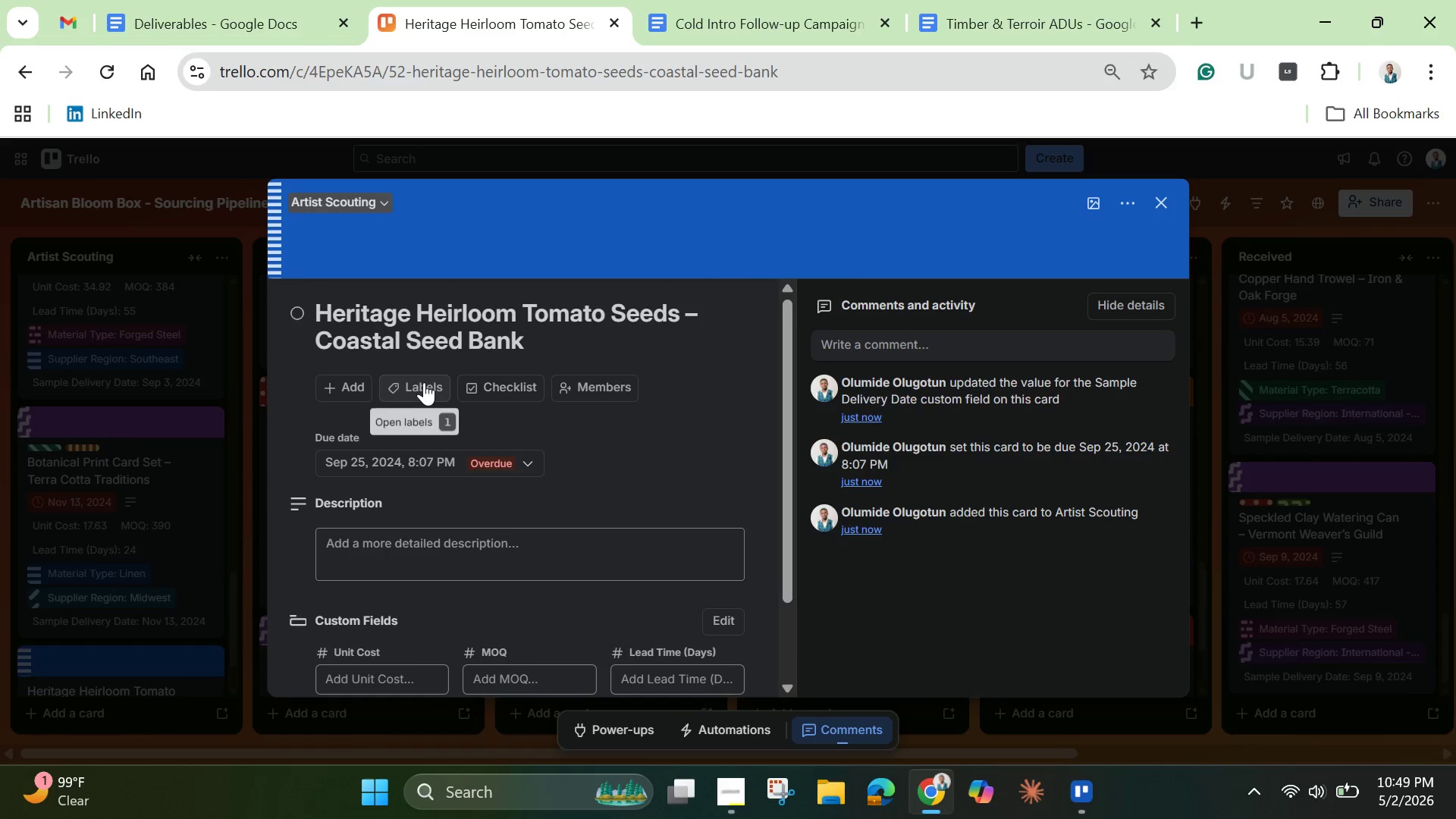 
left_click([424, 382])
 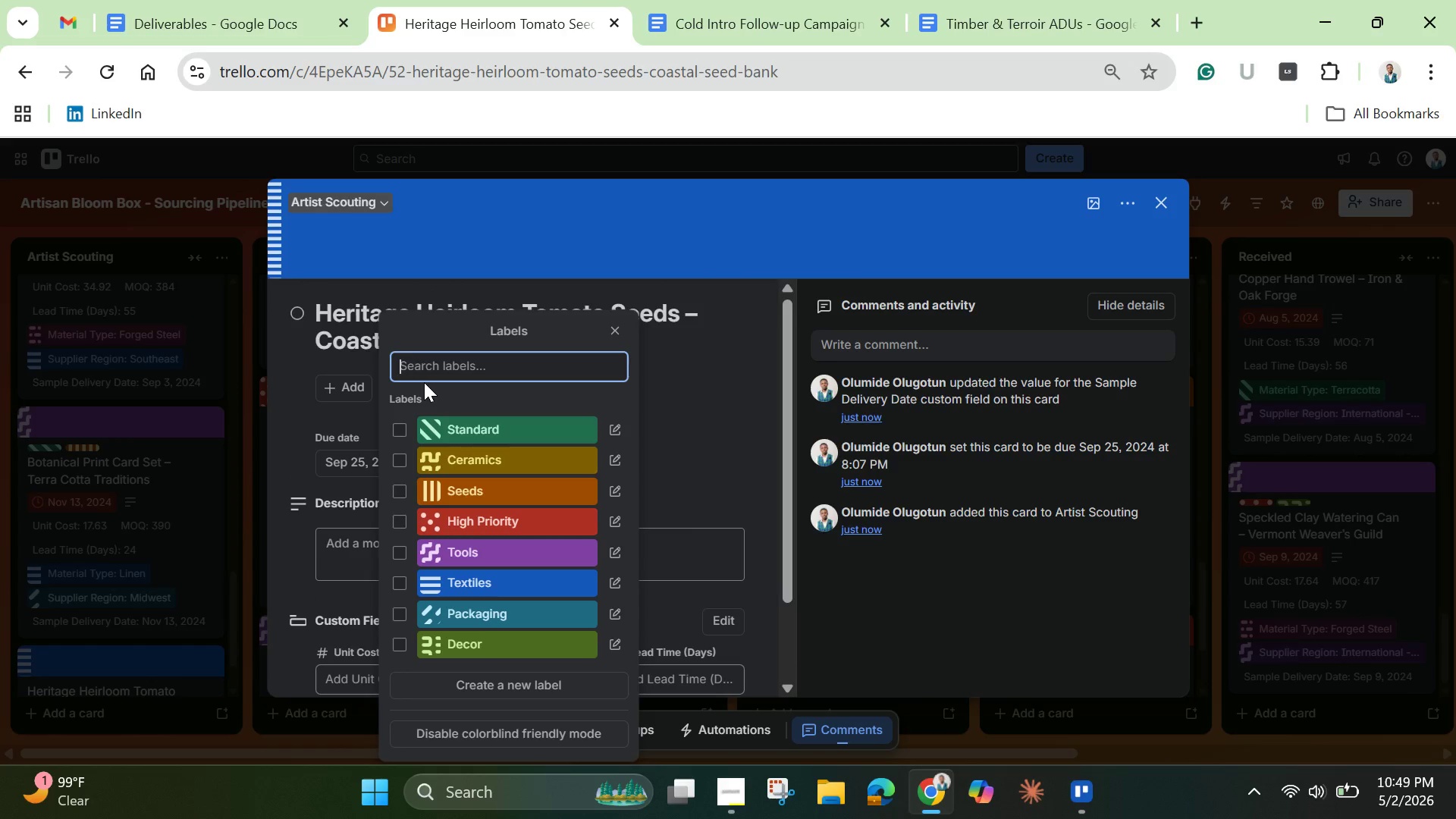 
wait(5.91)
 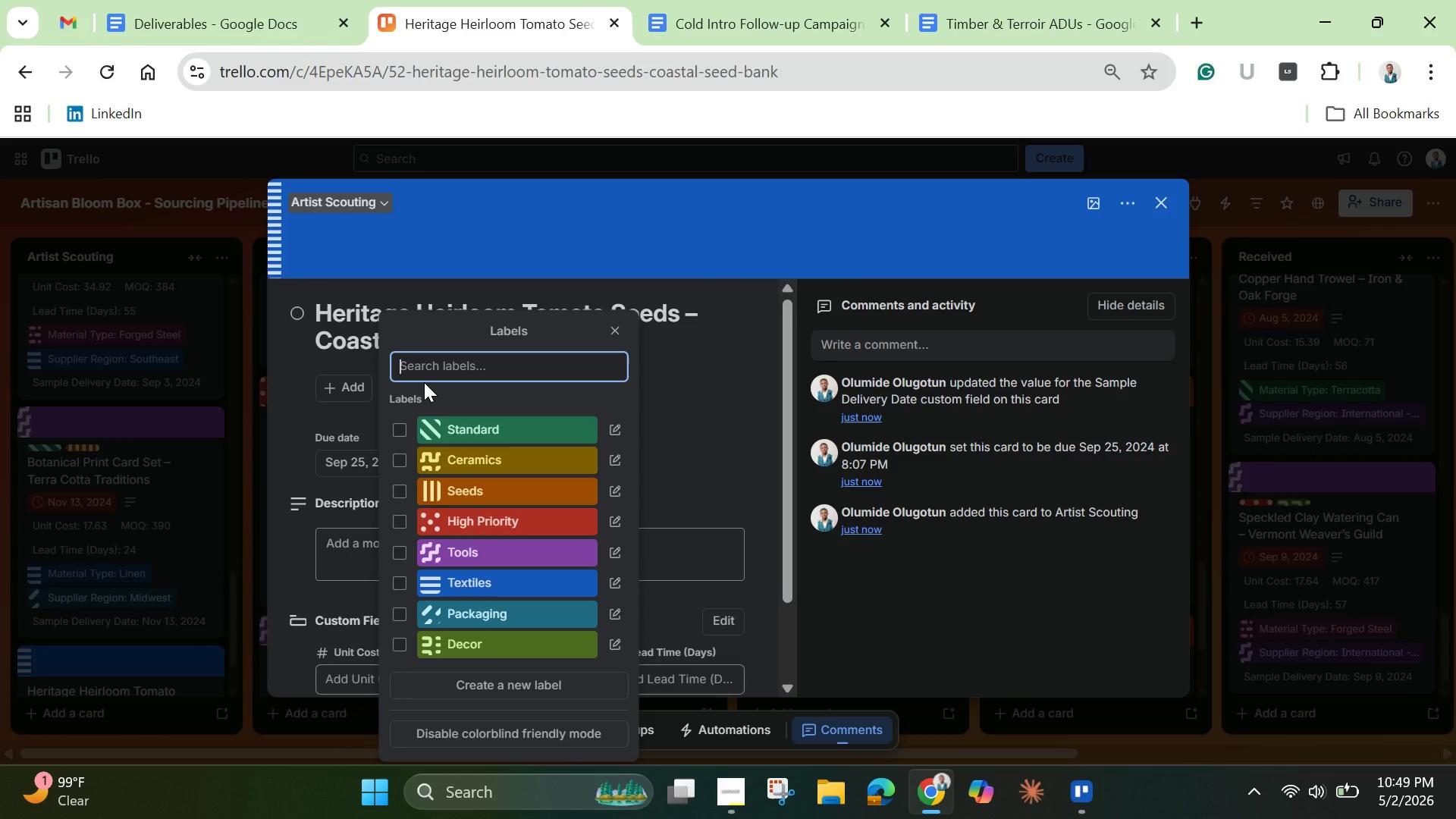 
left_click([402, 614])
 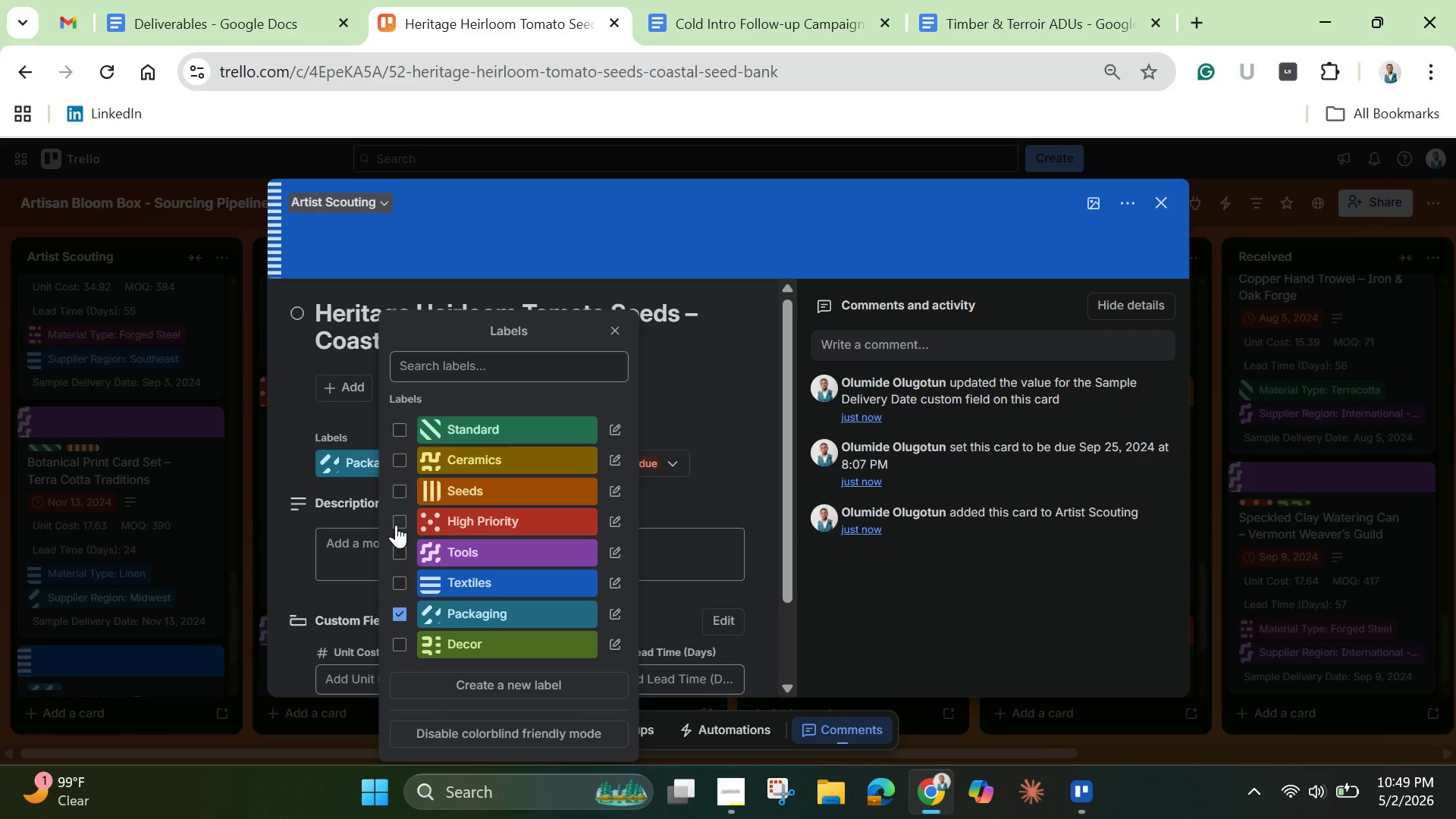 
wait(6.45)
 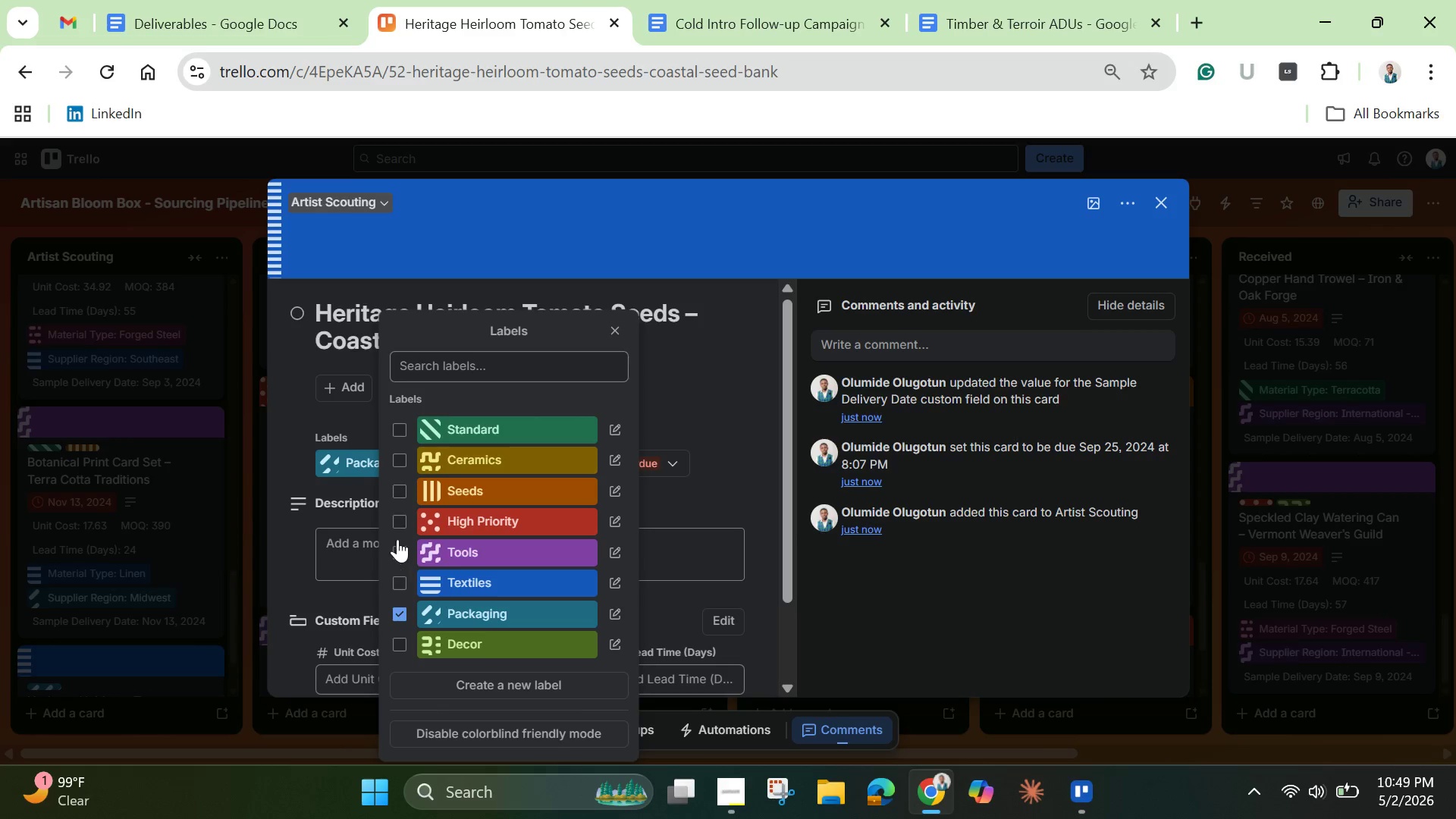 
left_click([396, 525])
 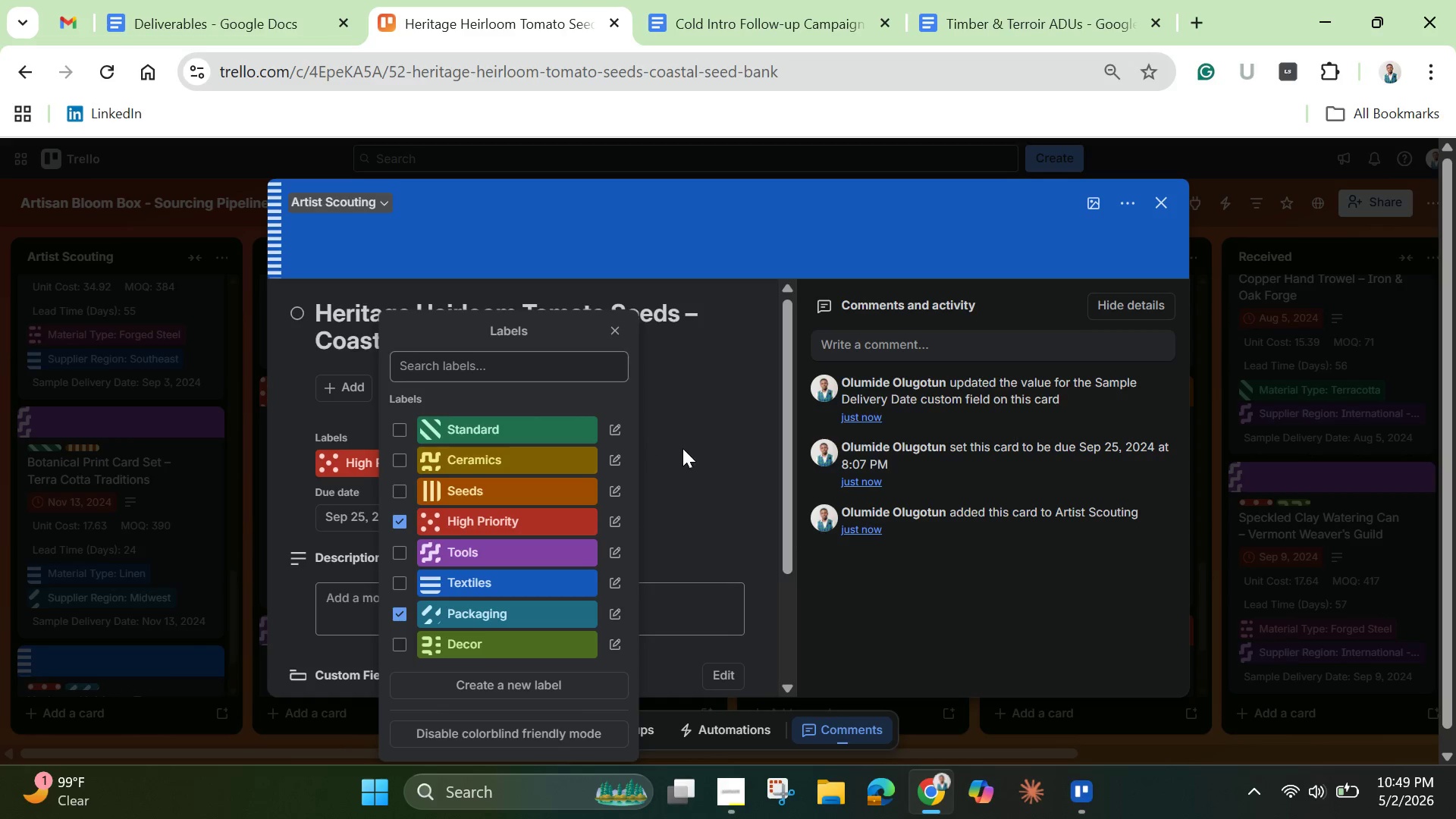 
left_click([766, 437])
 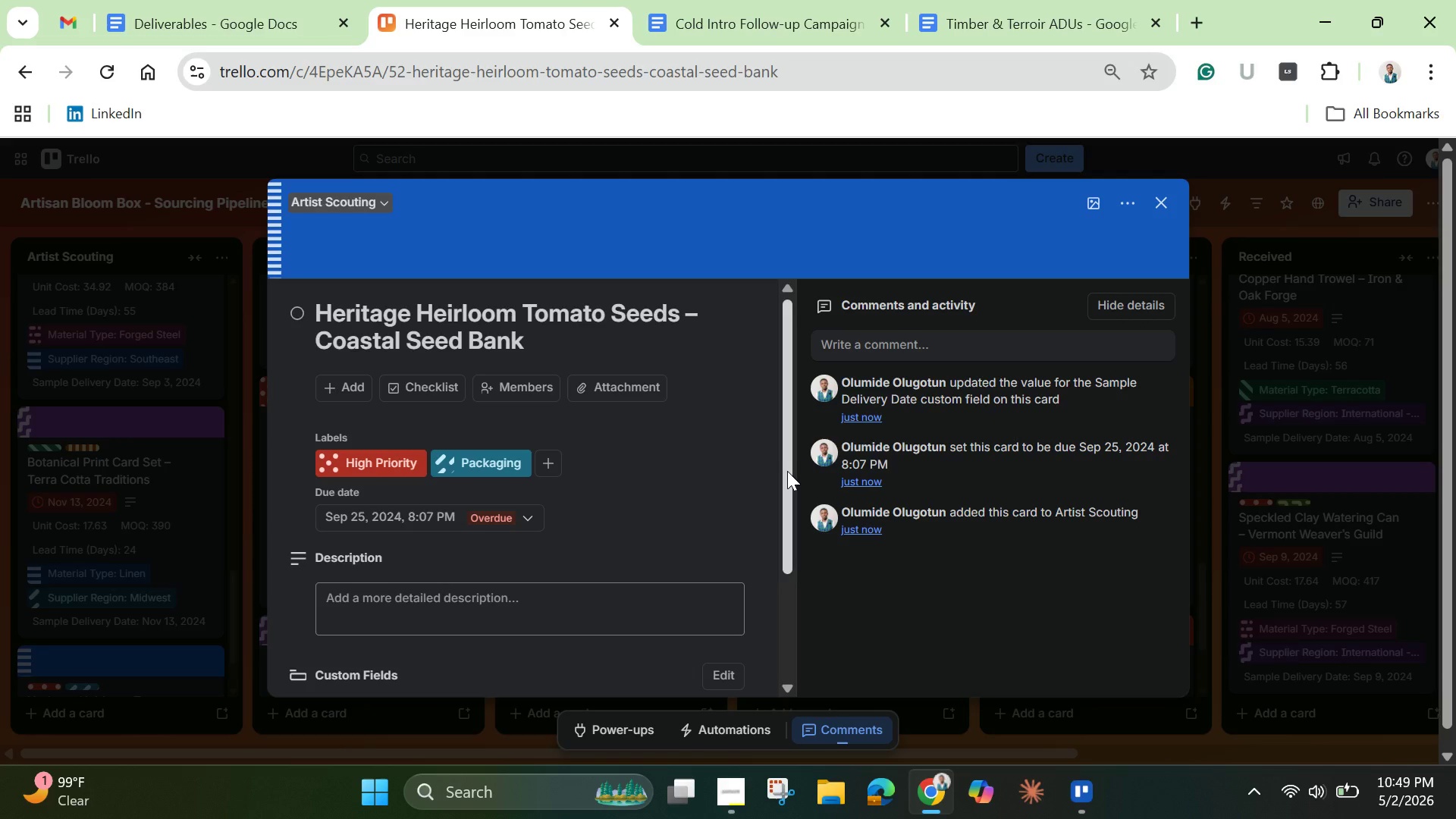 
wait(8.12)
 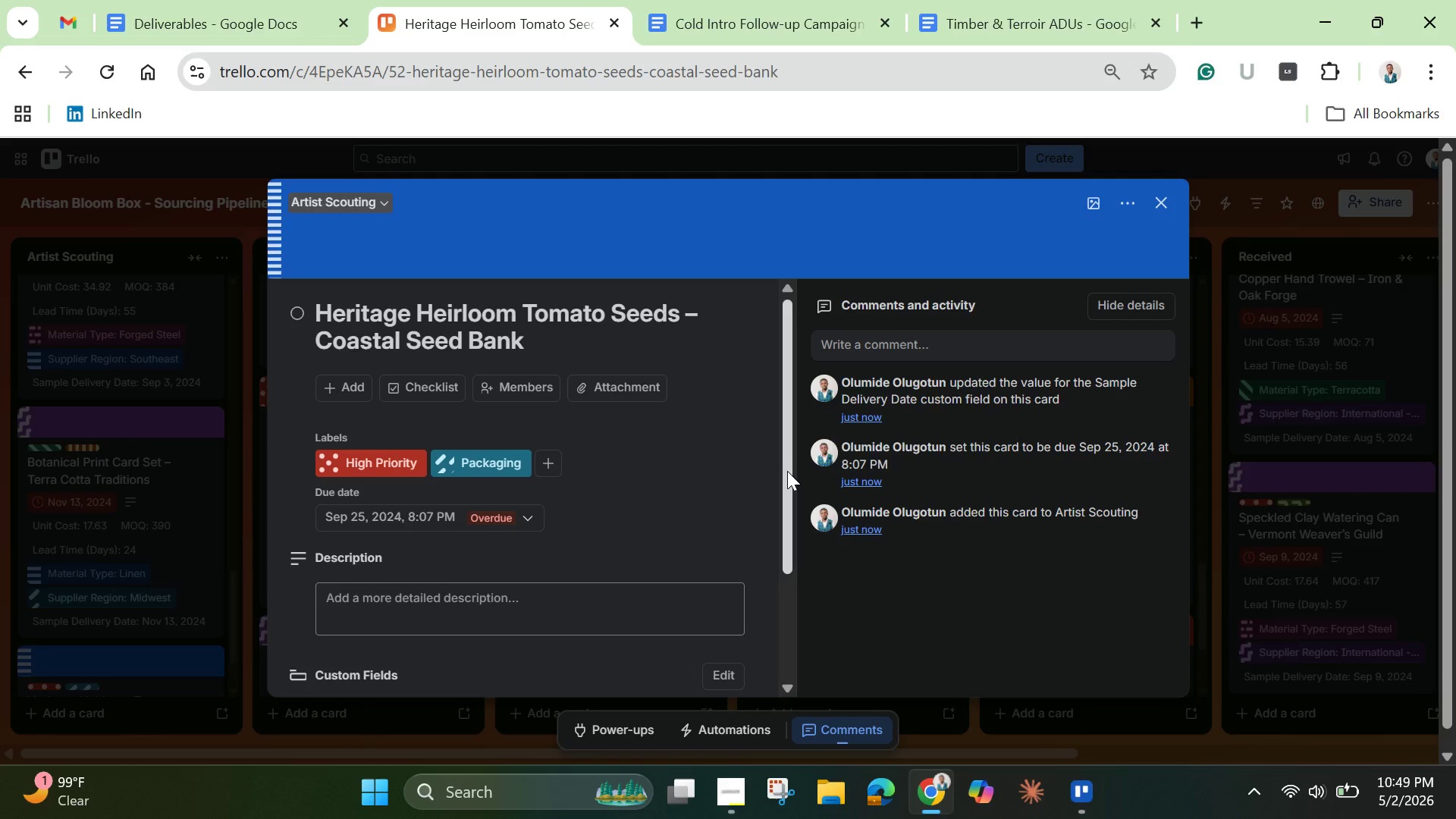 
left_click_drag(start_coordinate=[787, 471], to_coordinate=[774, 595])
 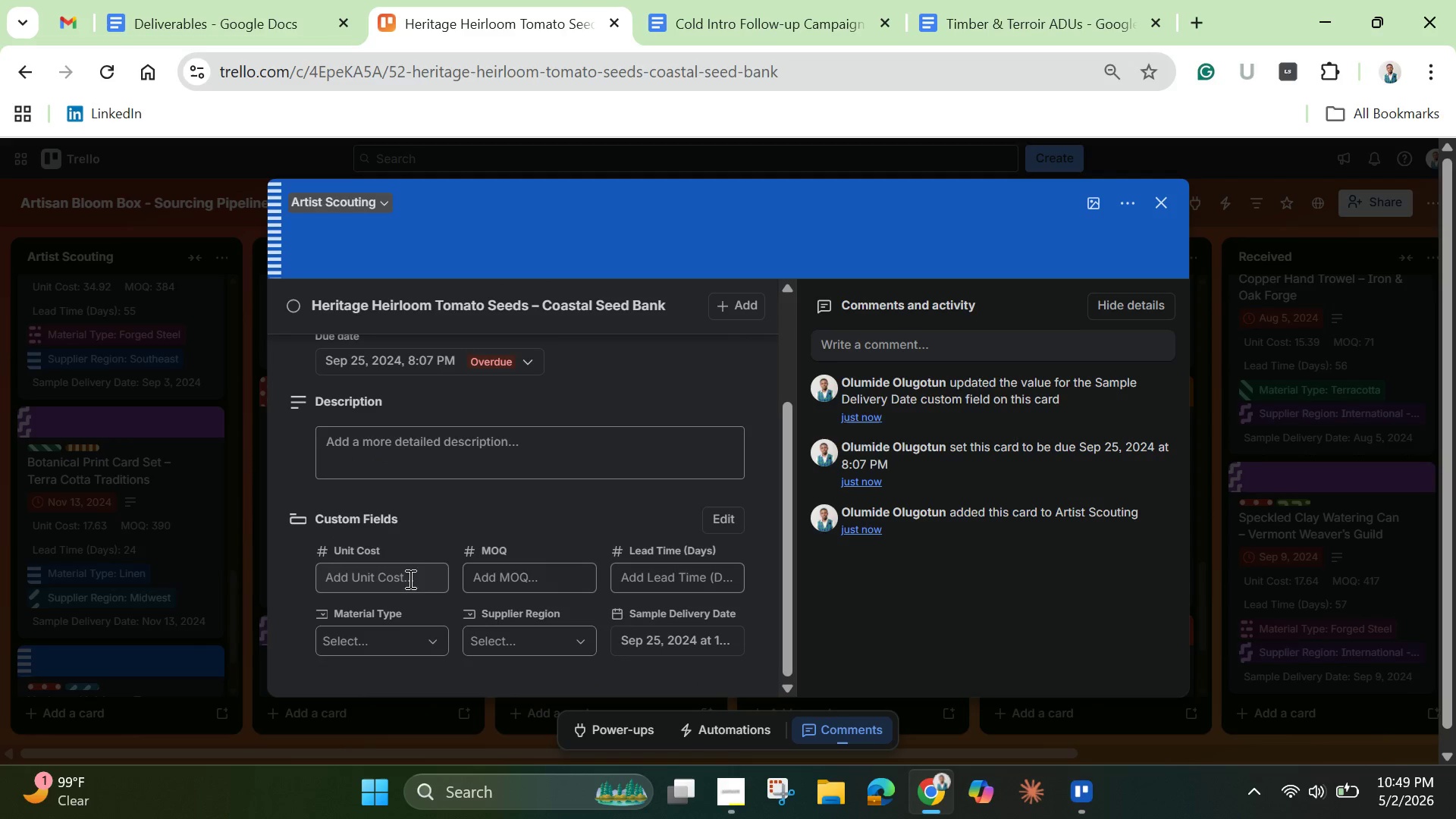 
left_click([409, 574])
 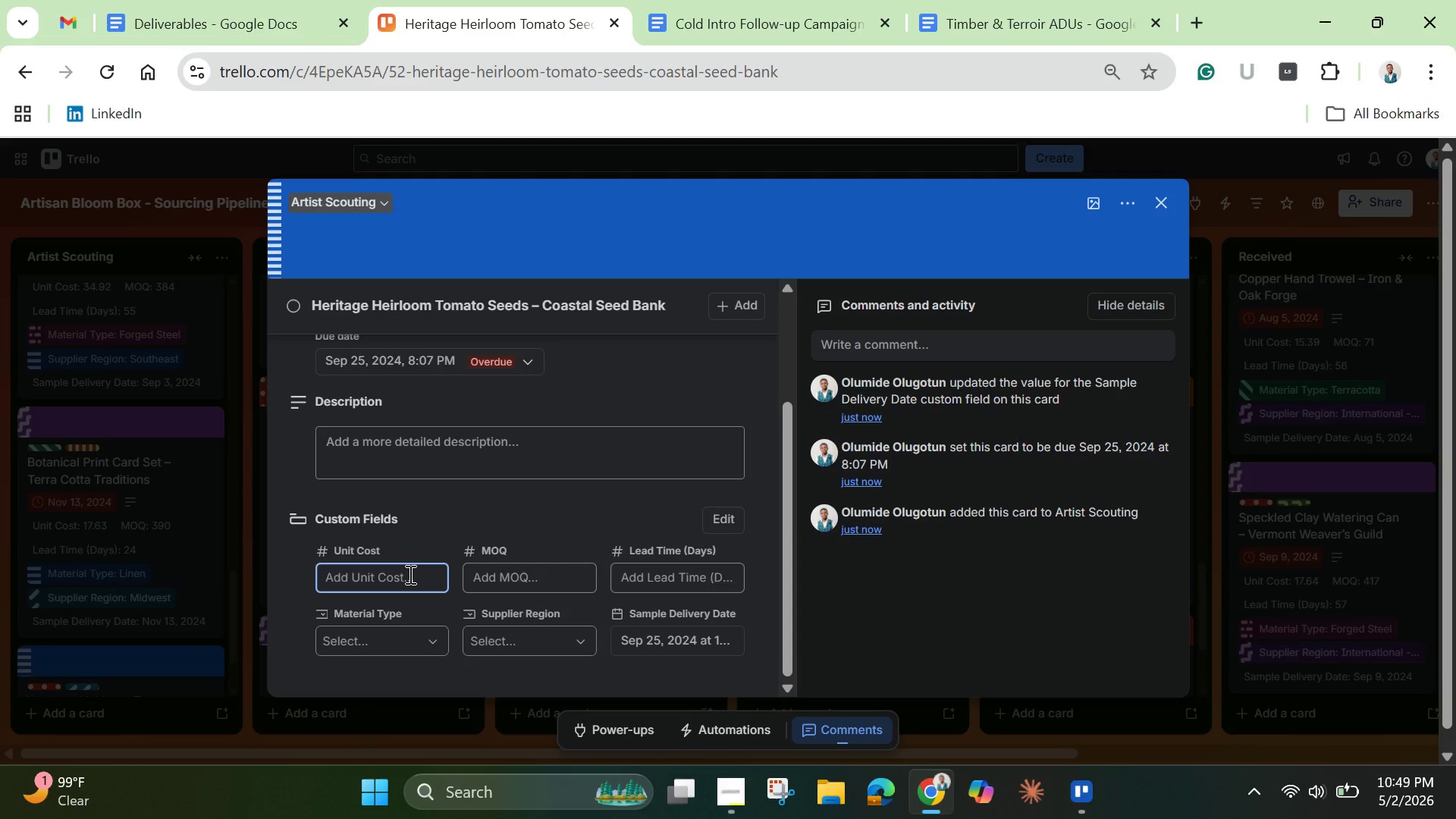 
wait(8.89)
 